 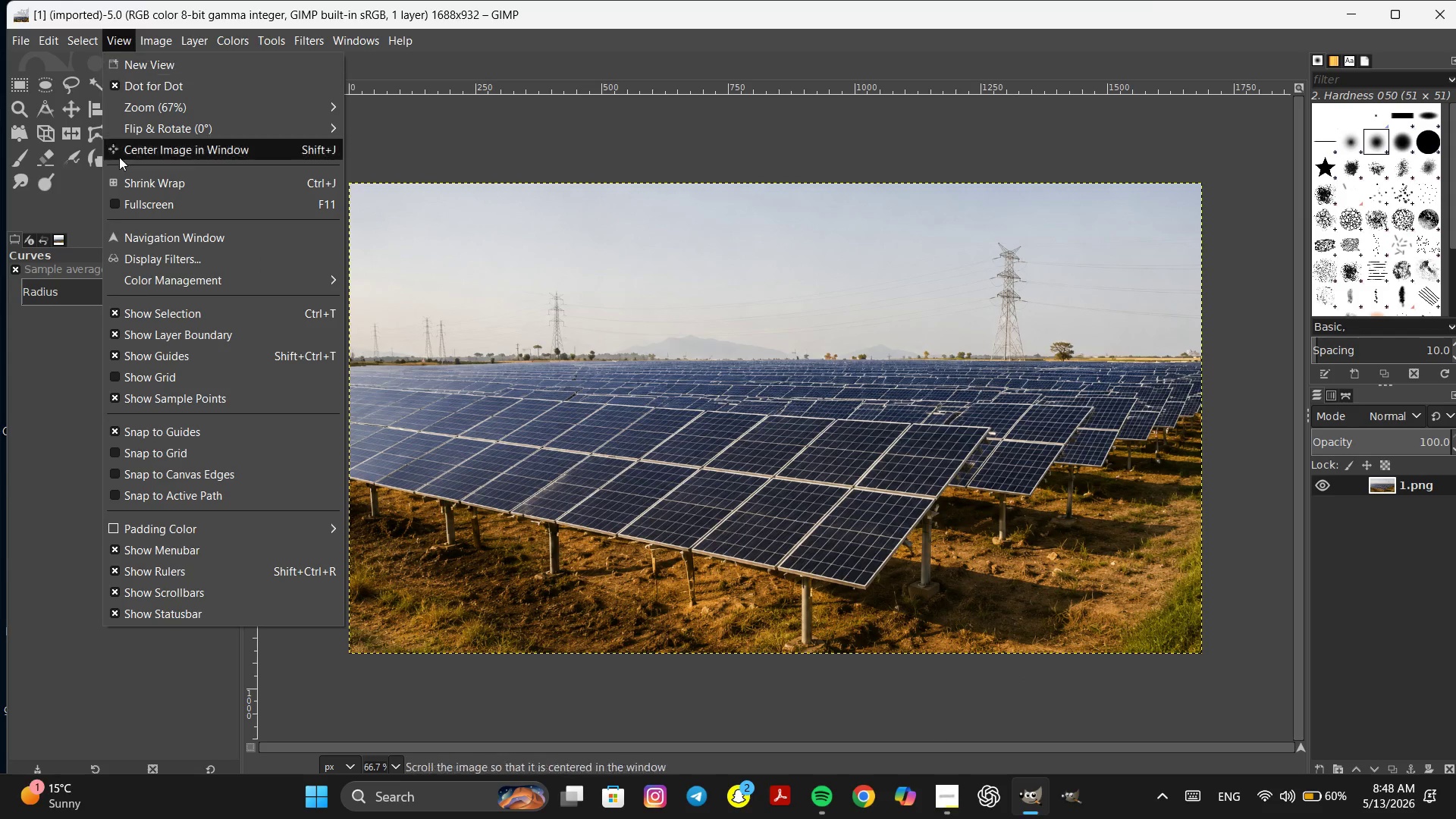 
mouse_move([234, 368])
 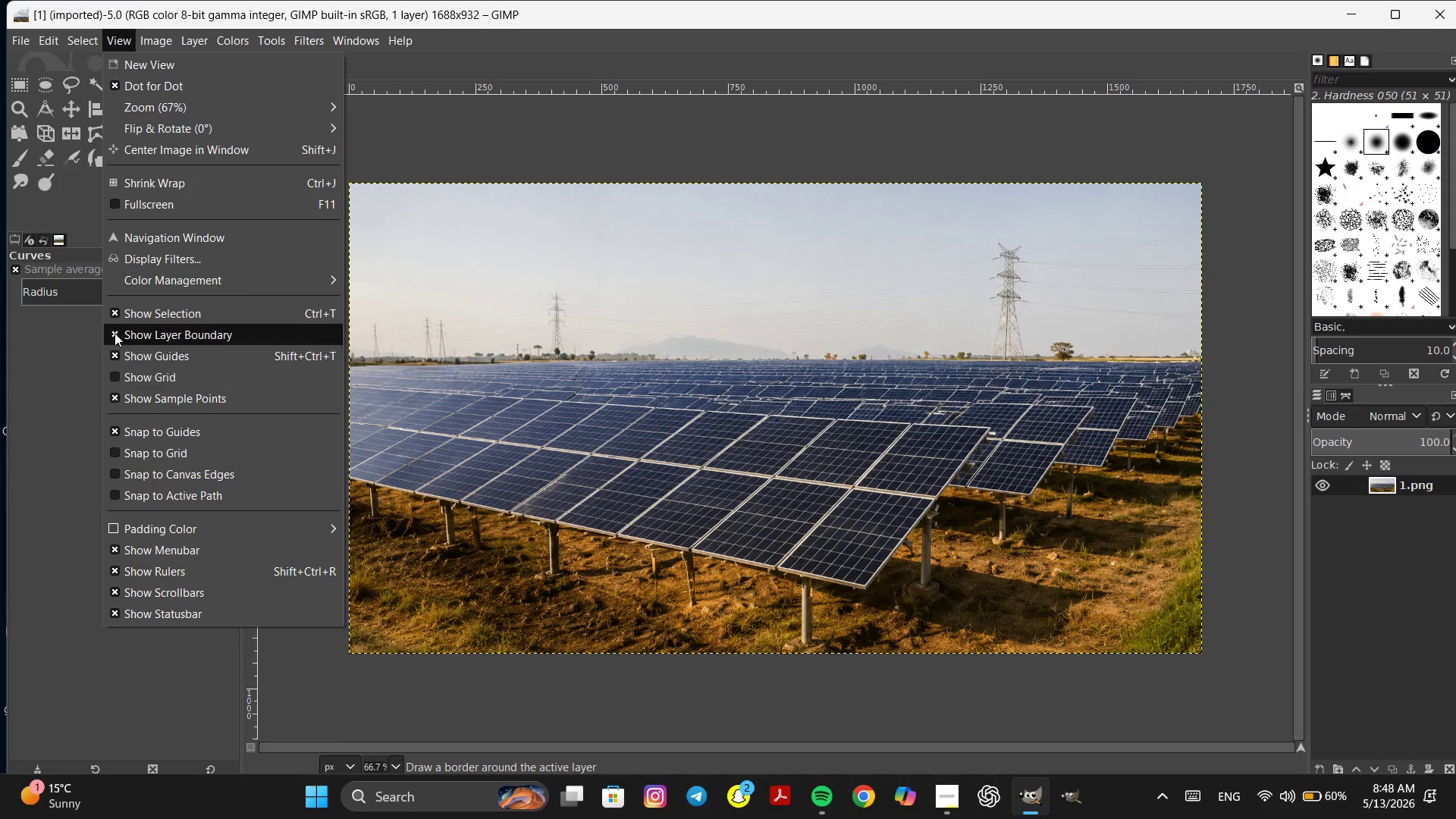 
left_click([115, 333])
 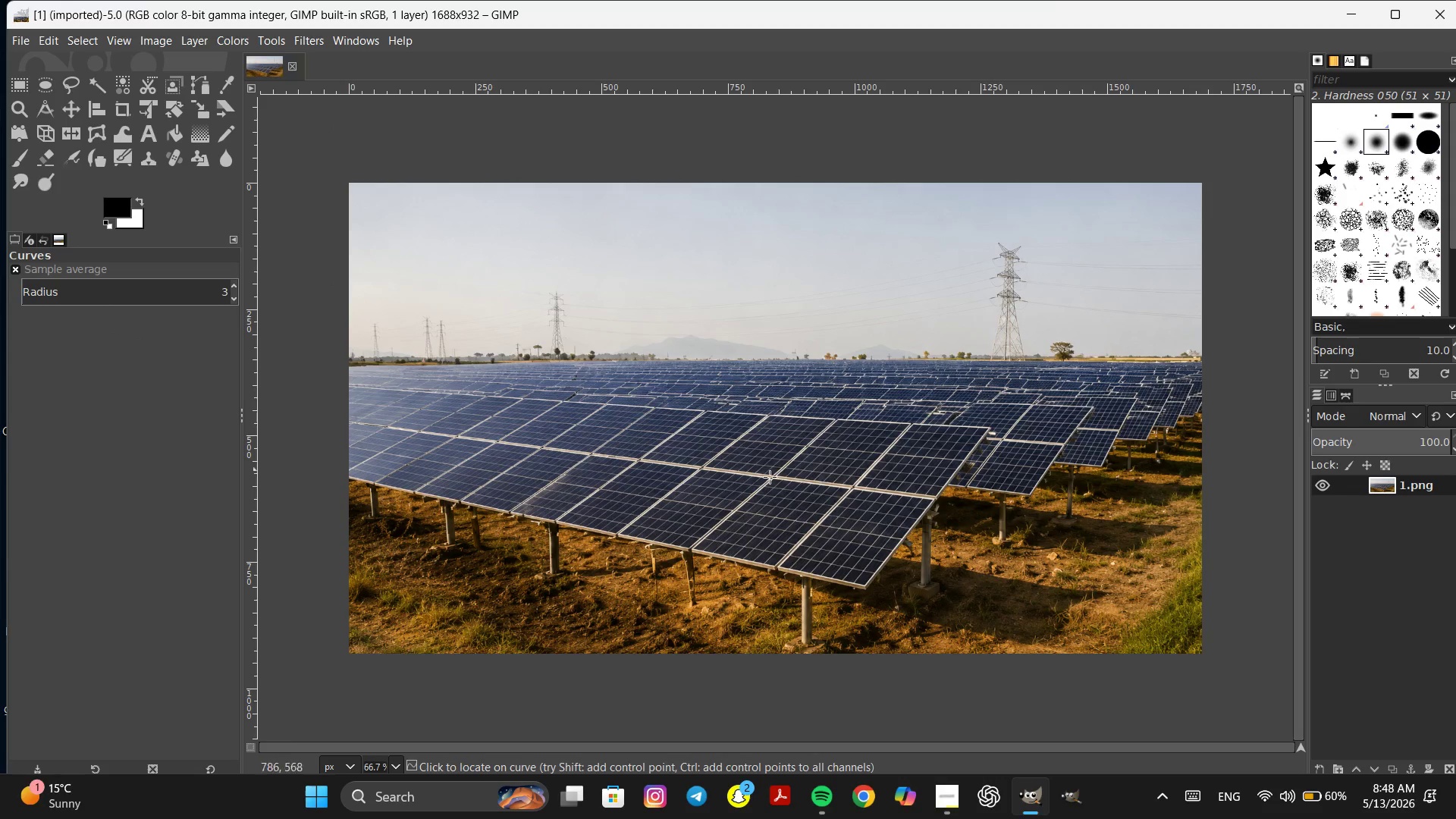 
hold_key(key=ControlLeft, duration=1.31)
 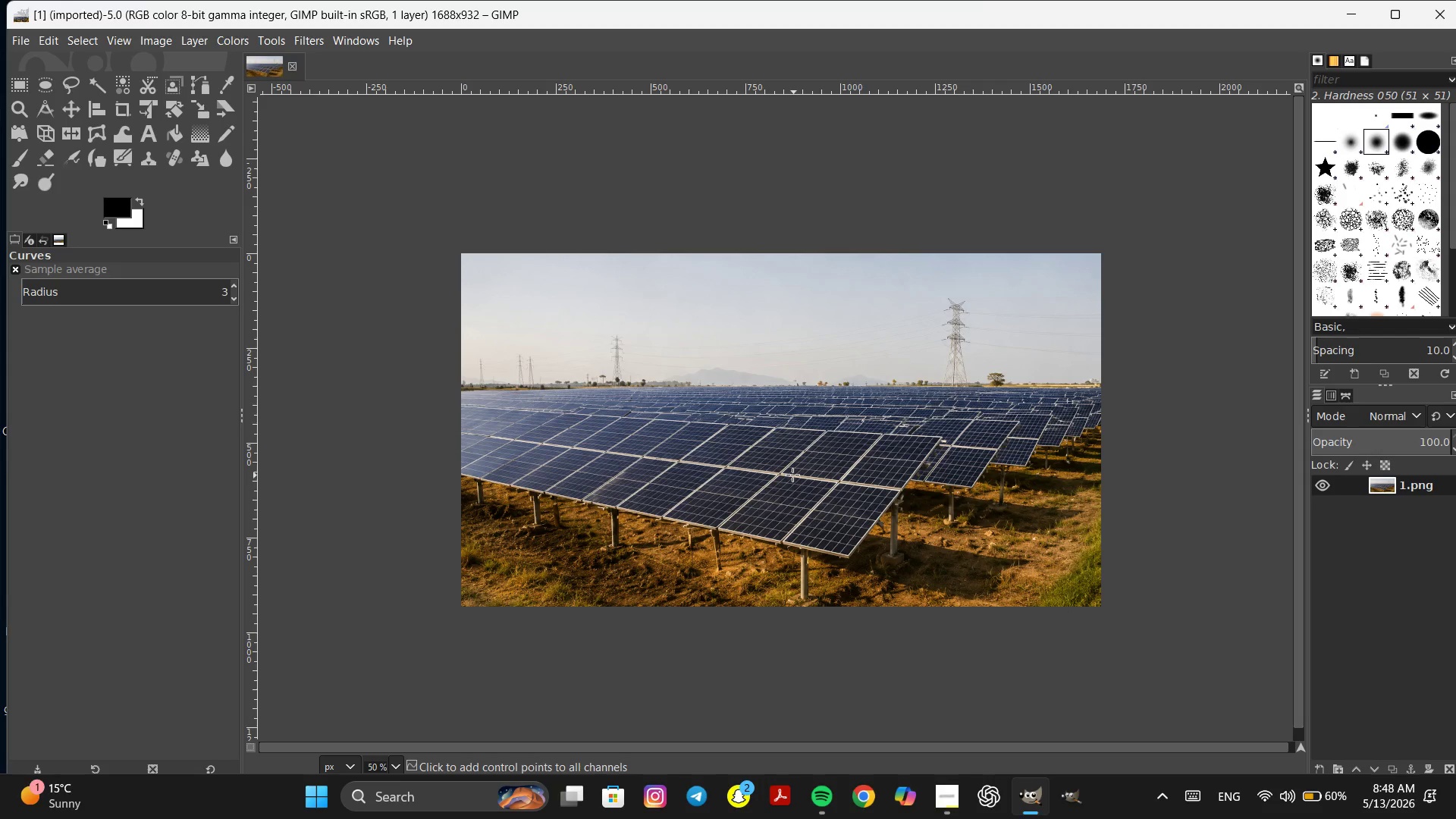 
hold_key(key=ControlLeft, duration=1.02)
 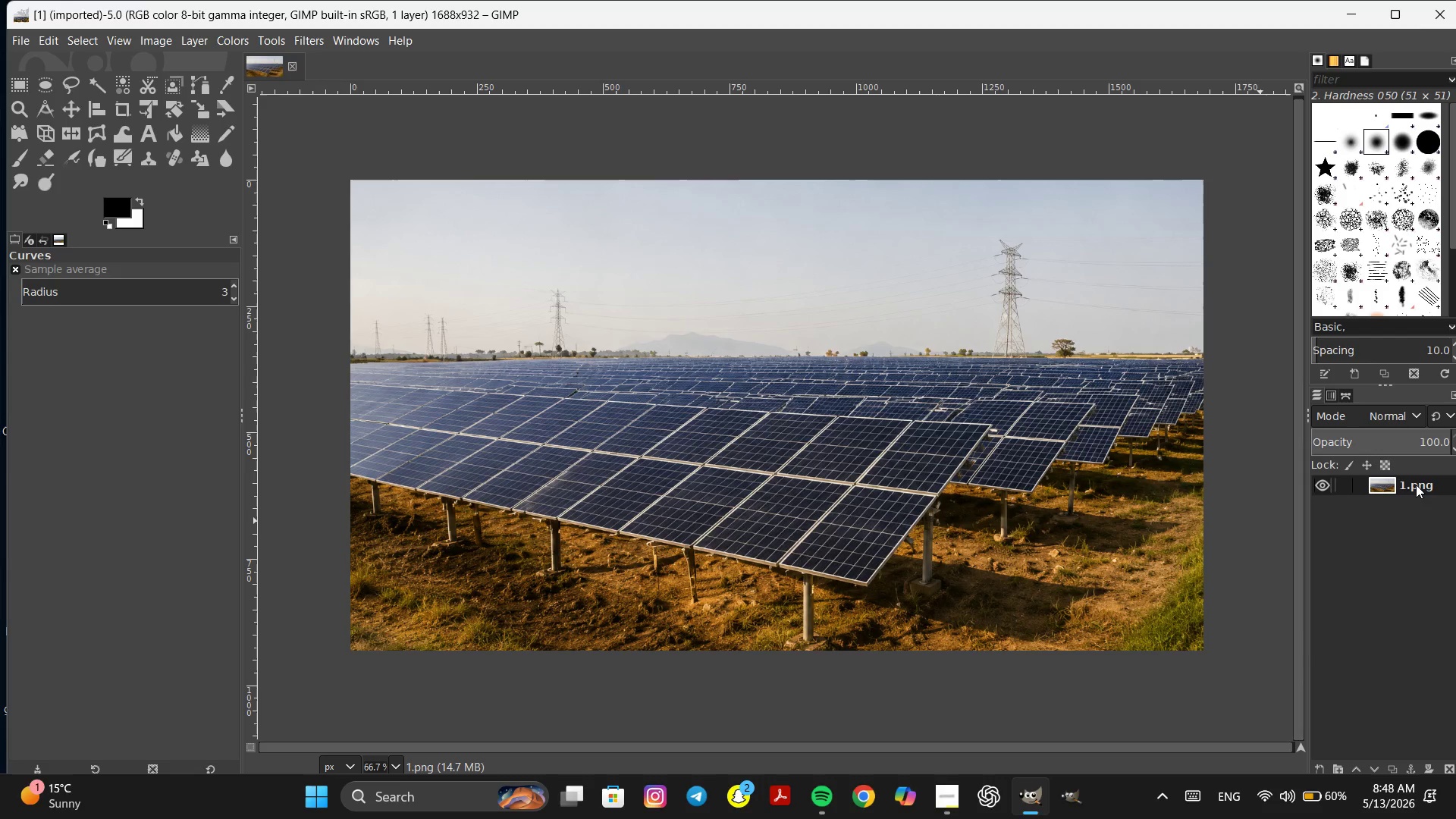 
scroll: coordinate [792, 475], scroll_direction: down, amount: 1.0
 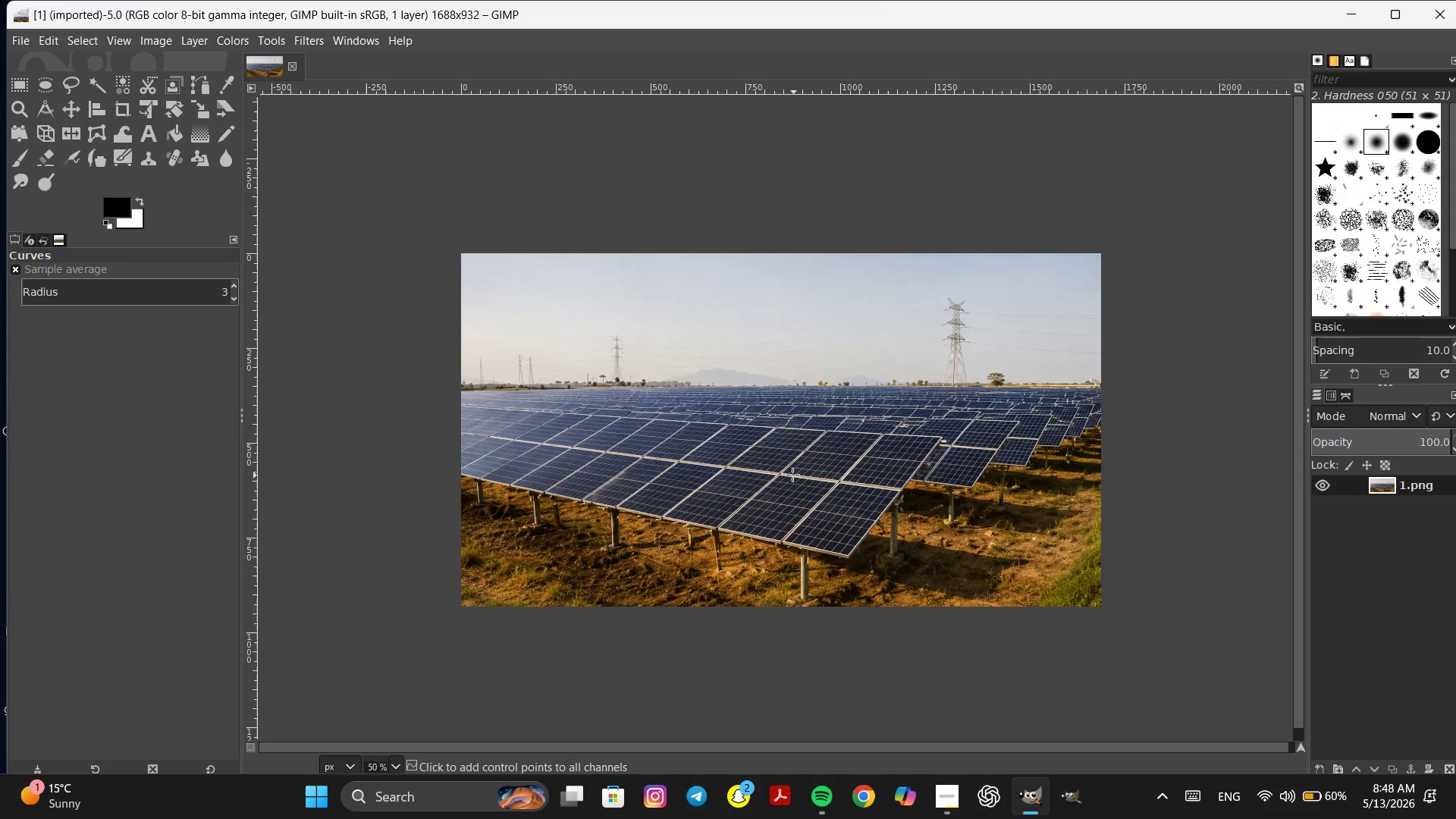 
scroll: coordinate [792, 475], scroll_direction: none, amount: 0.0
 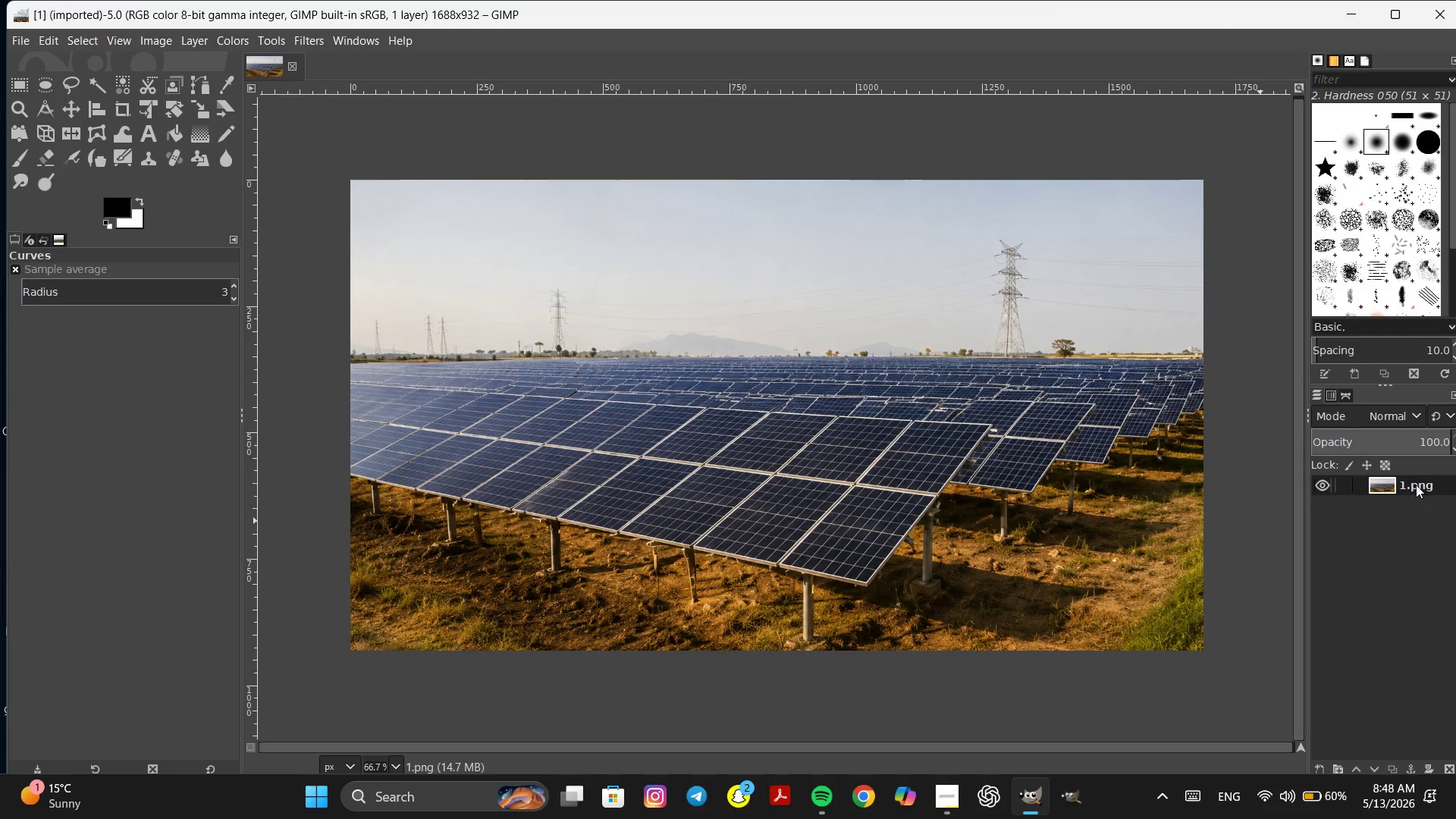 
right_click([1416, 485])
 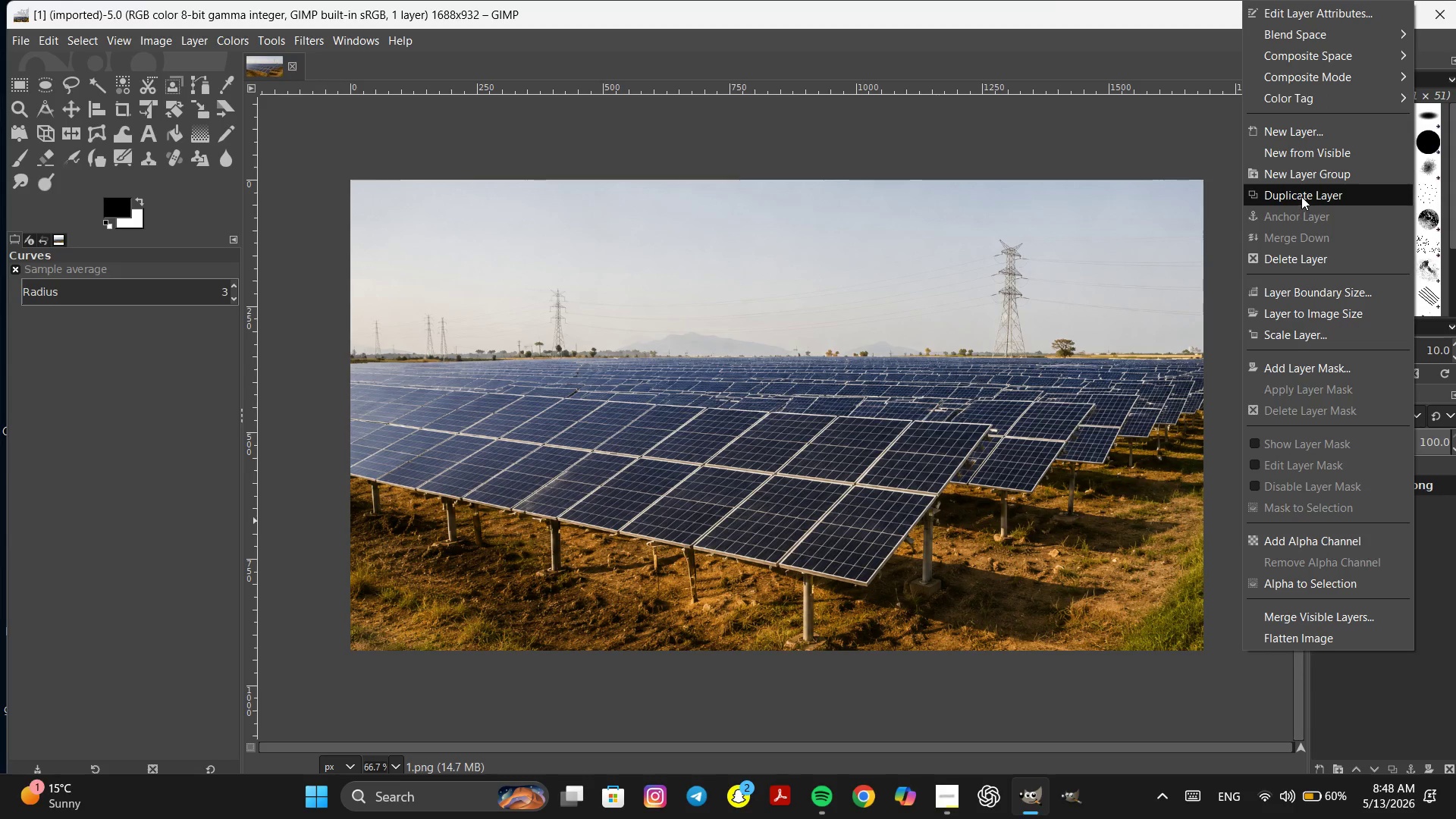 
left_click([1301, 196])
 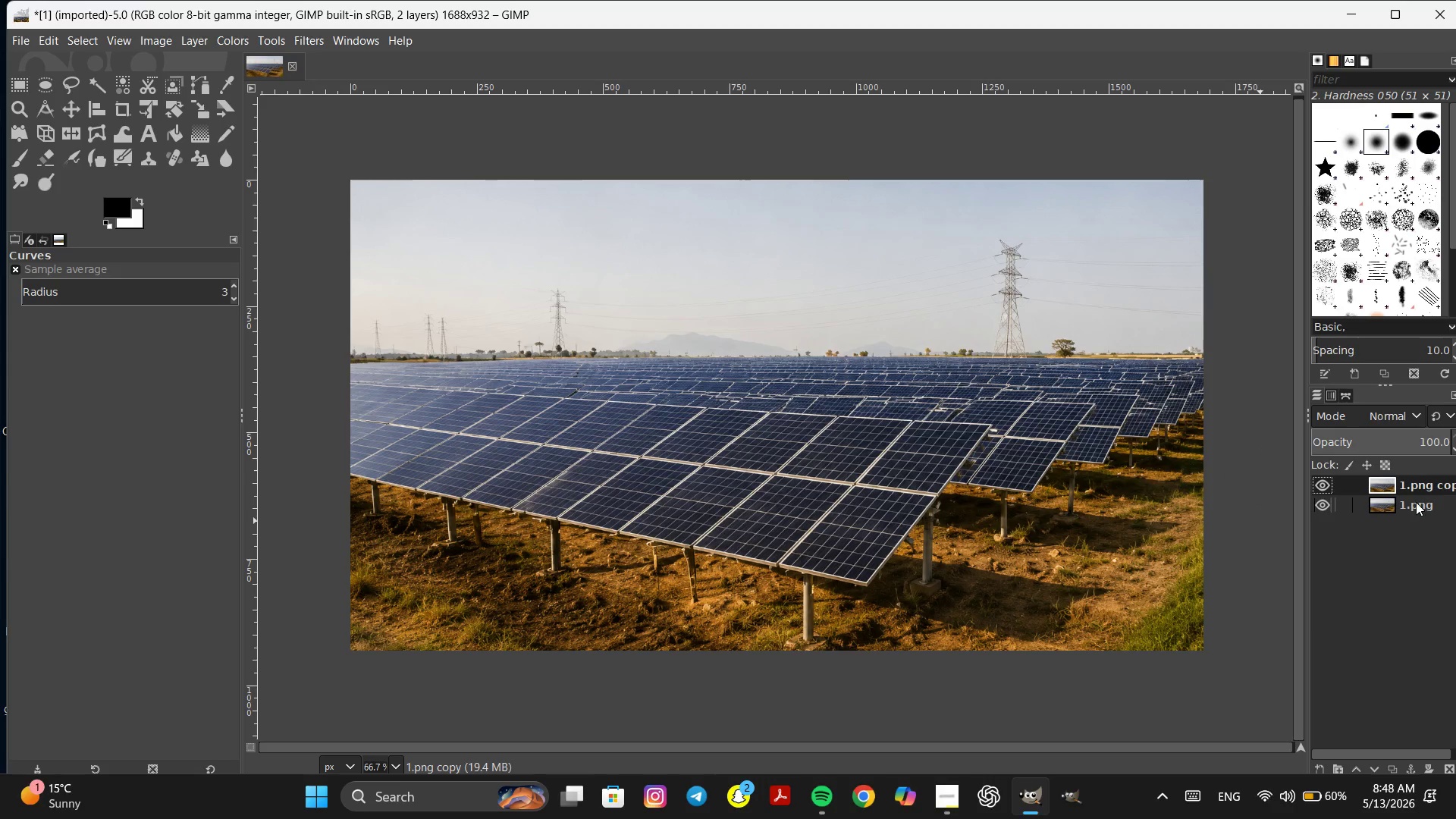 
left_click([1416, 502])
 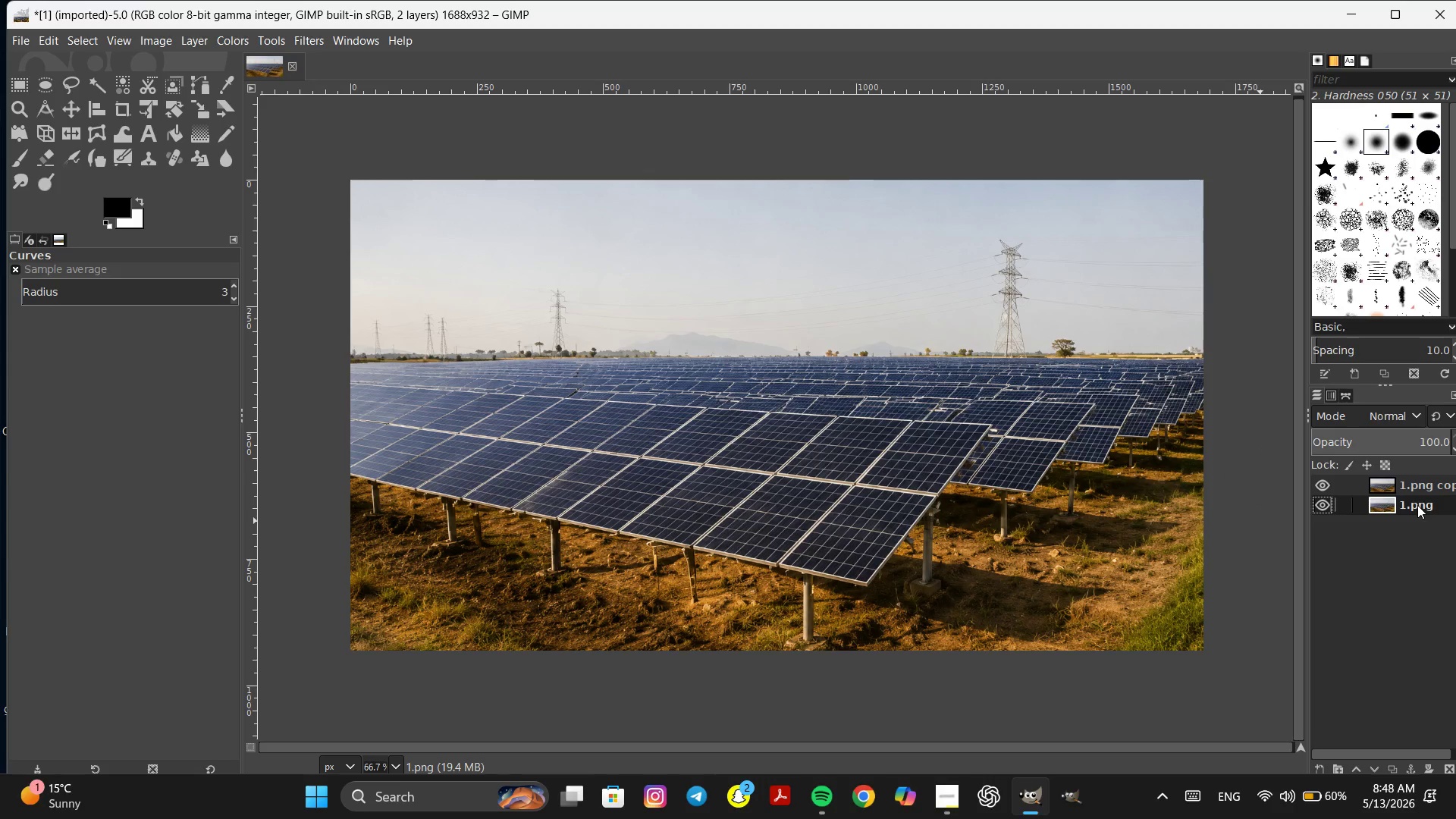 
double_click([1417, 505])
 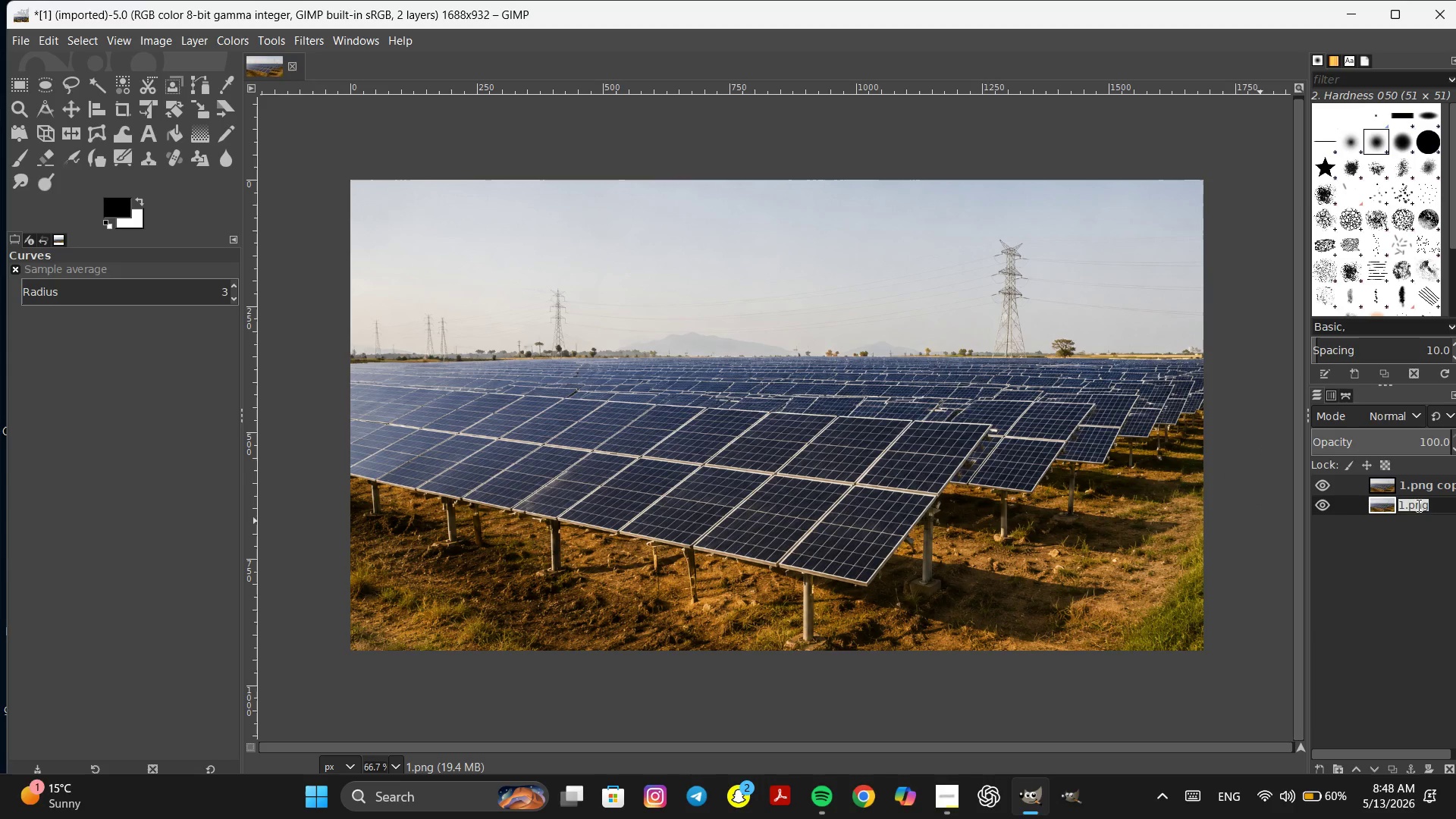 
type(original)
 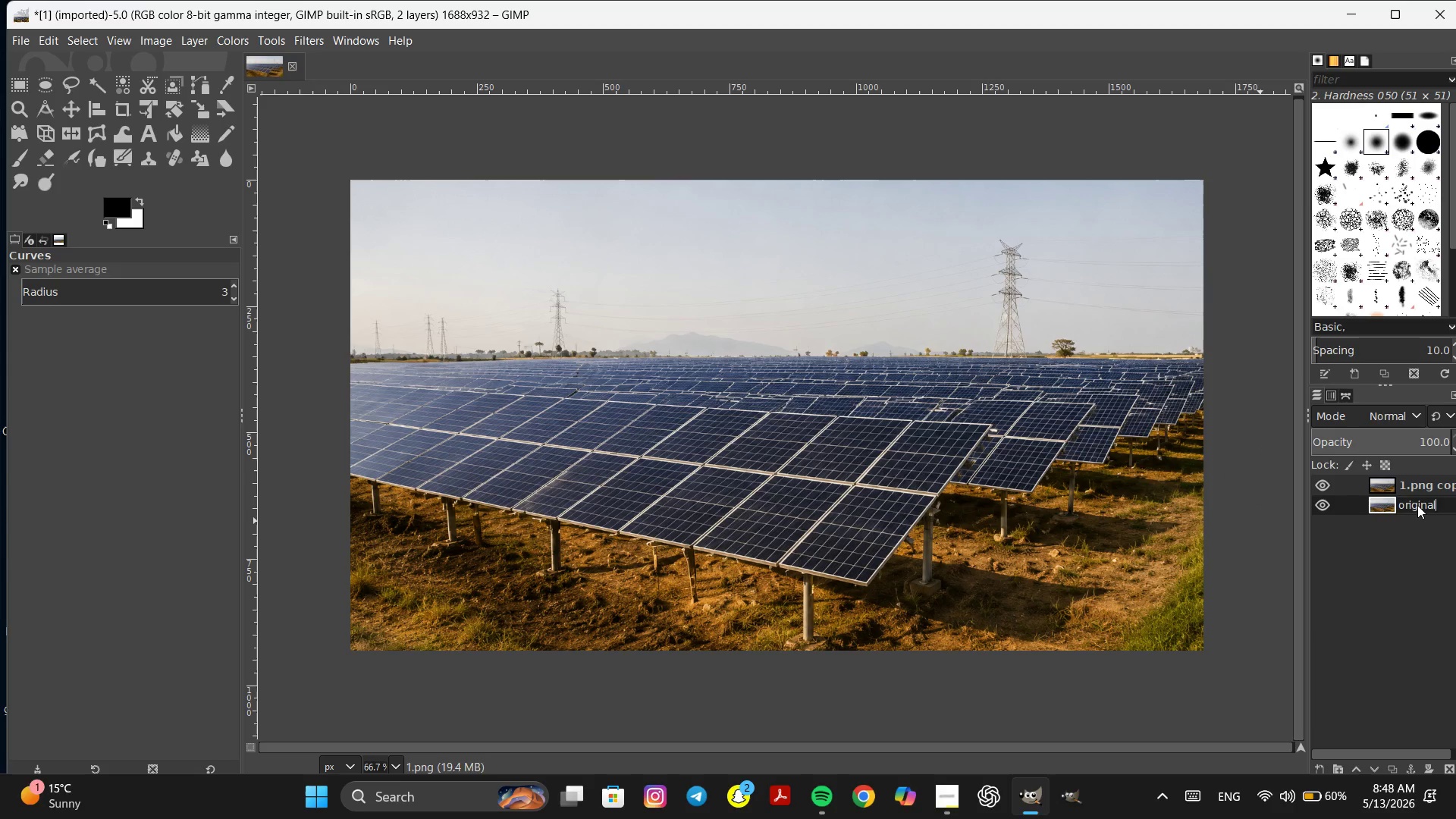 
key(Enter)
 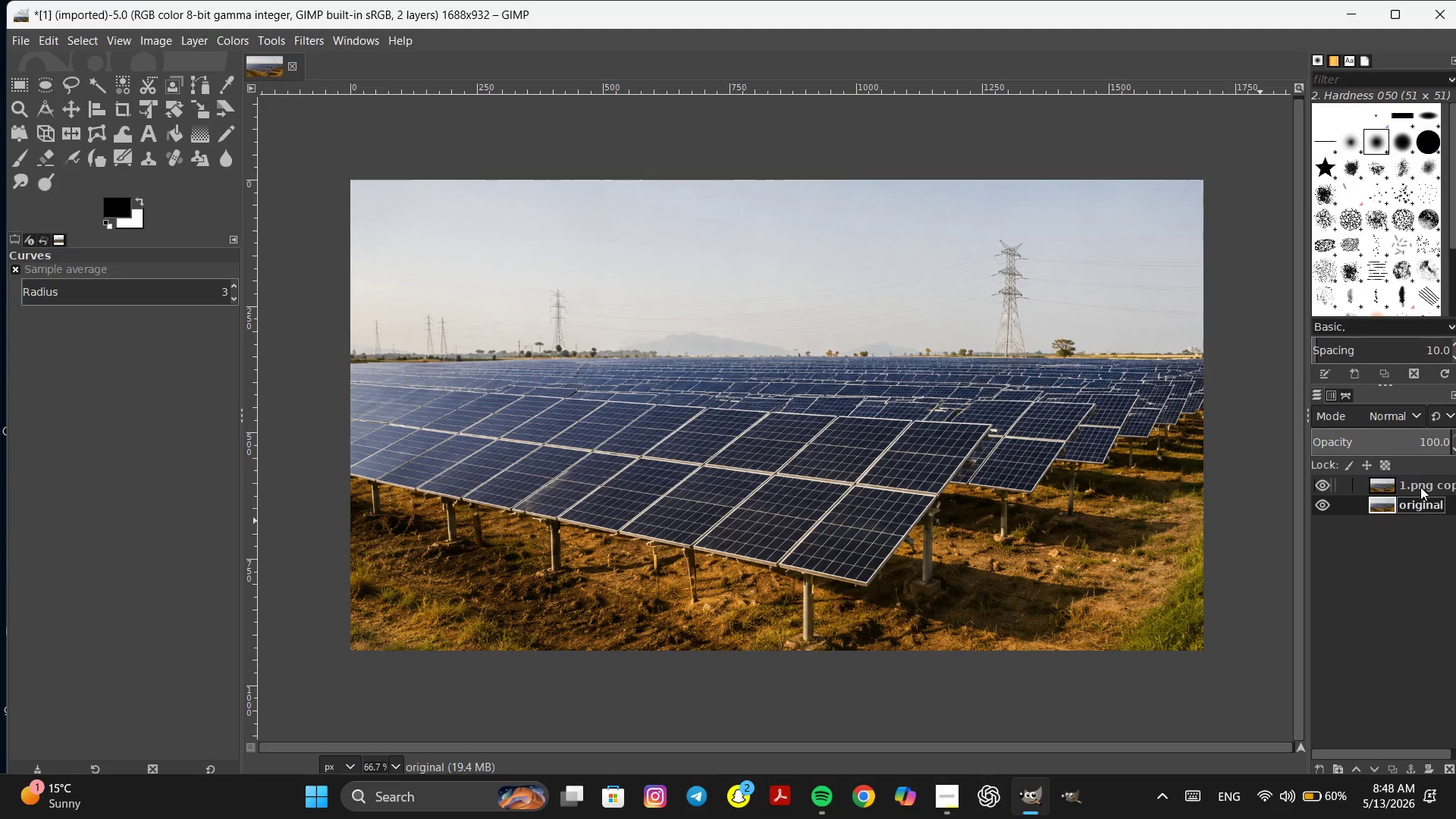 
left_click([1420, 486])
 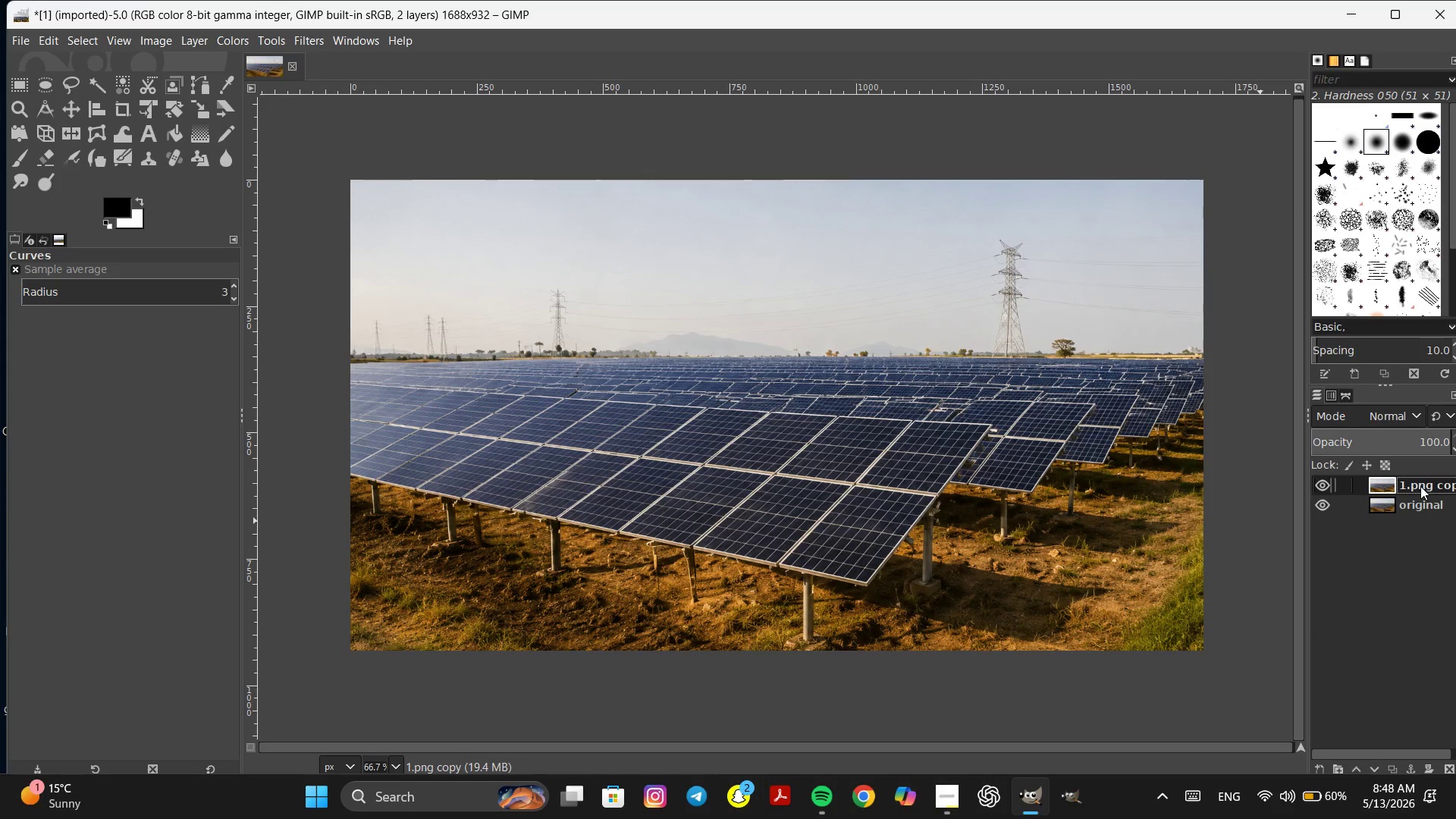 
double_click([1420, 486])
 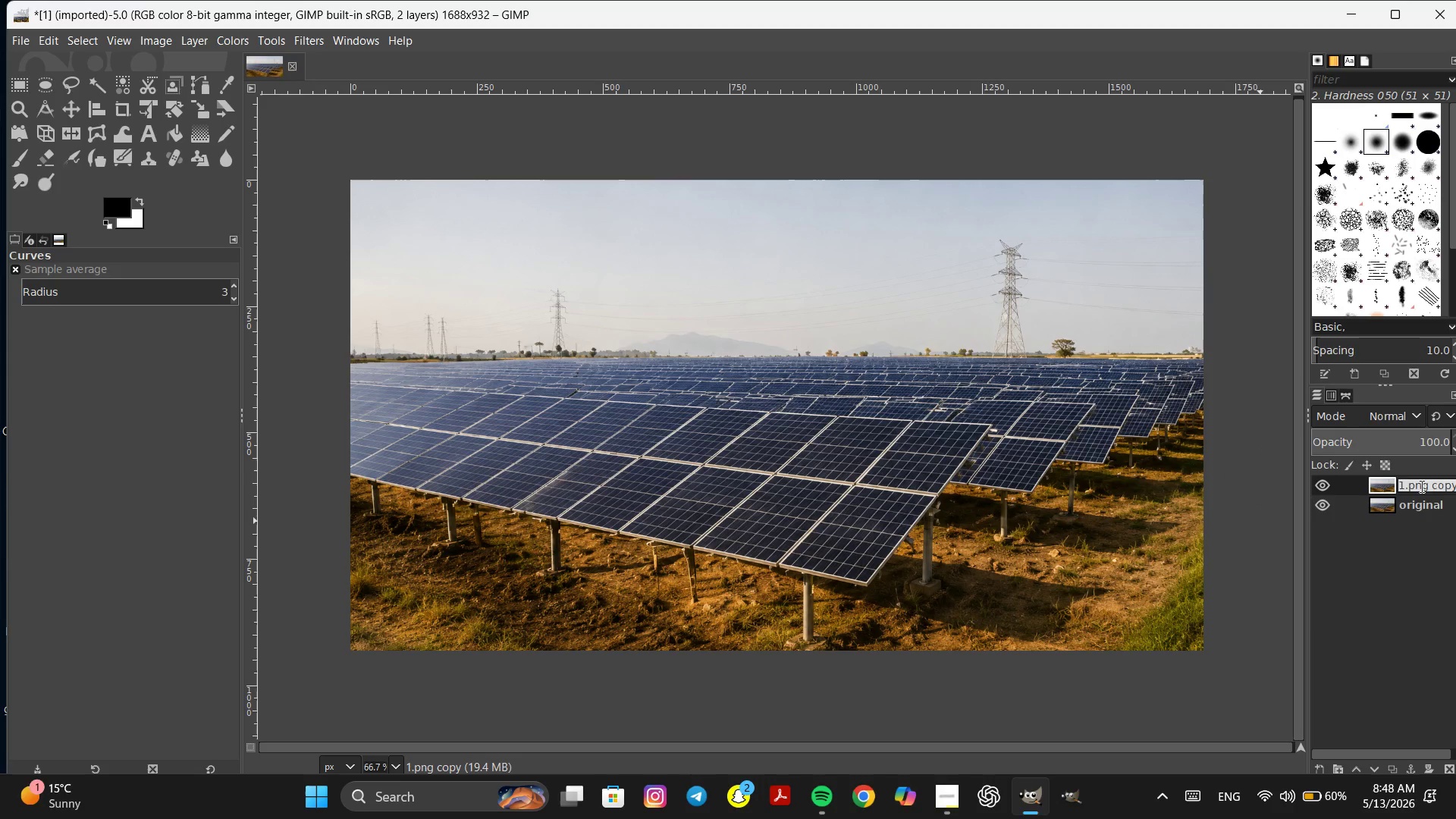 
type(curves)
 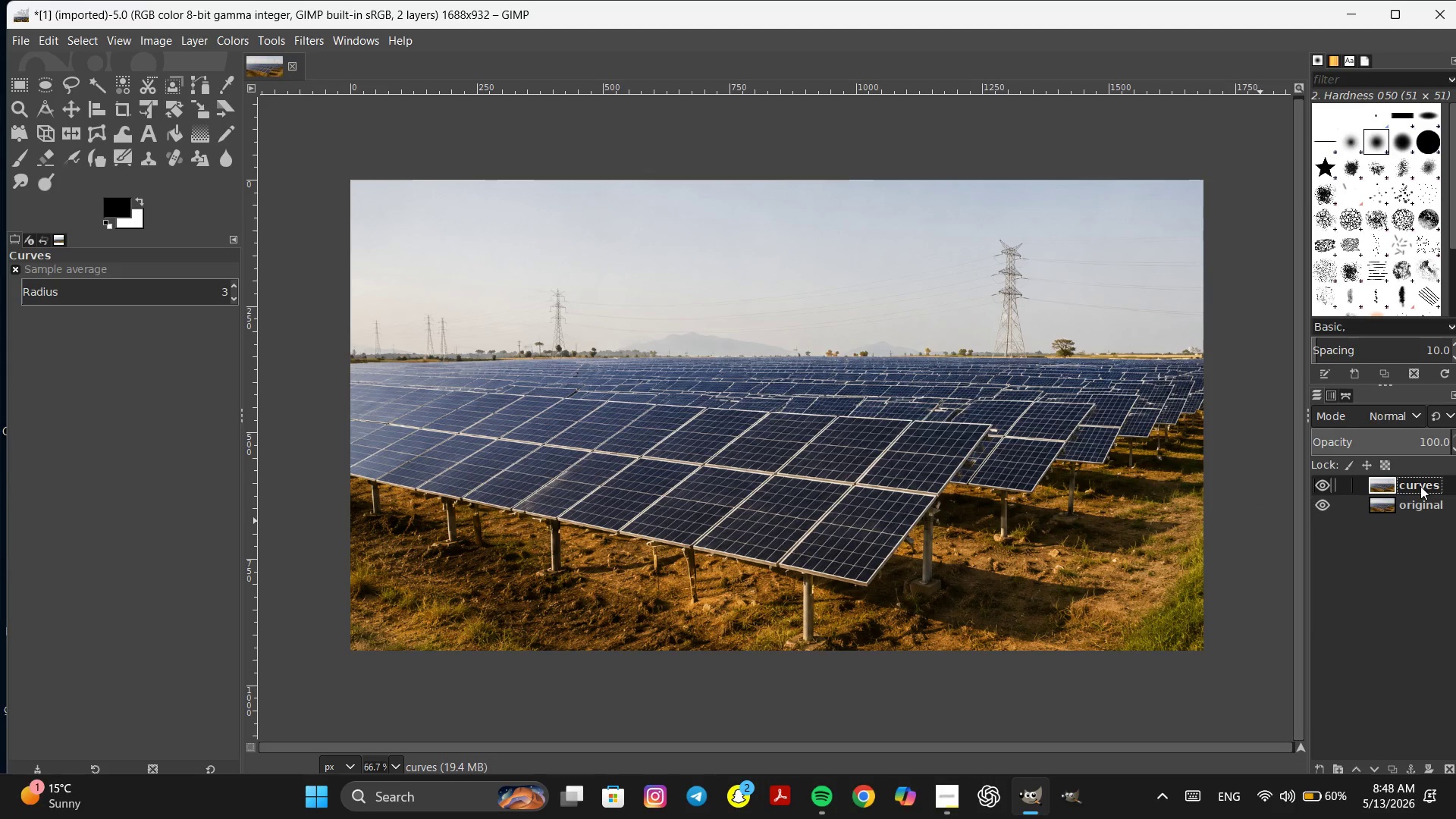 
key(Enter)
 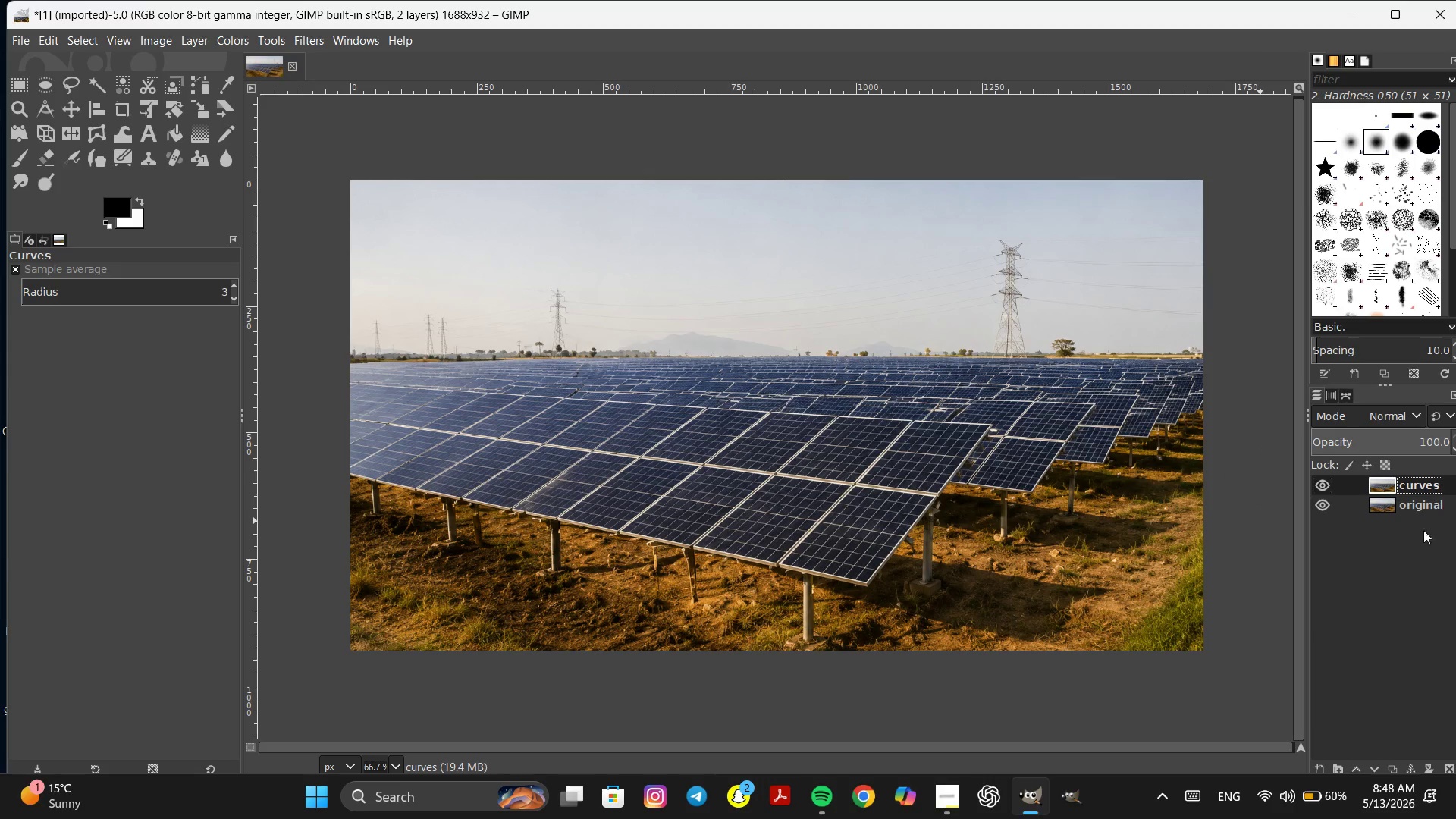 
left_click([1413, 566])
 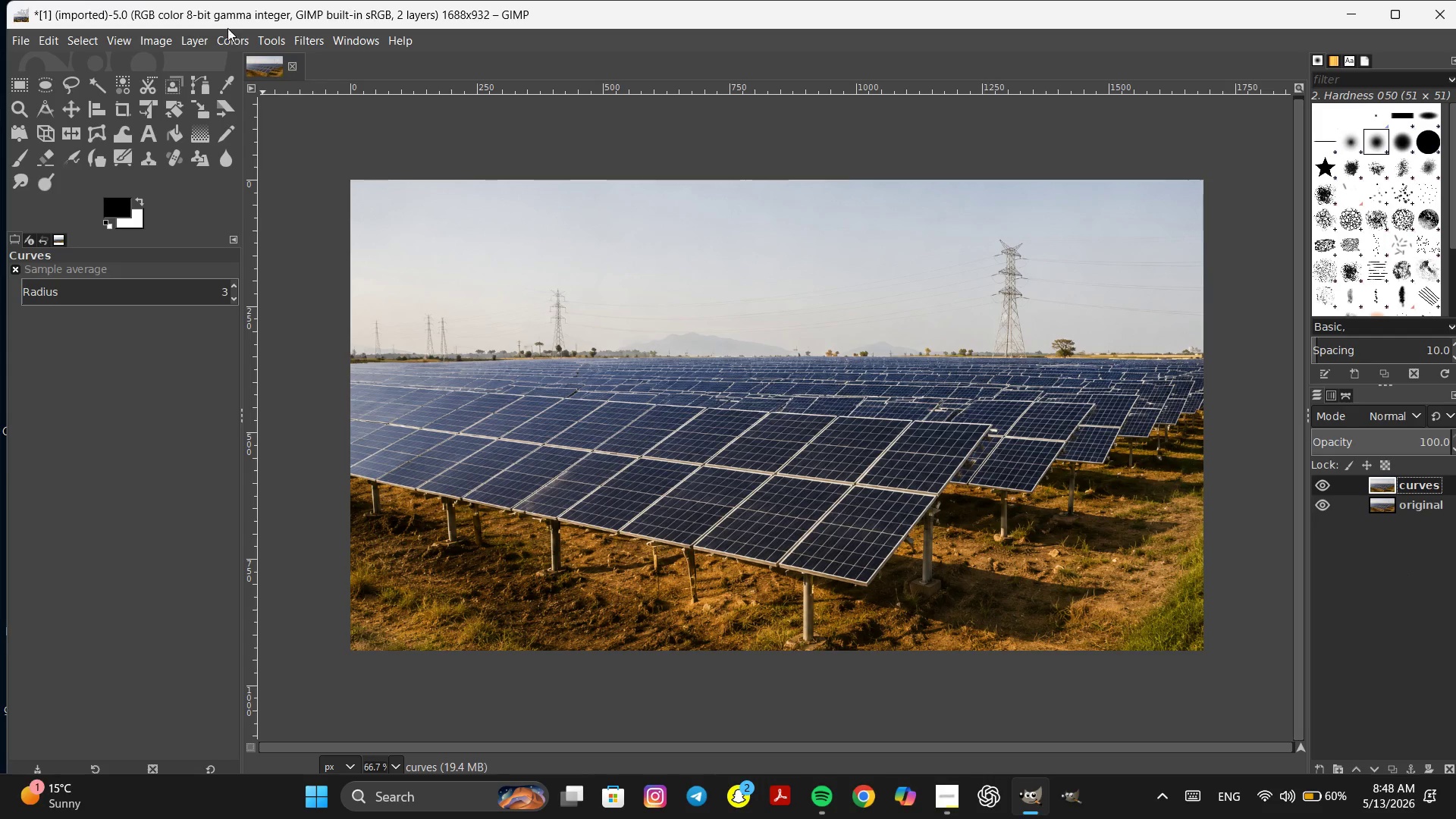 
left_click([234, 41])
 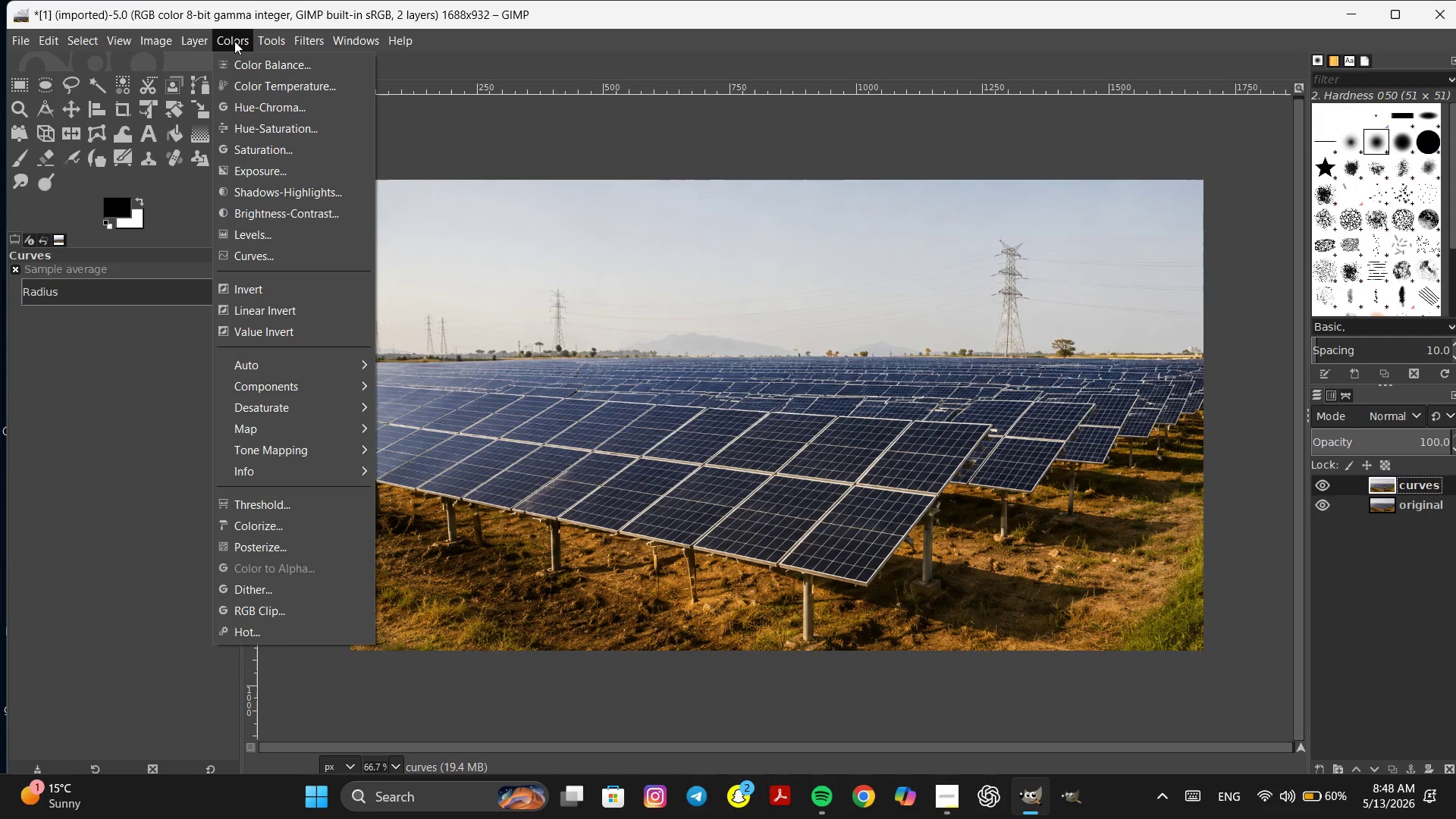 
mouse_move([297, 271])
 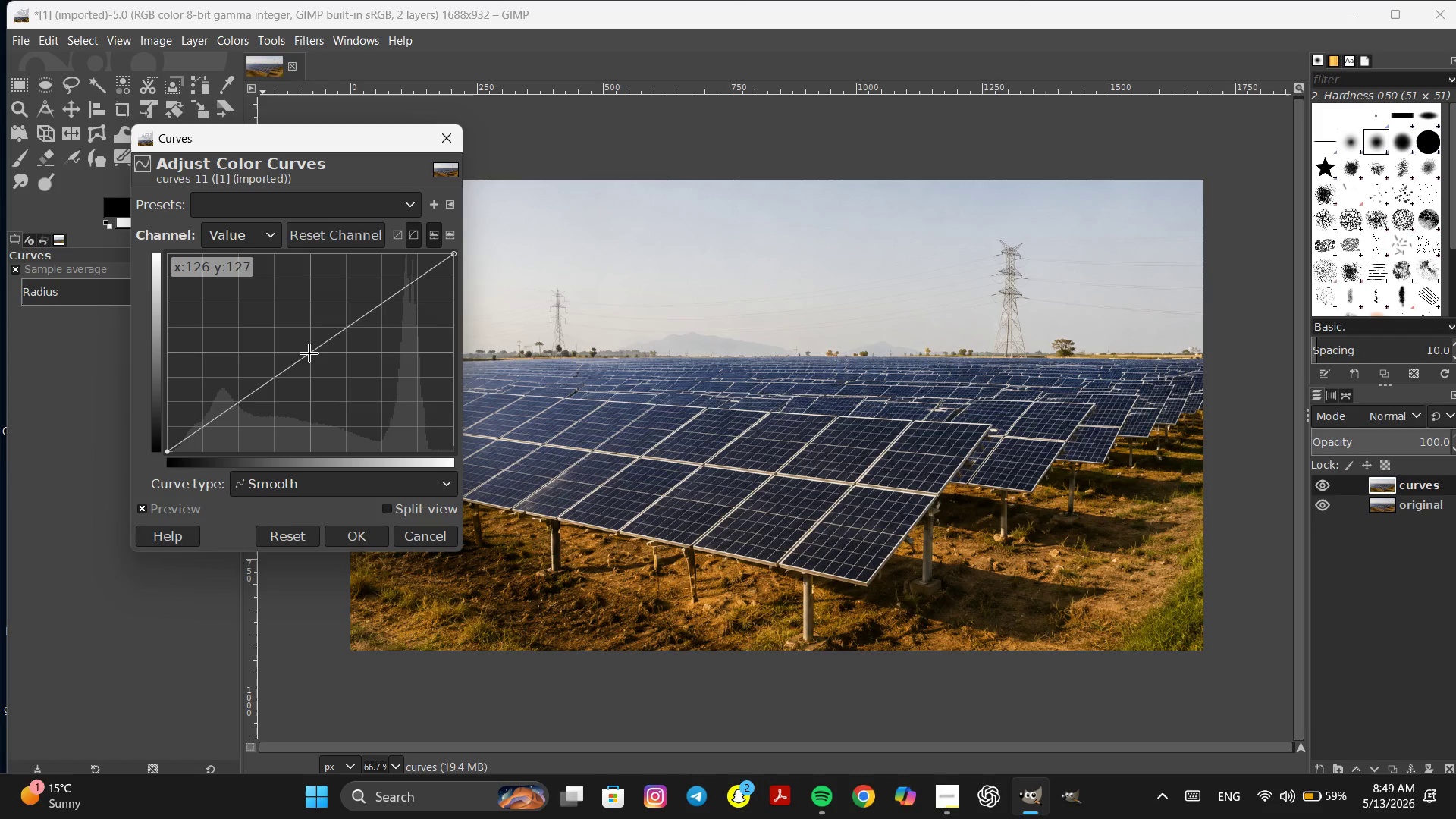 
left_click_drag(start_coordinate=[309, 355], to_coordinate=[309, 348])
 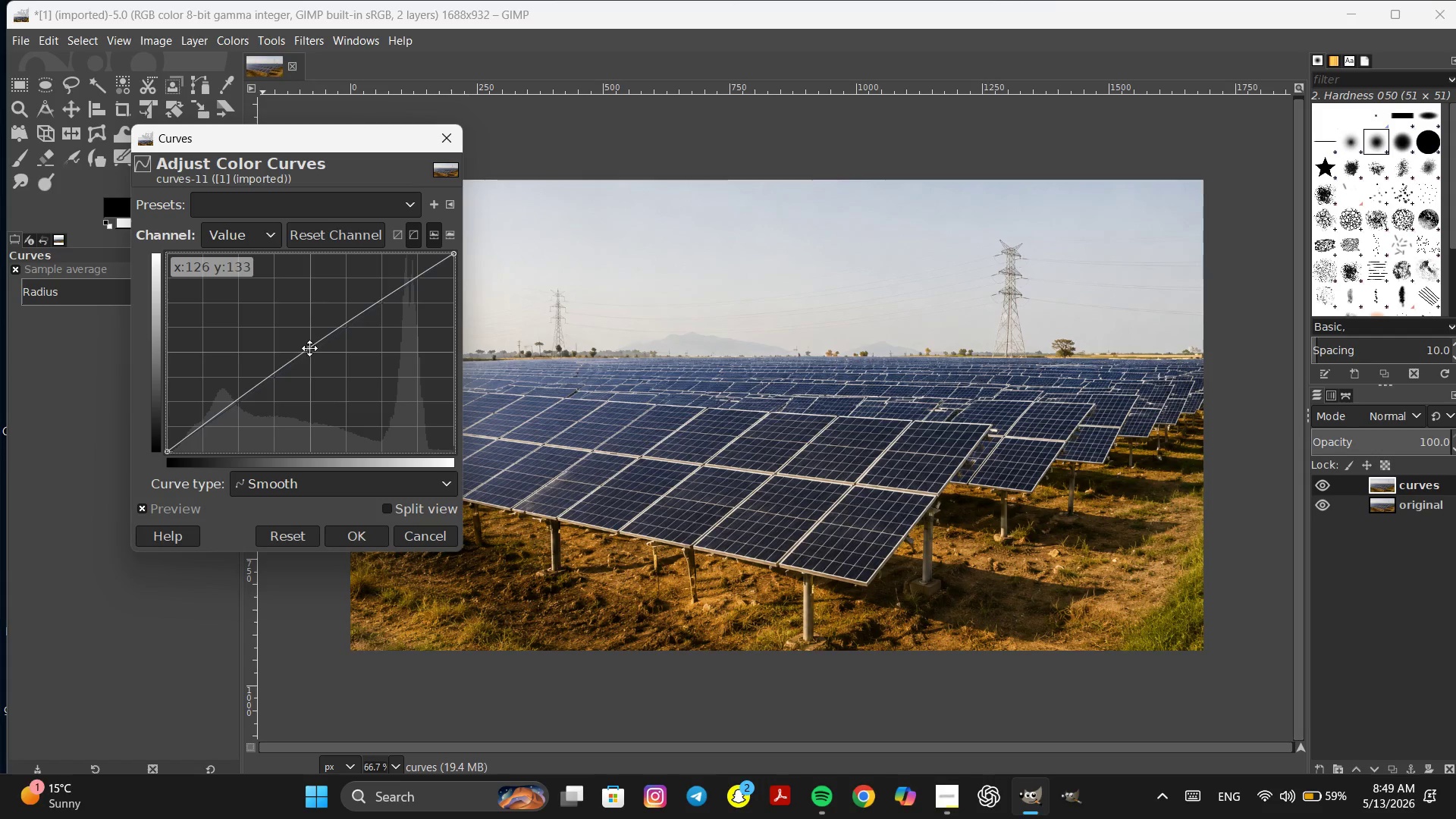 
left_click([290, 533])
 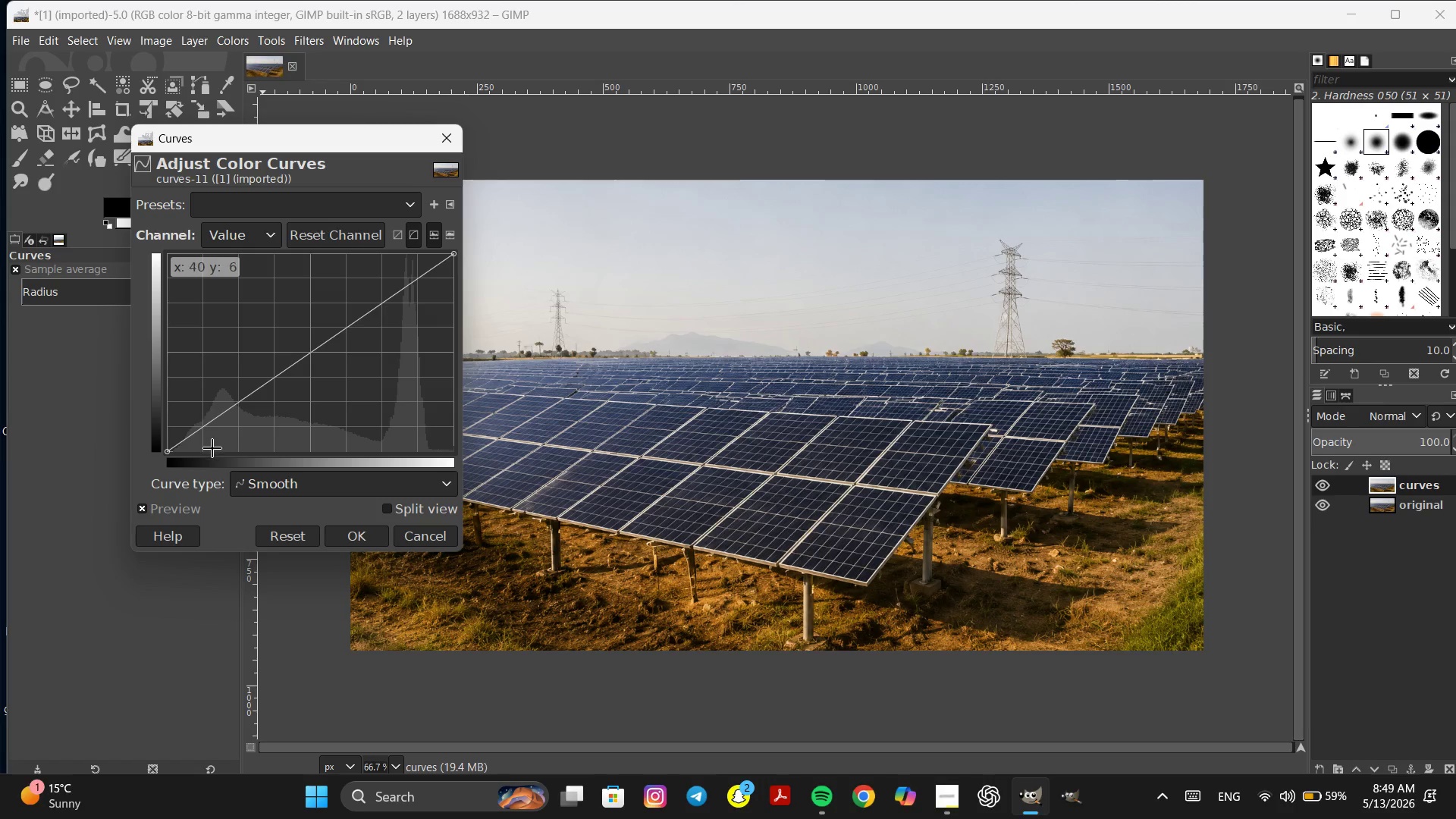 
left_click_drag(start_coordinate=[200, 428], to_coordinate=[206, 434])
 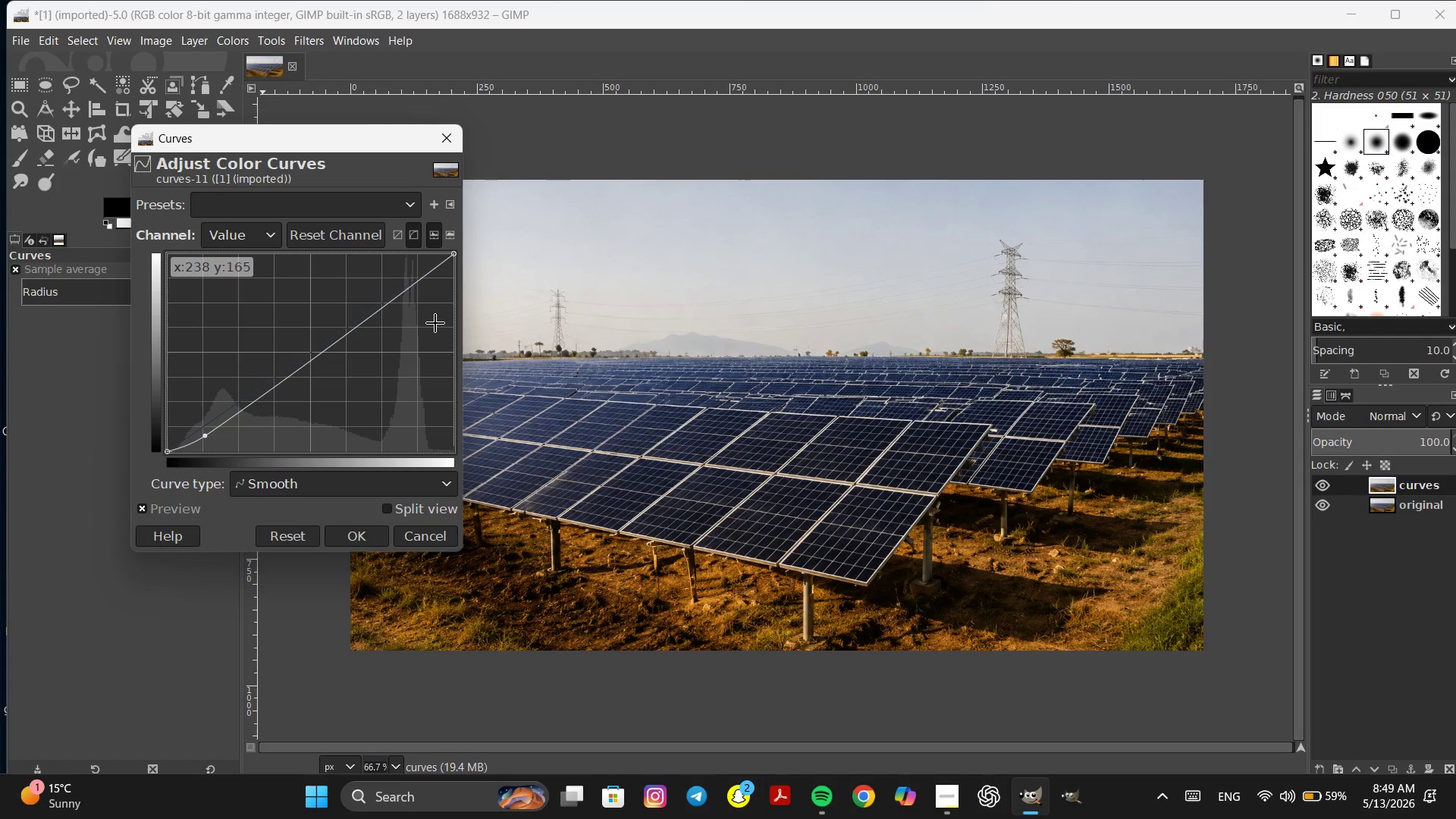 
wait(8.14)
 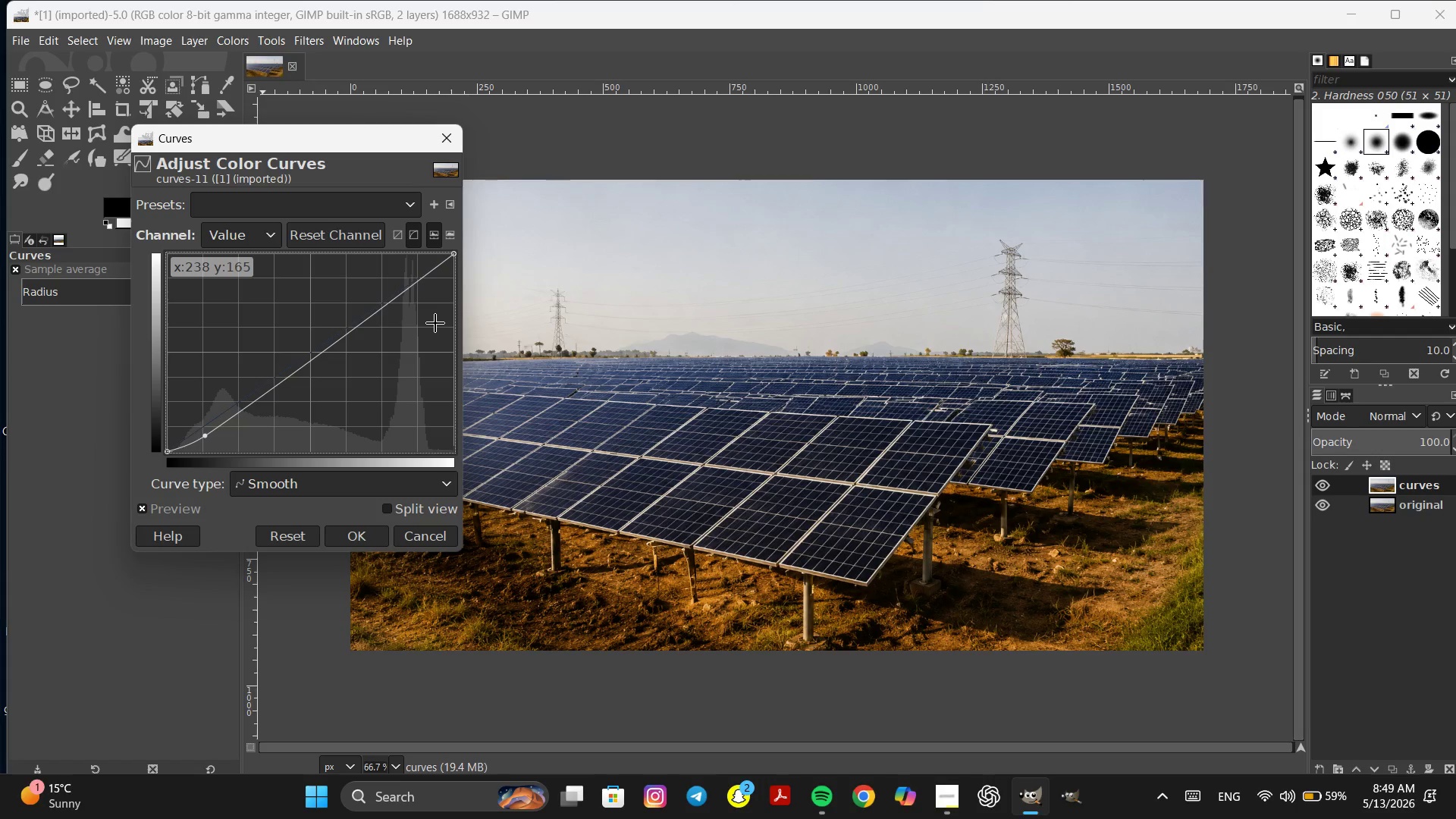 
left_click_drag(start_coordinate=[417, 283], to_coordinate=[407, 271])
 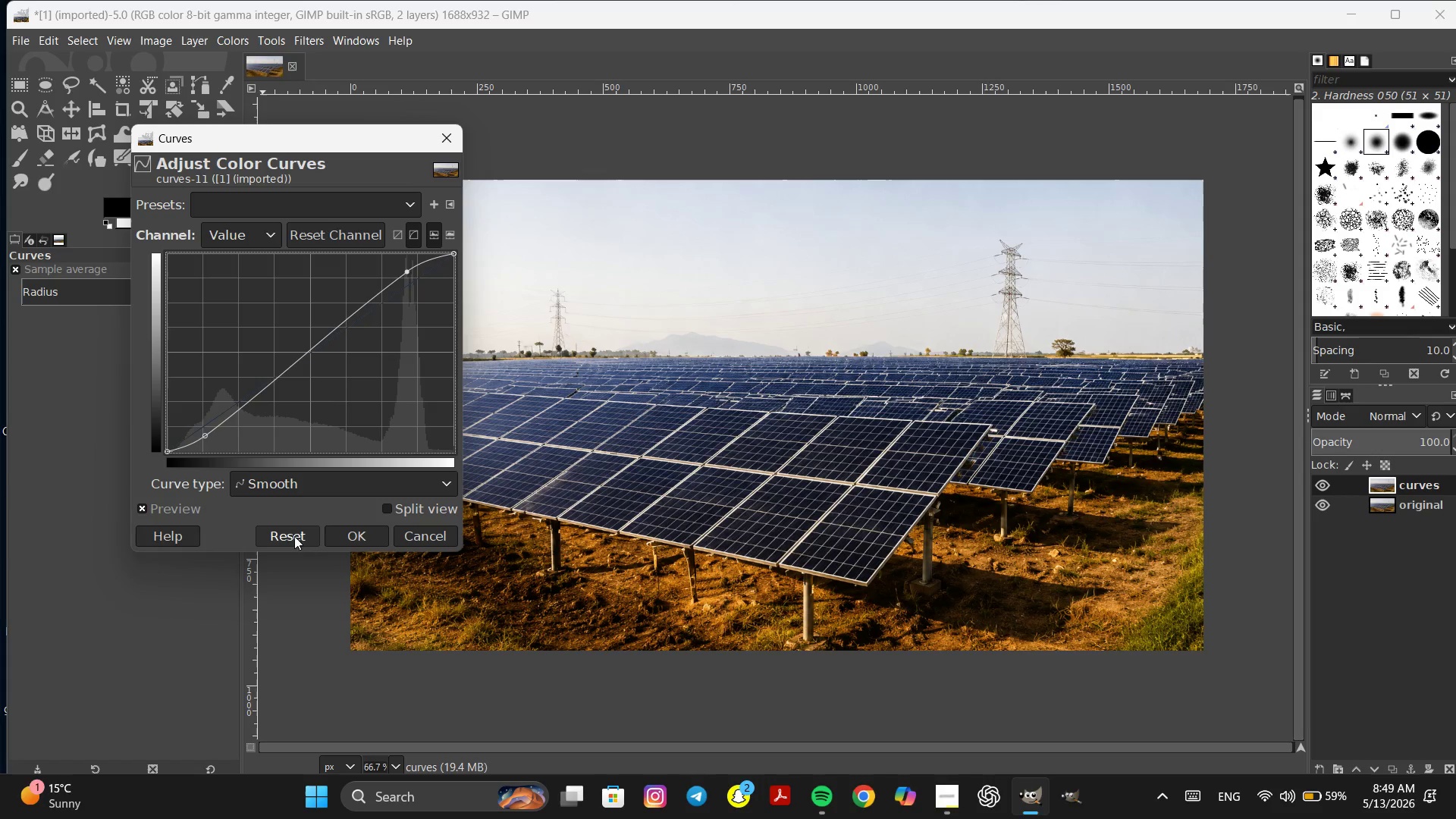 
left_click([294, 520])
 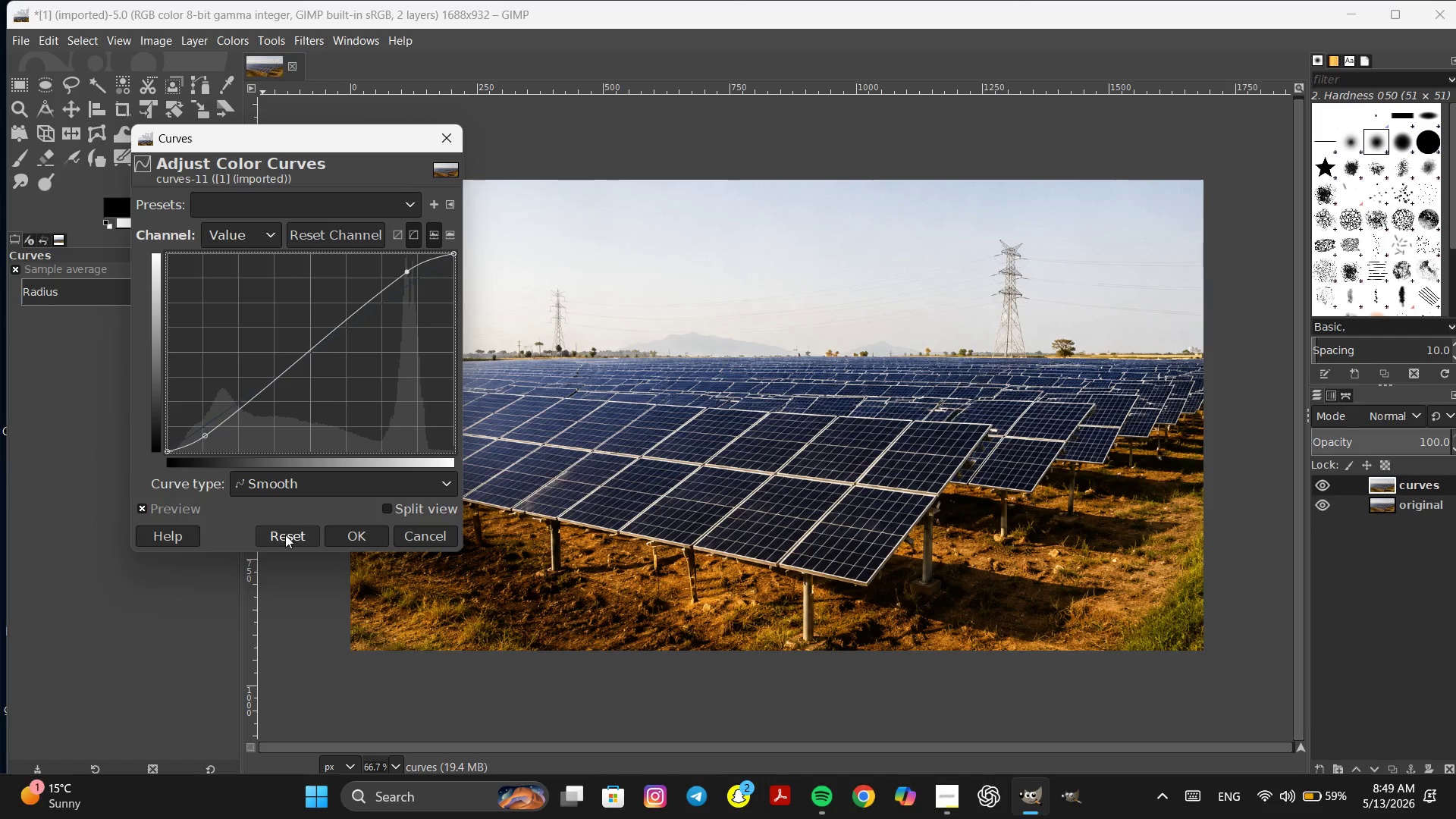 
left_click([286, 538])
 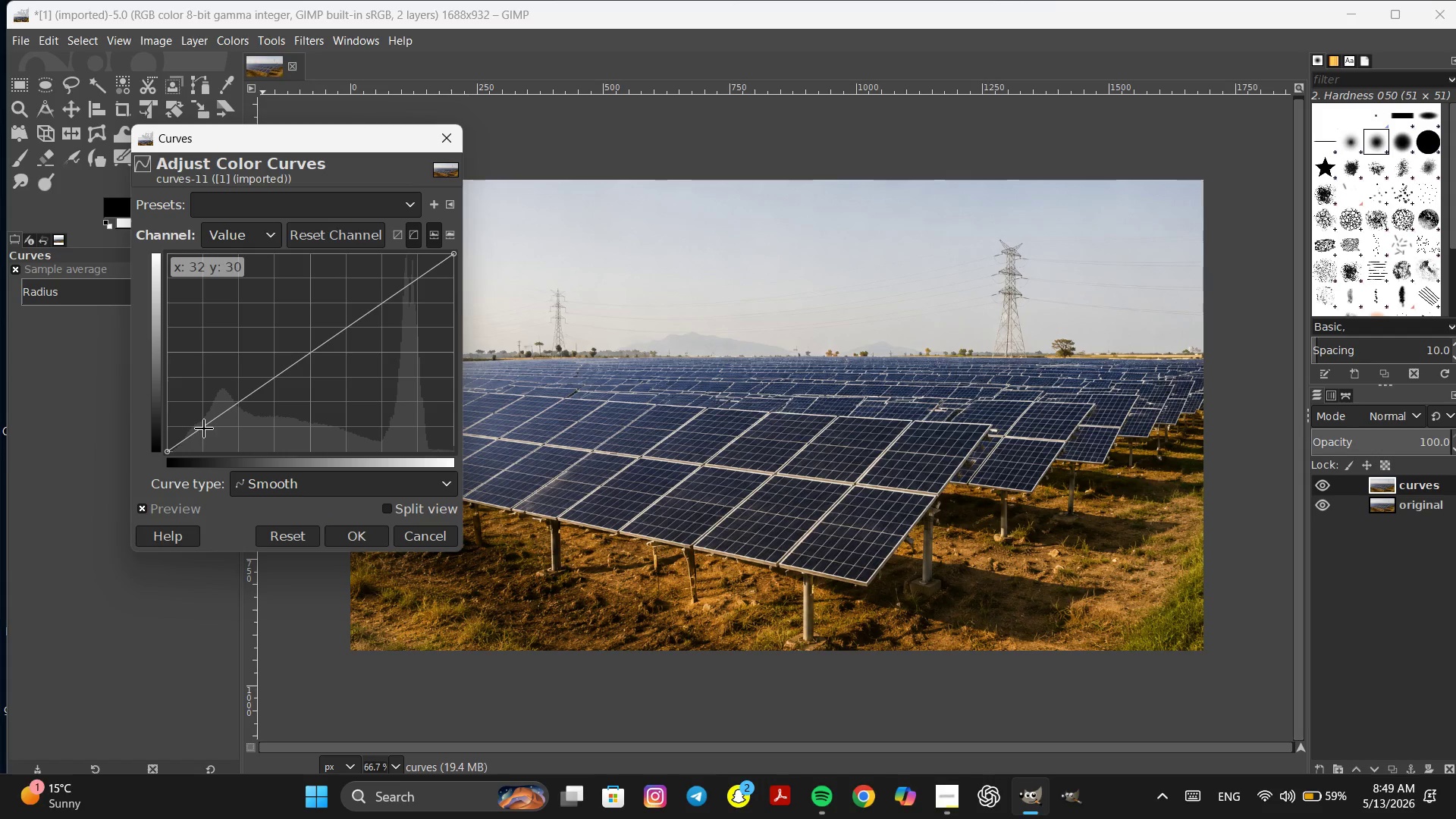 
left_click_drag(start_coordinate=[203, 426], to_coordinate=[208, 436])
 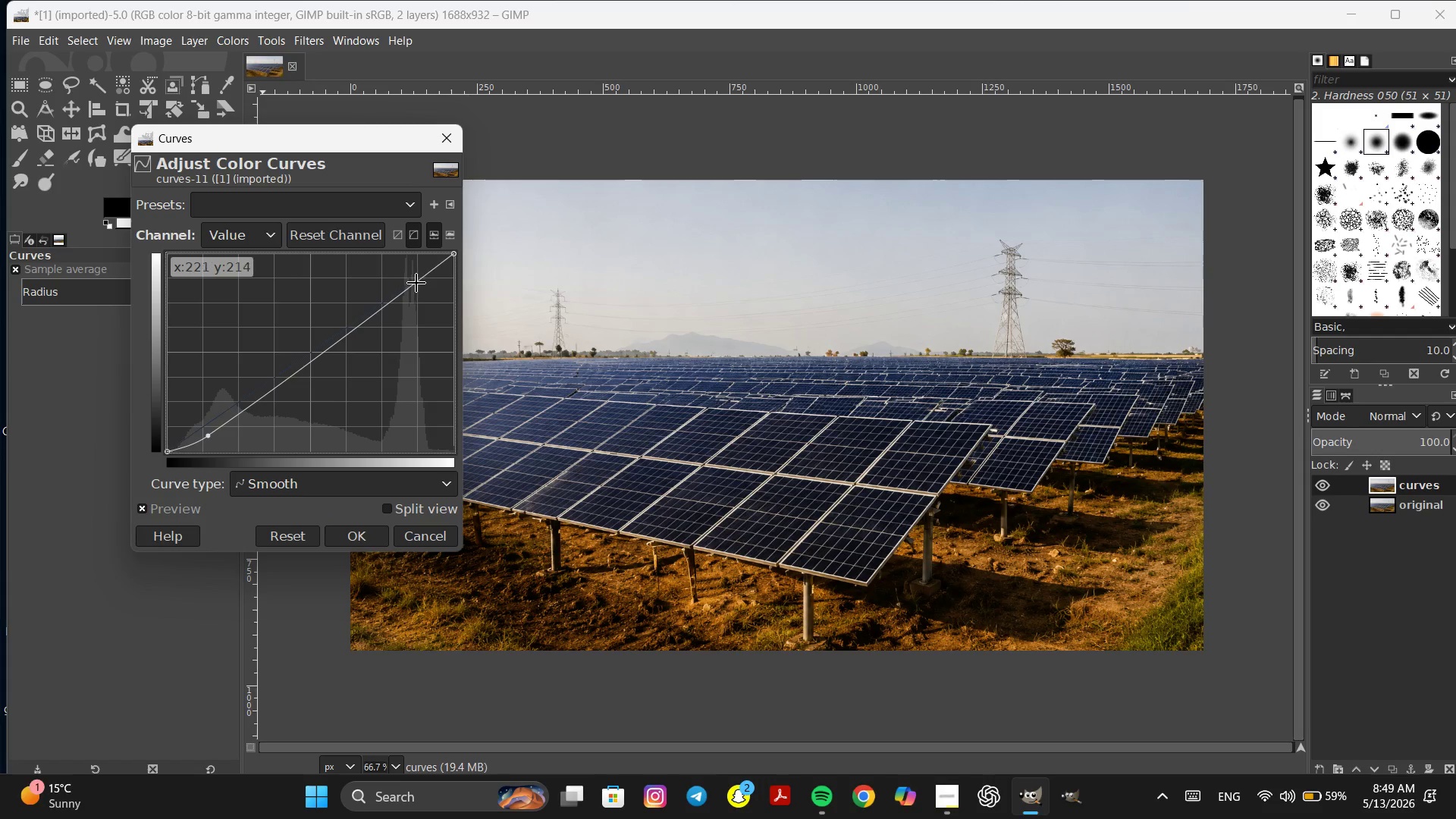 
left_click_drag(start_coordinate=[416, 283], to_coordinate=[406, 271])
 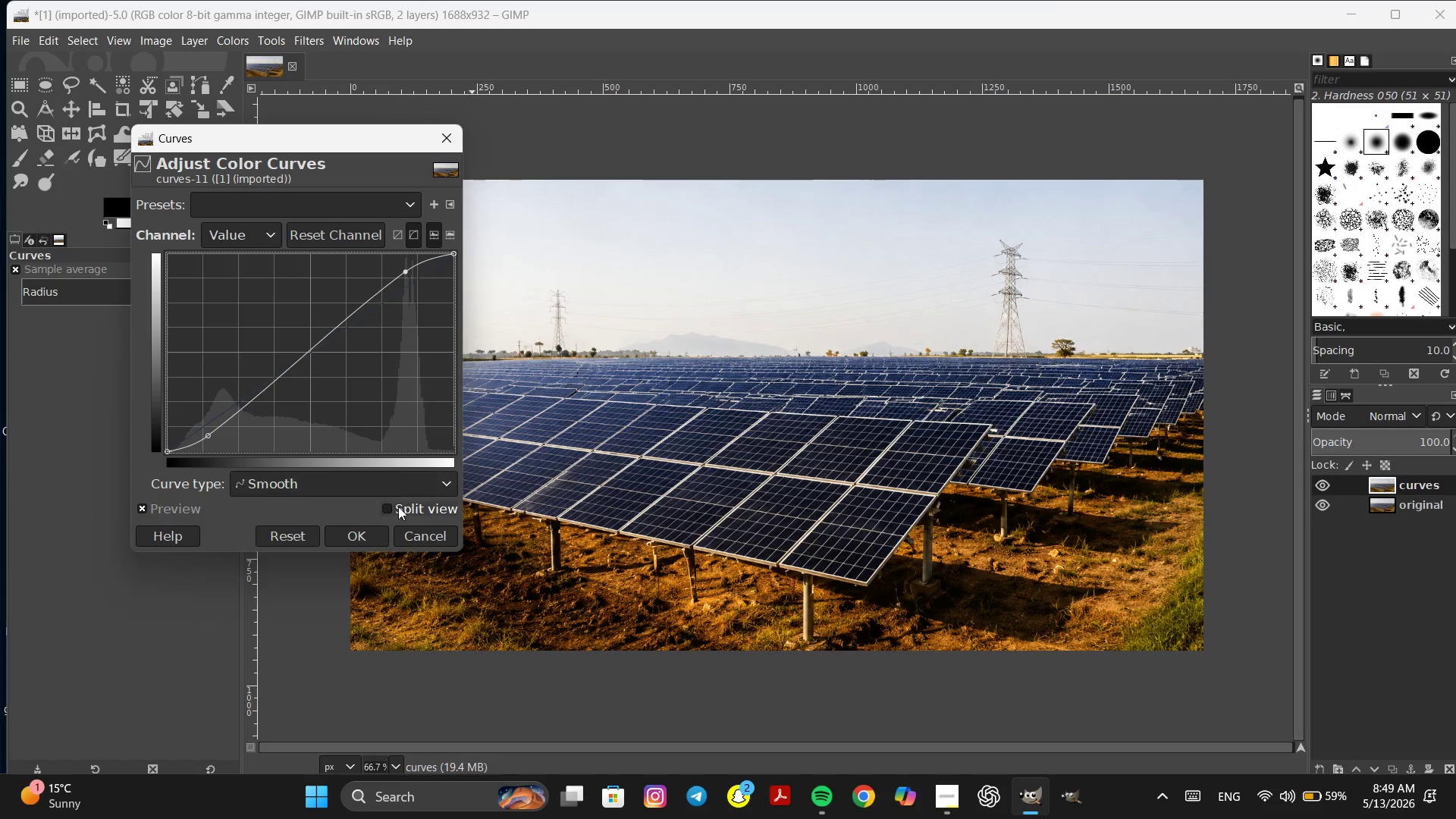 
left_click([391, 506])
 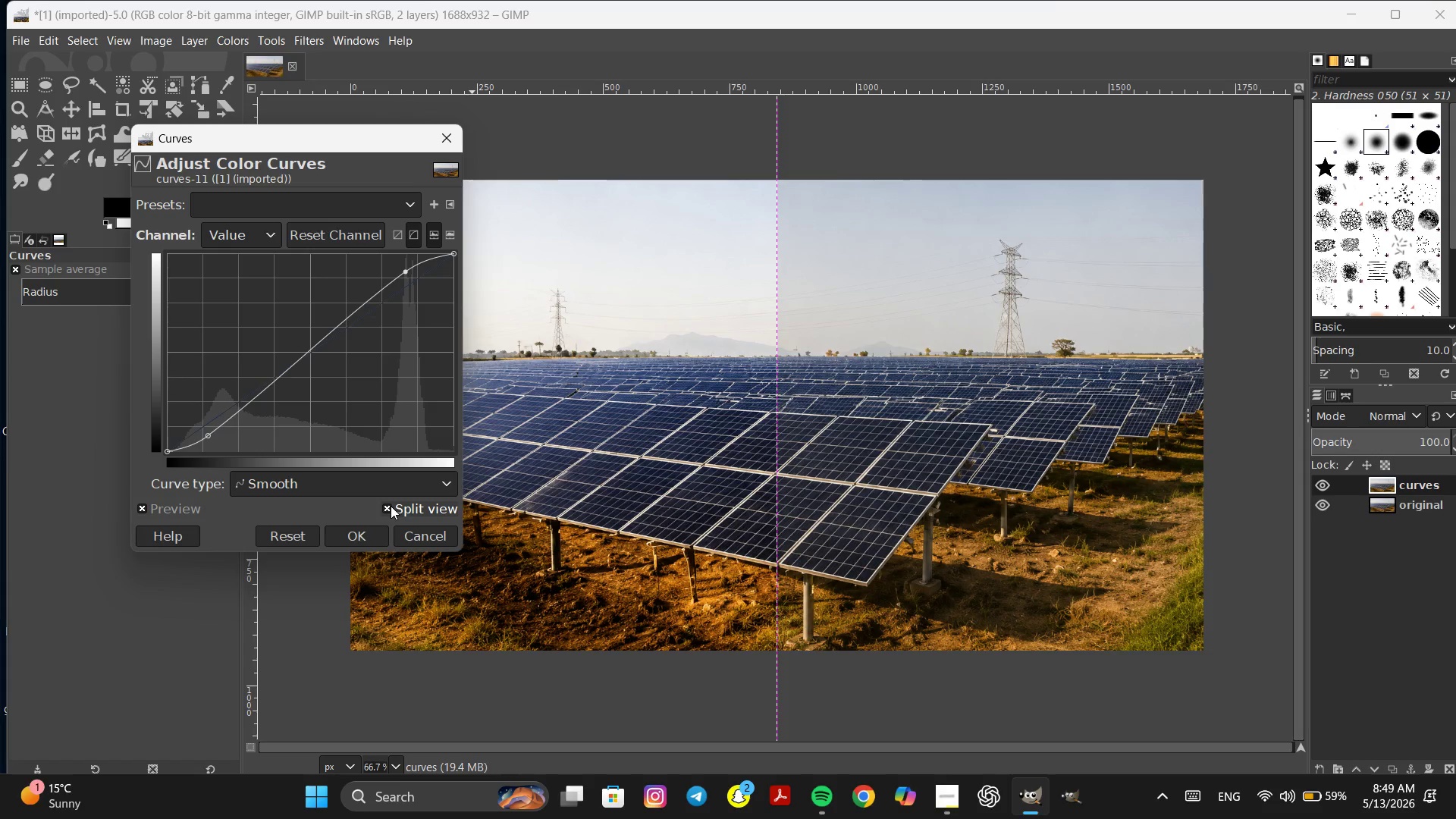 
left_click([391, 506])
 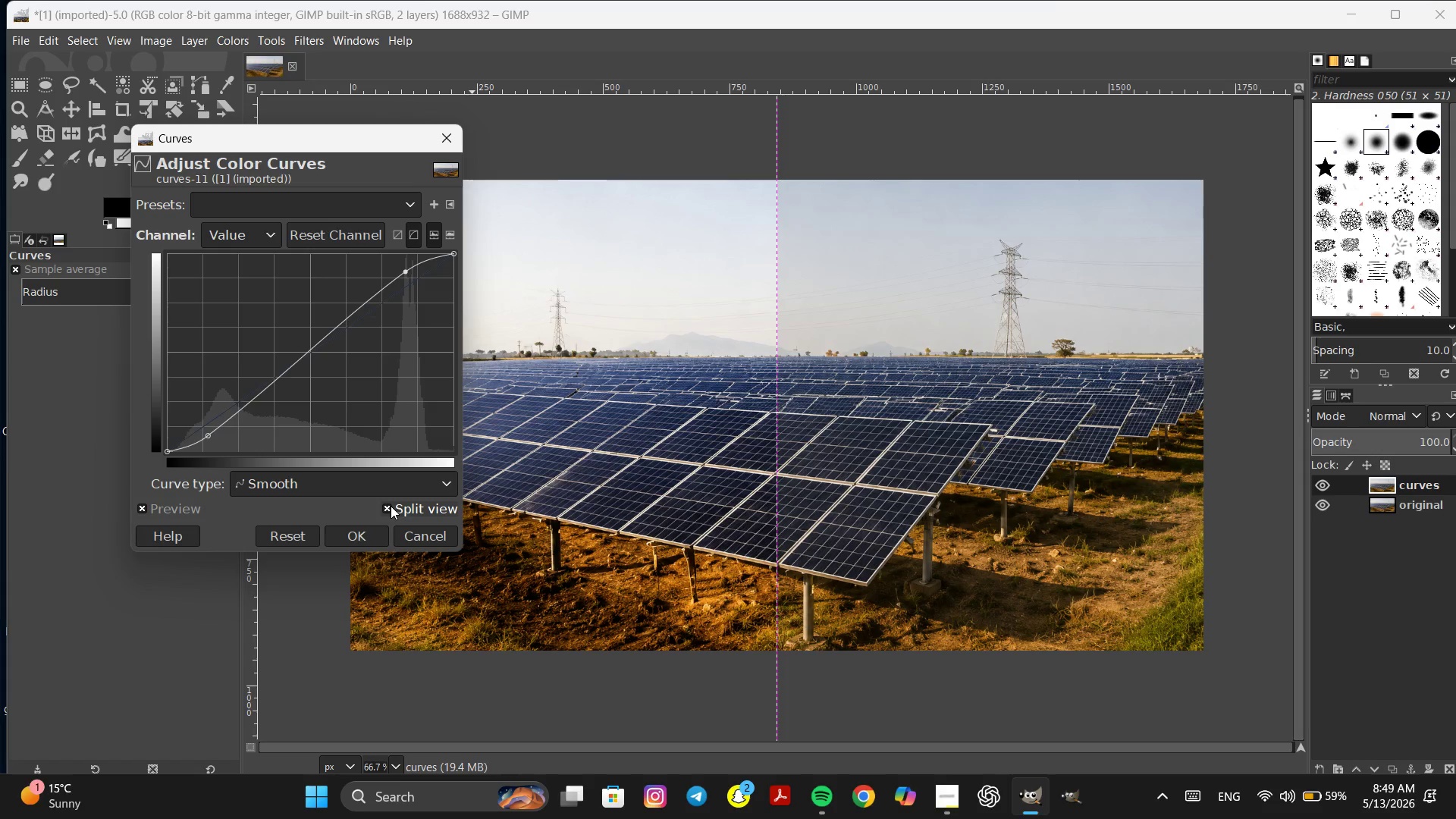 
double_click([391, 506])
 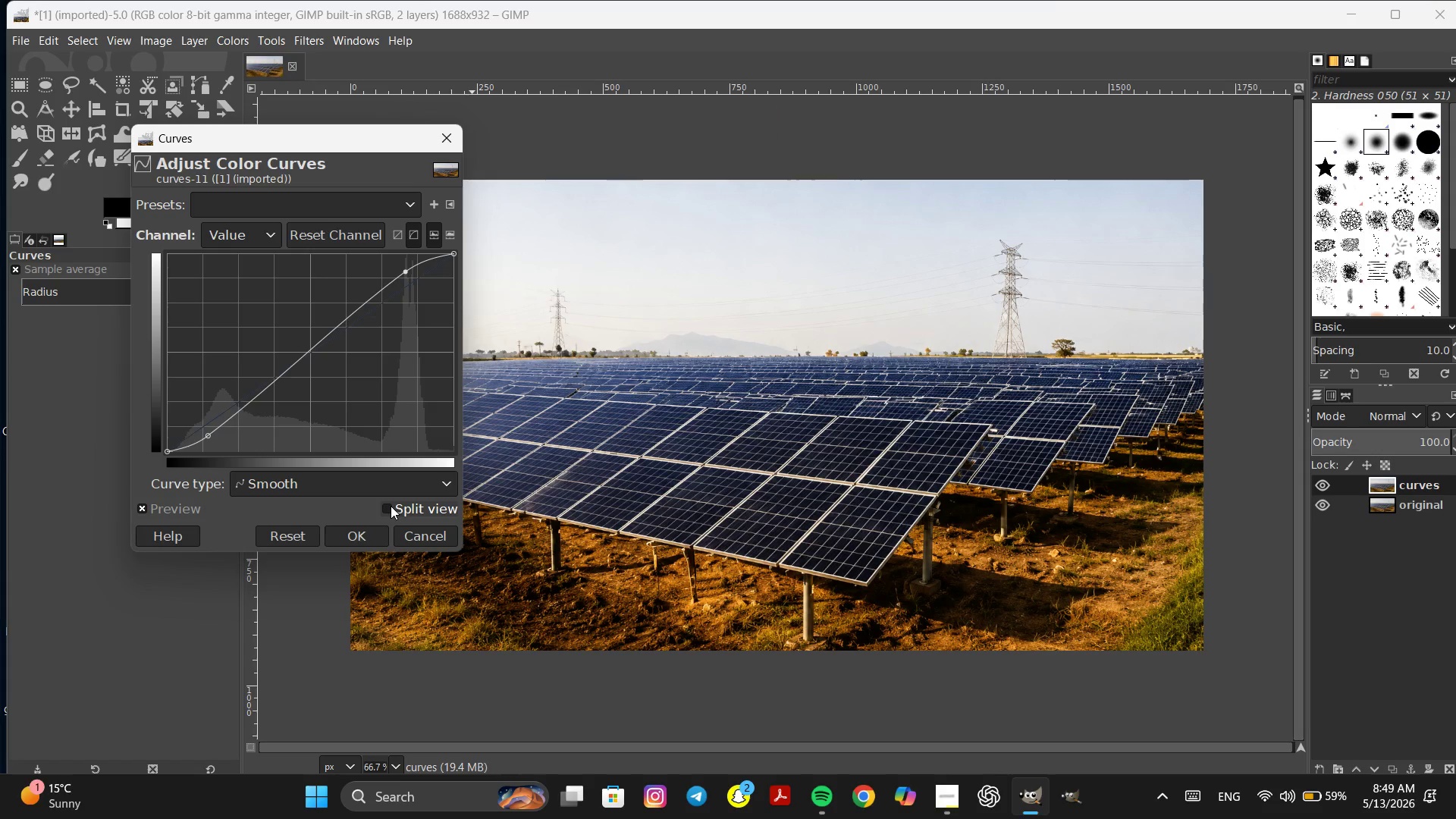 
triple_click([391, 506])
 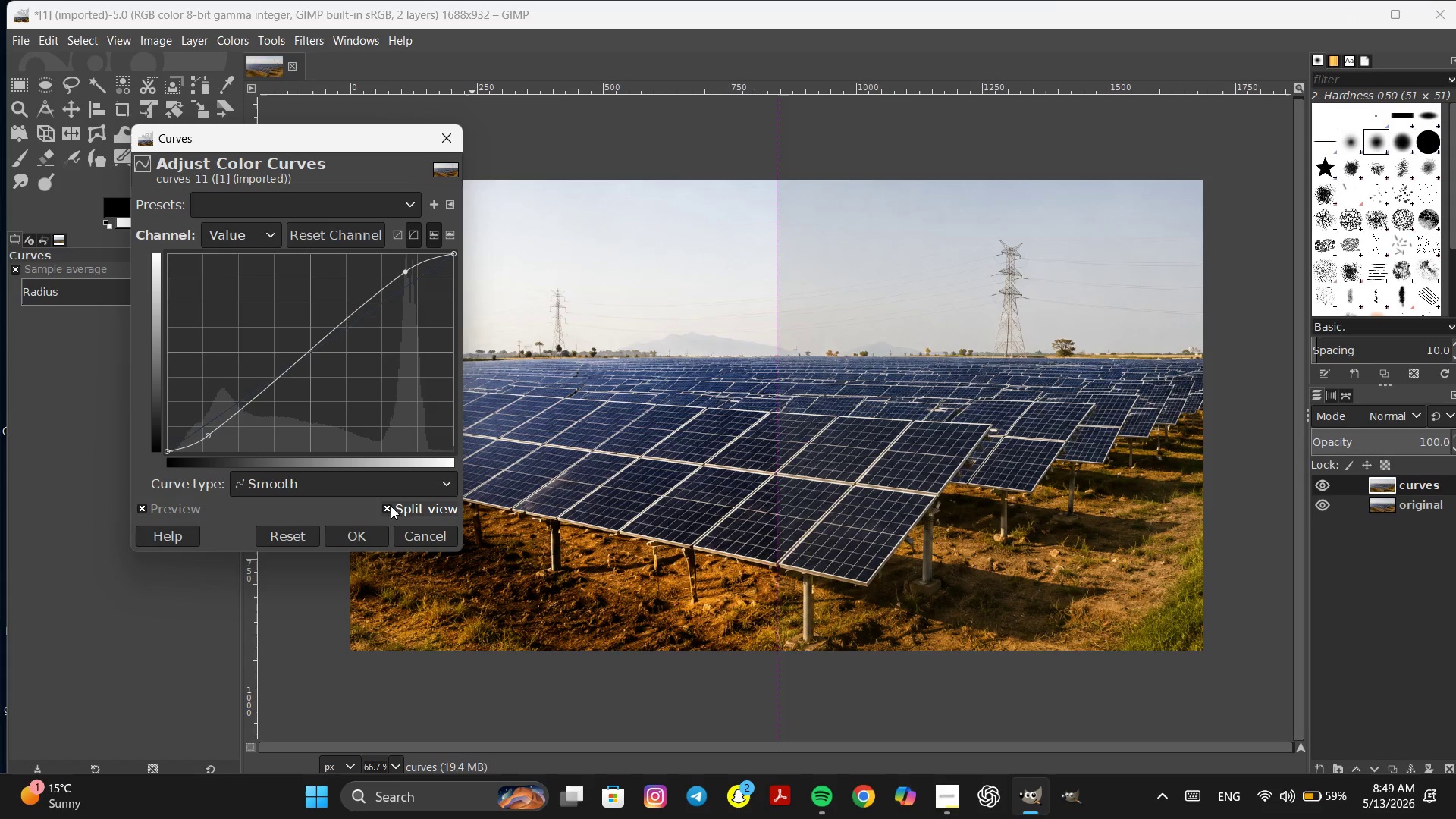 
triple_click([391, 506])
 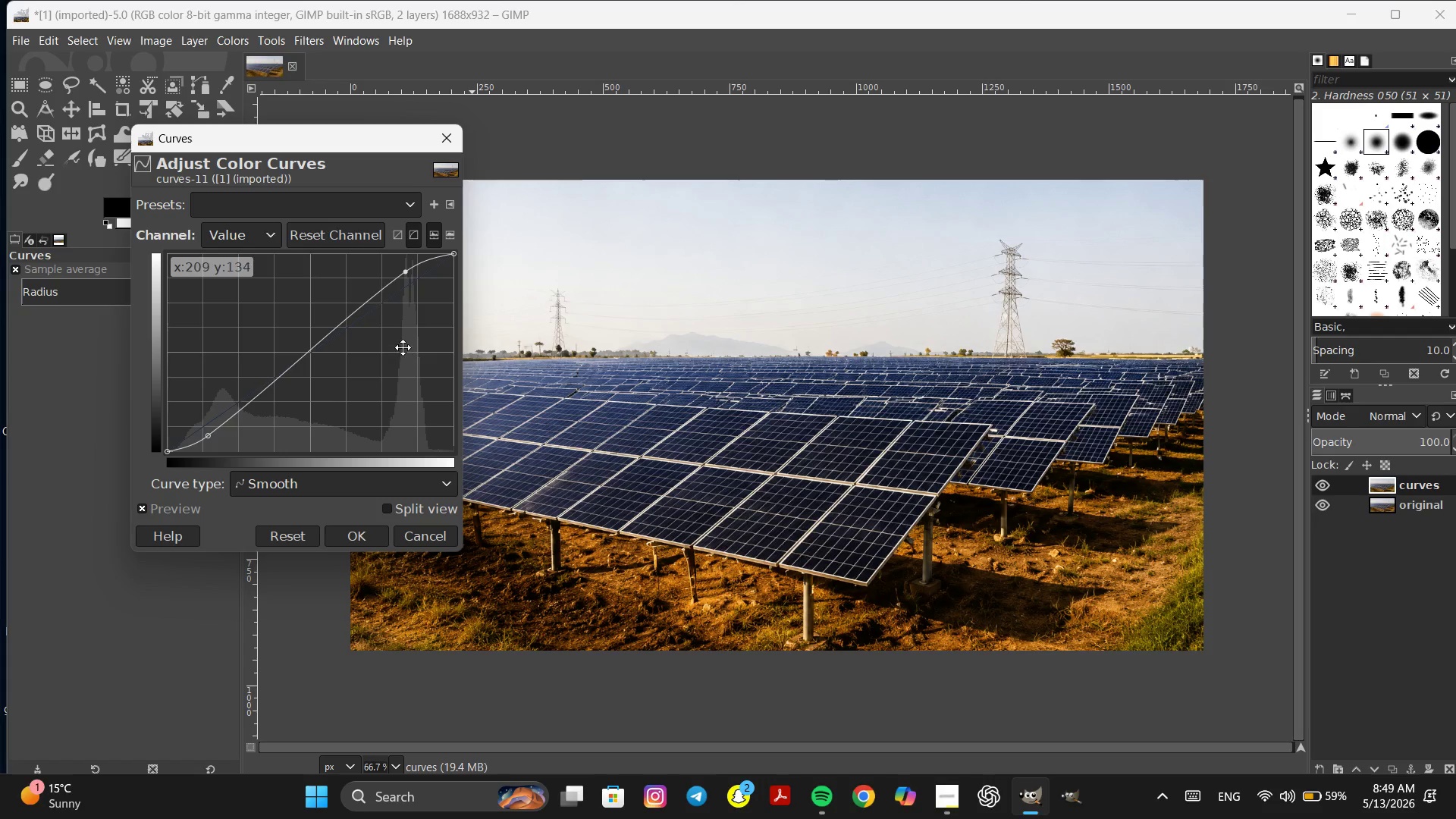 
left_click([388, 508])
 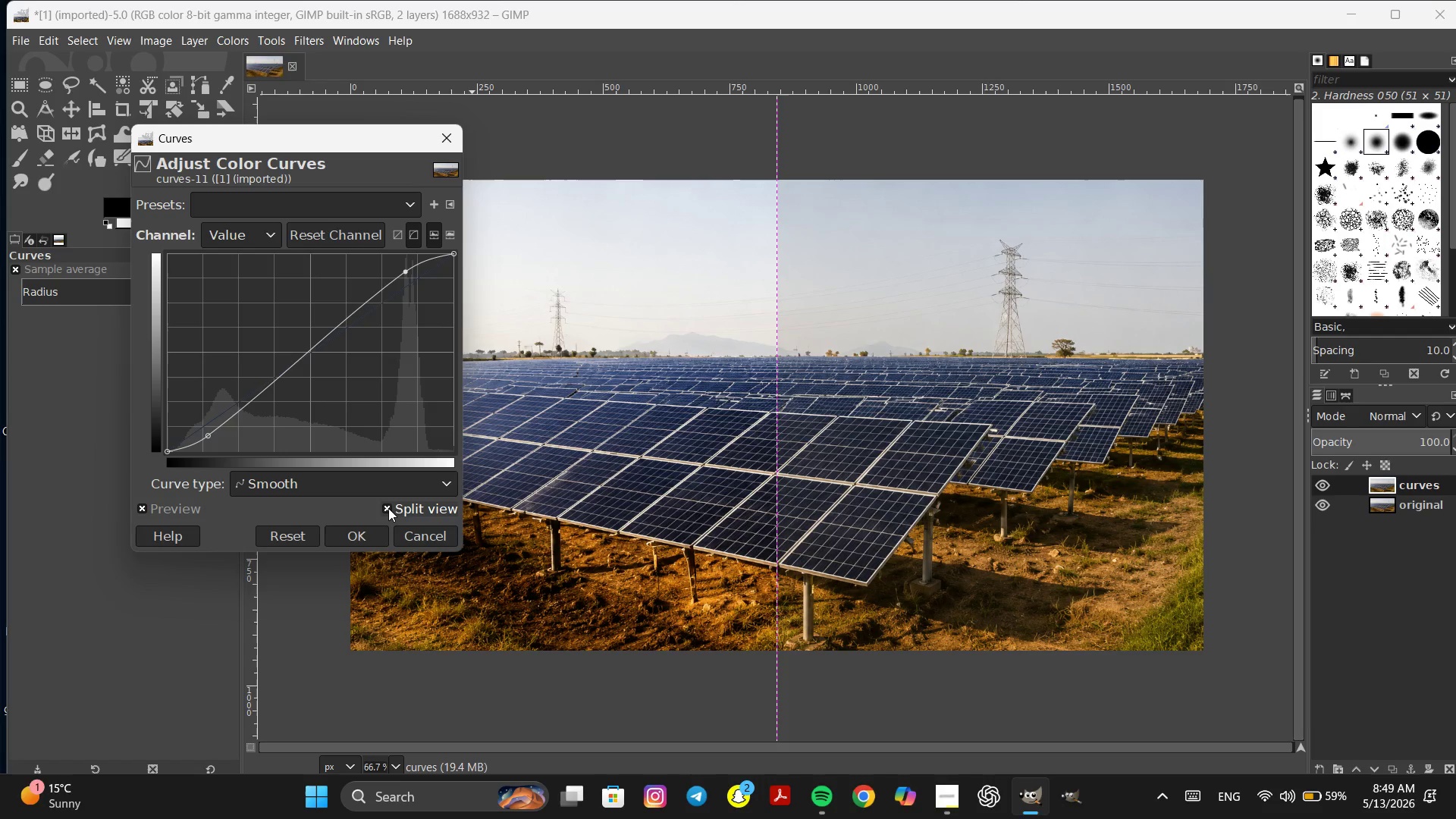 
left_click([388, 508])
 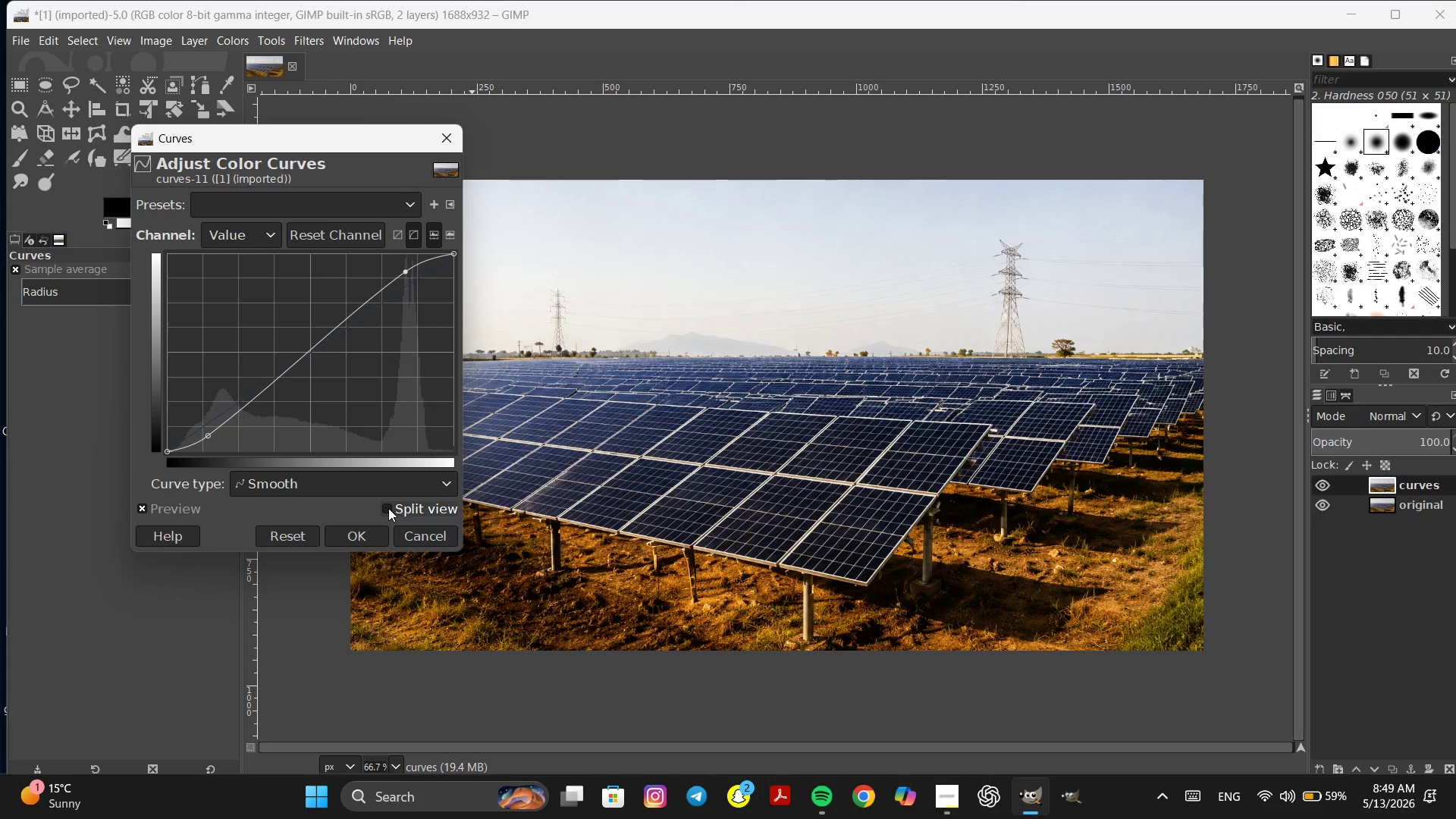 
left_click([259, 242])
 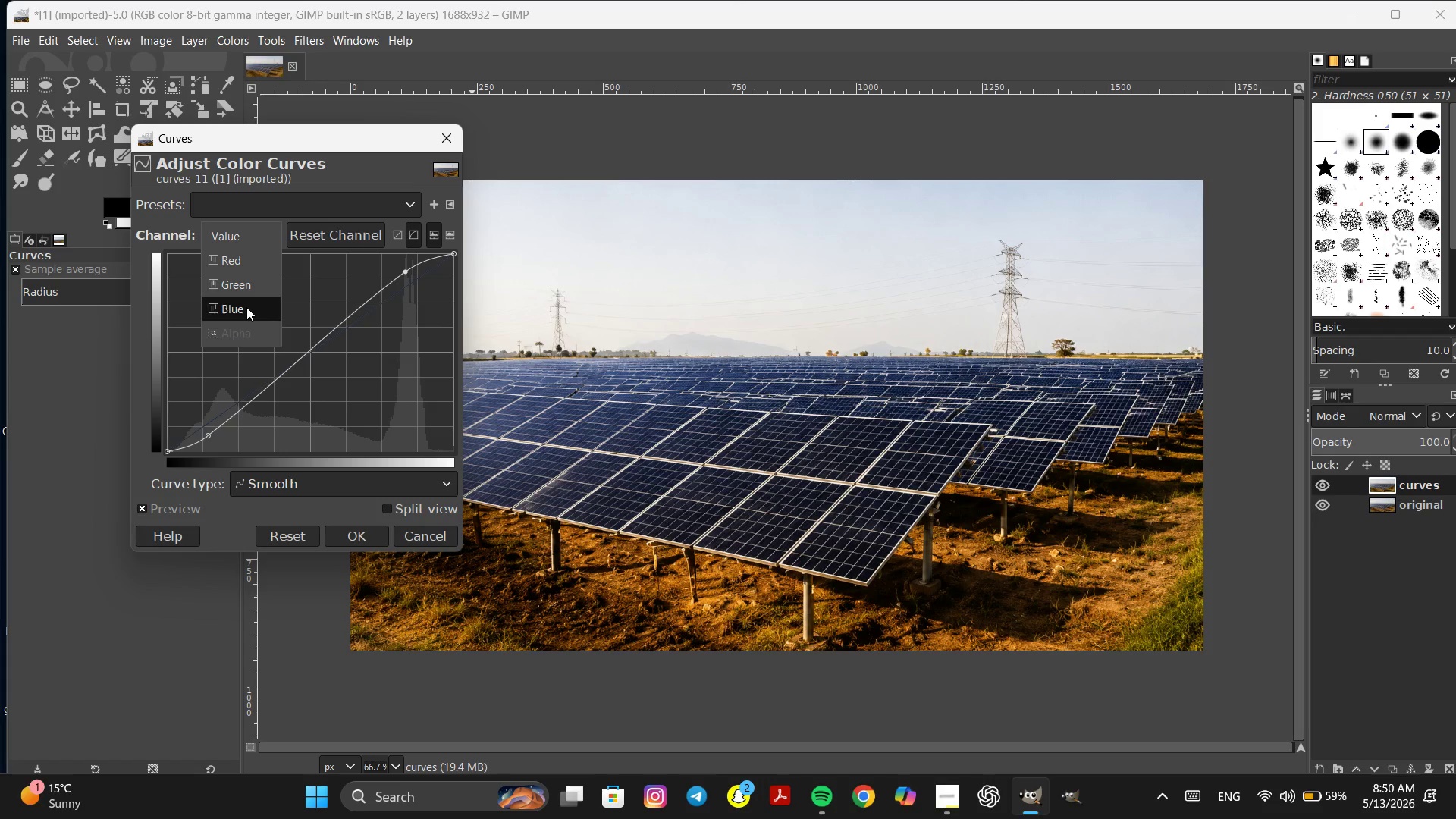 
left_click([246, 307])
 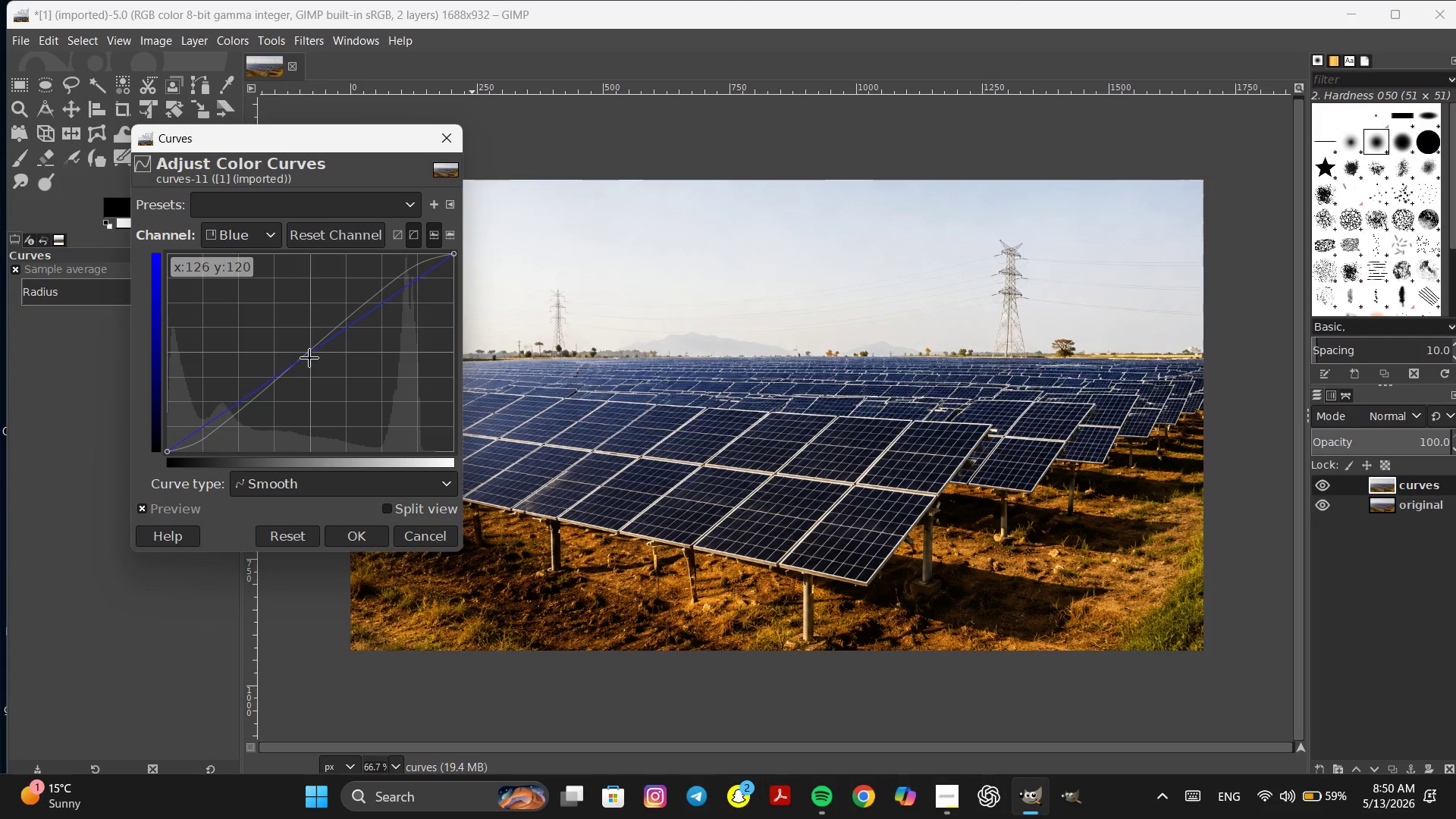 
wait(10.5)
 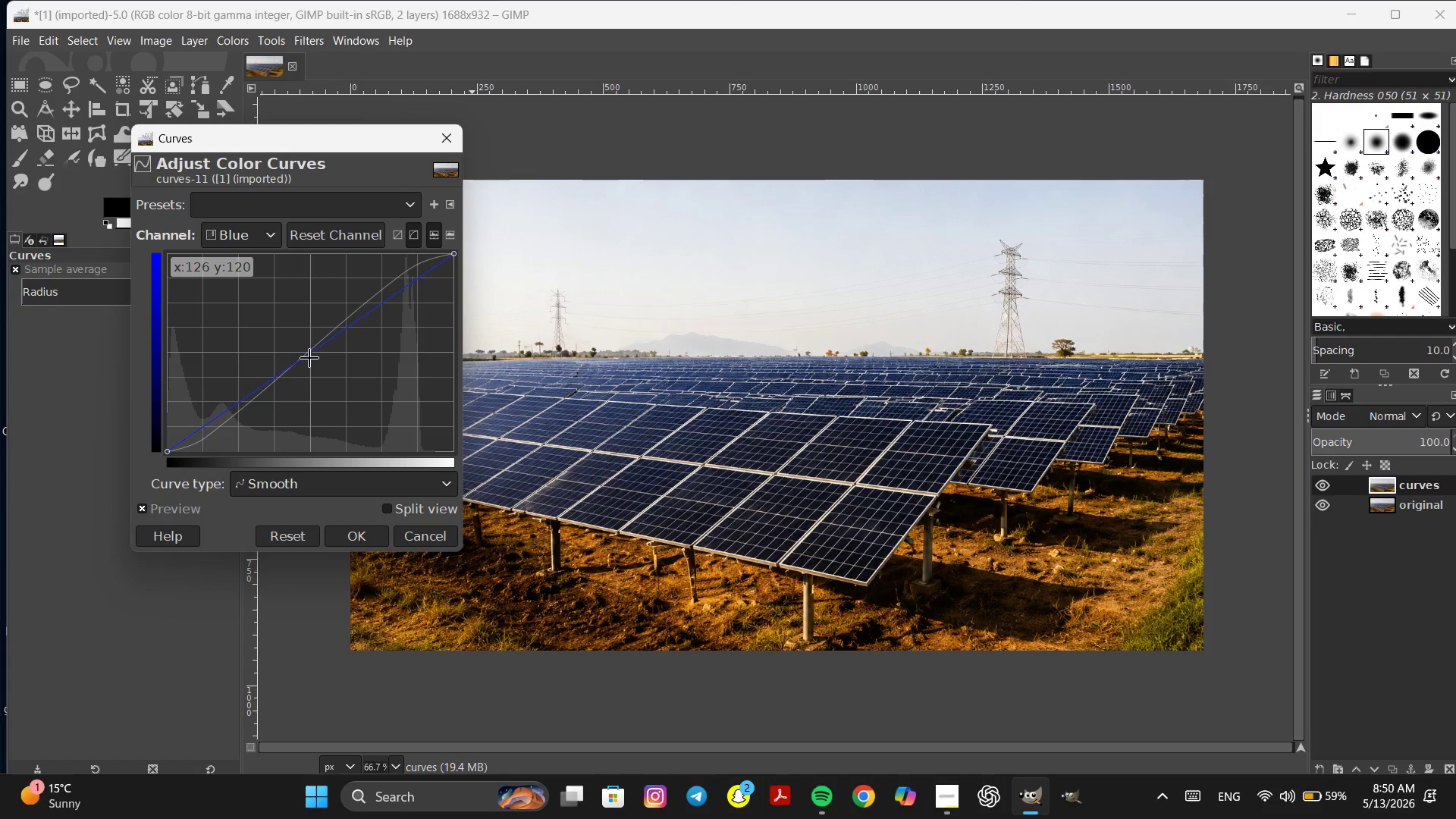 
left_click_drag(start_coordinate=[313, 353], to_coordinate=[306, 340])
 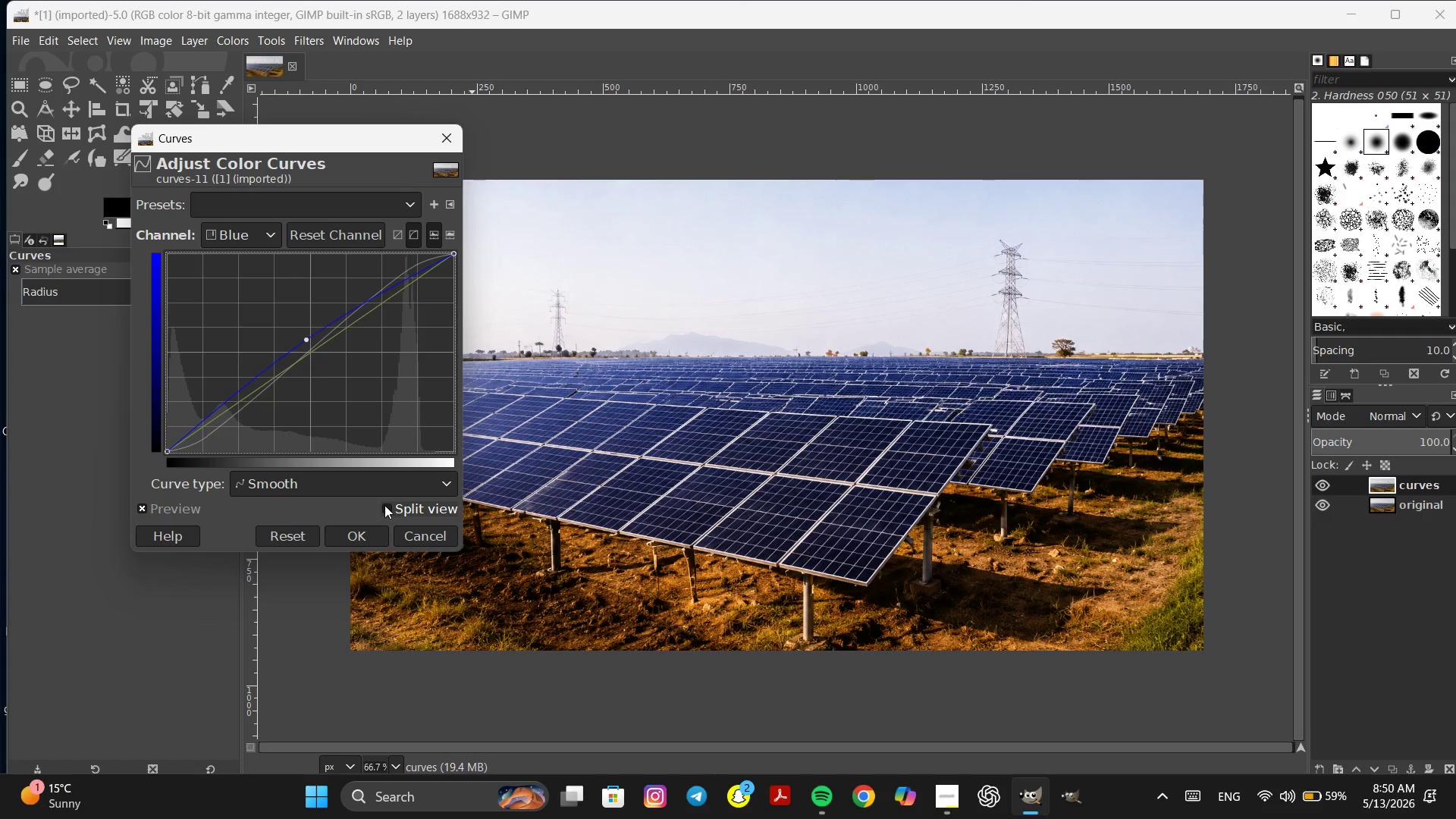 
left_click([385, 508])
 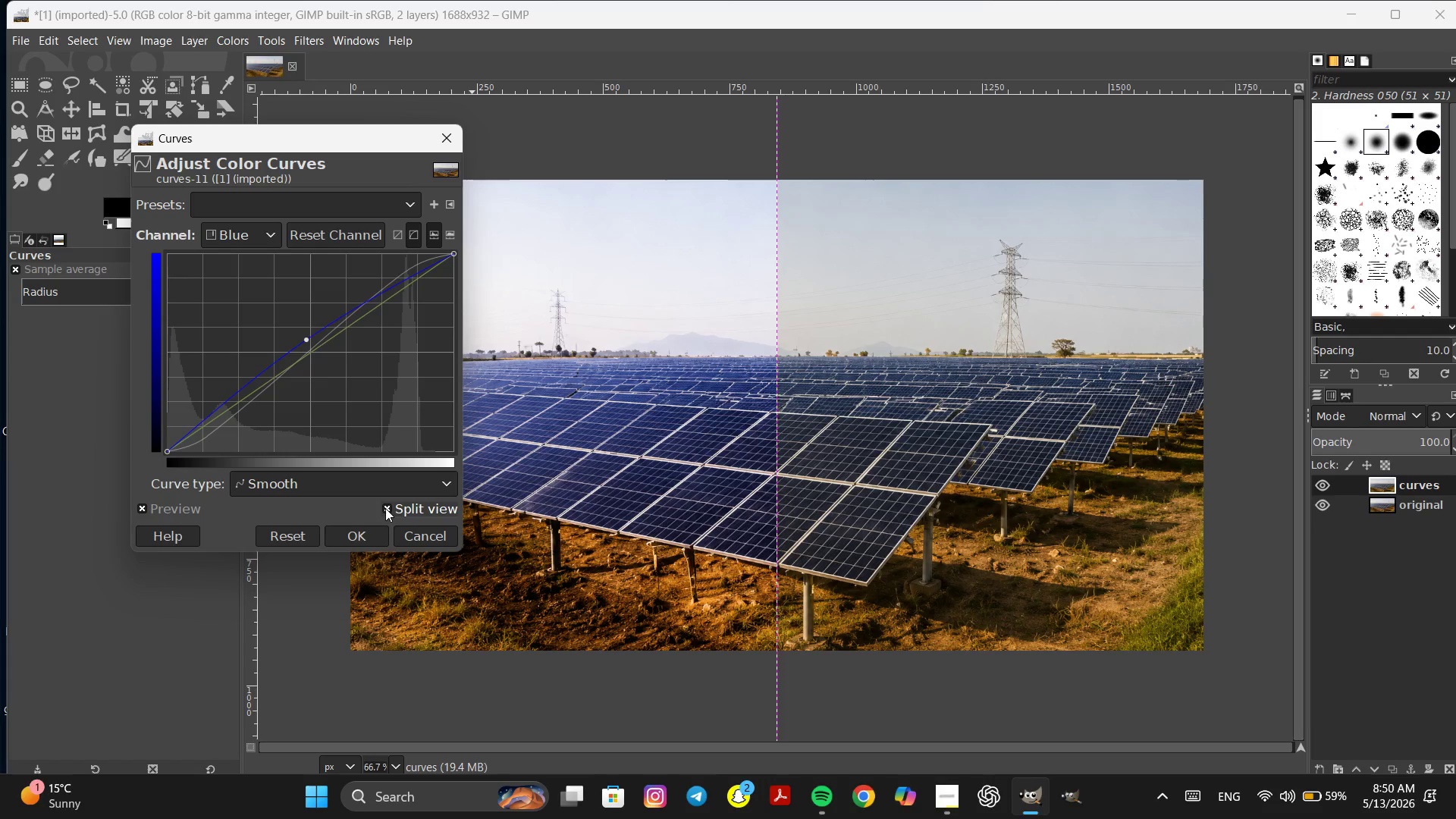 
left_click([385, 508])
 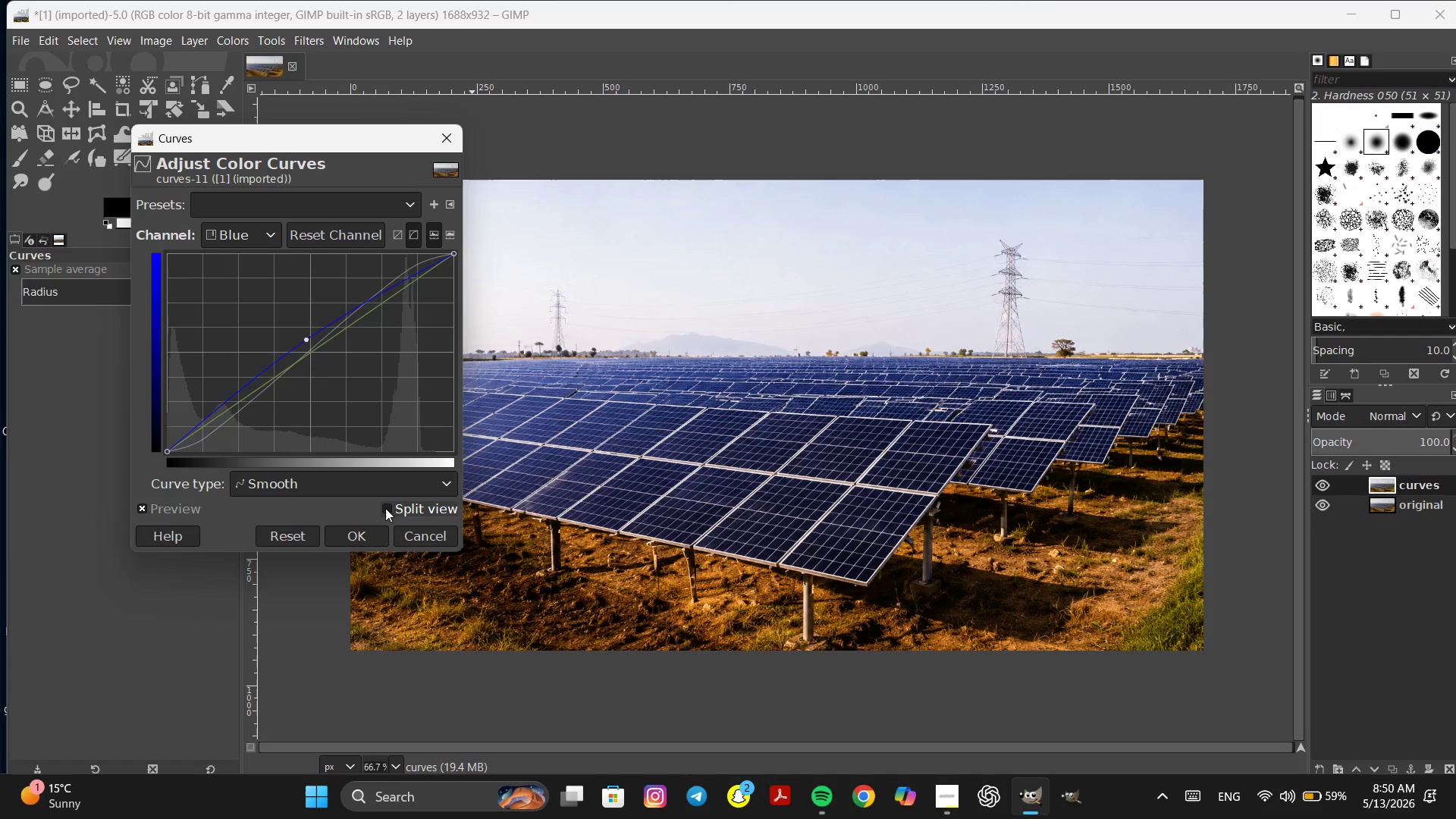 
double_click([385, 508])
 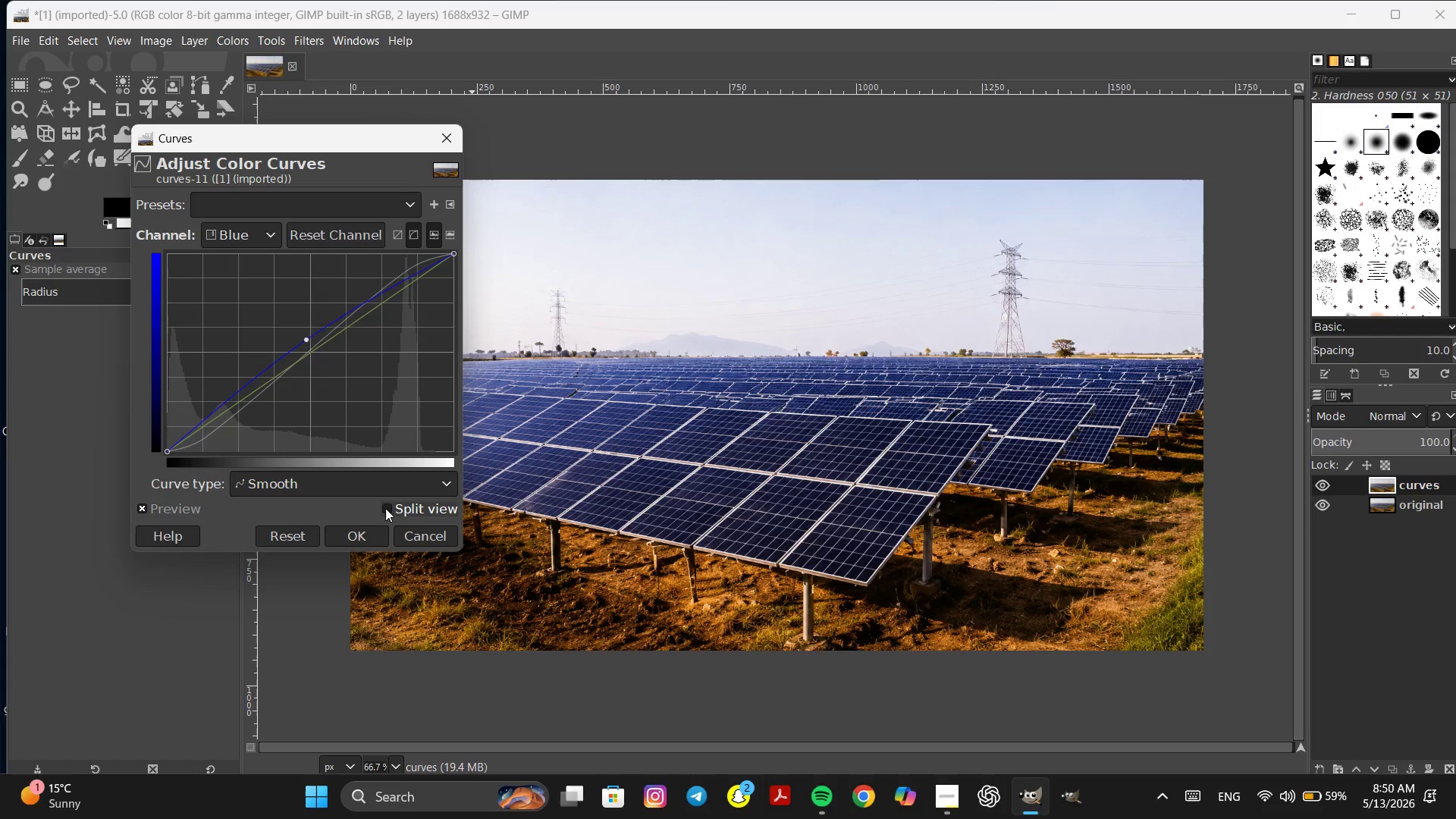 
double_click([385, 508])
 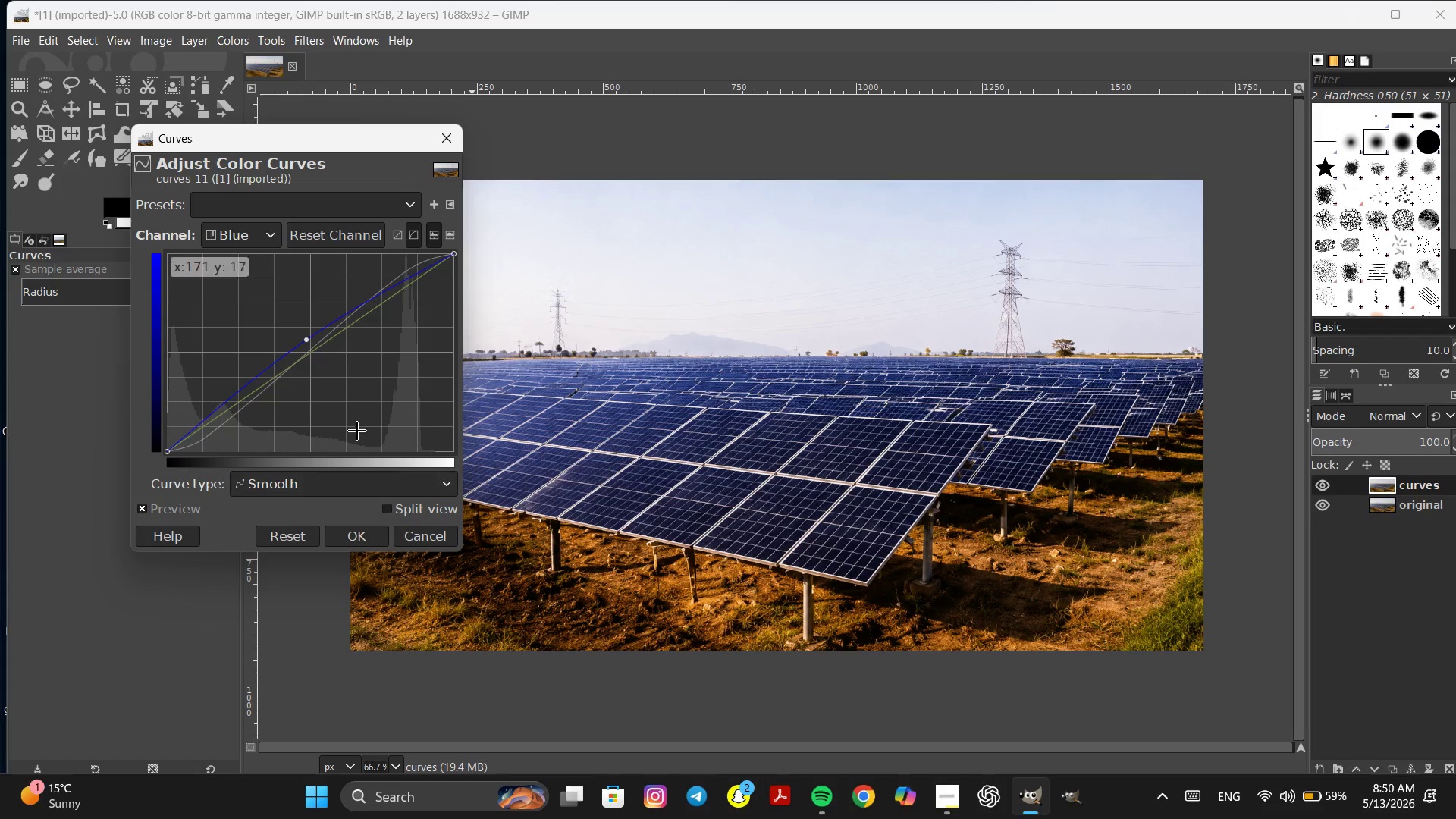 
left_click([249, 243])
 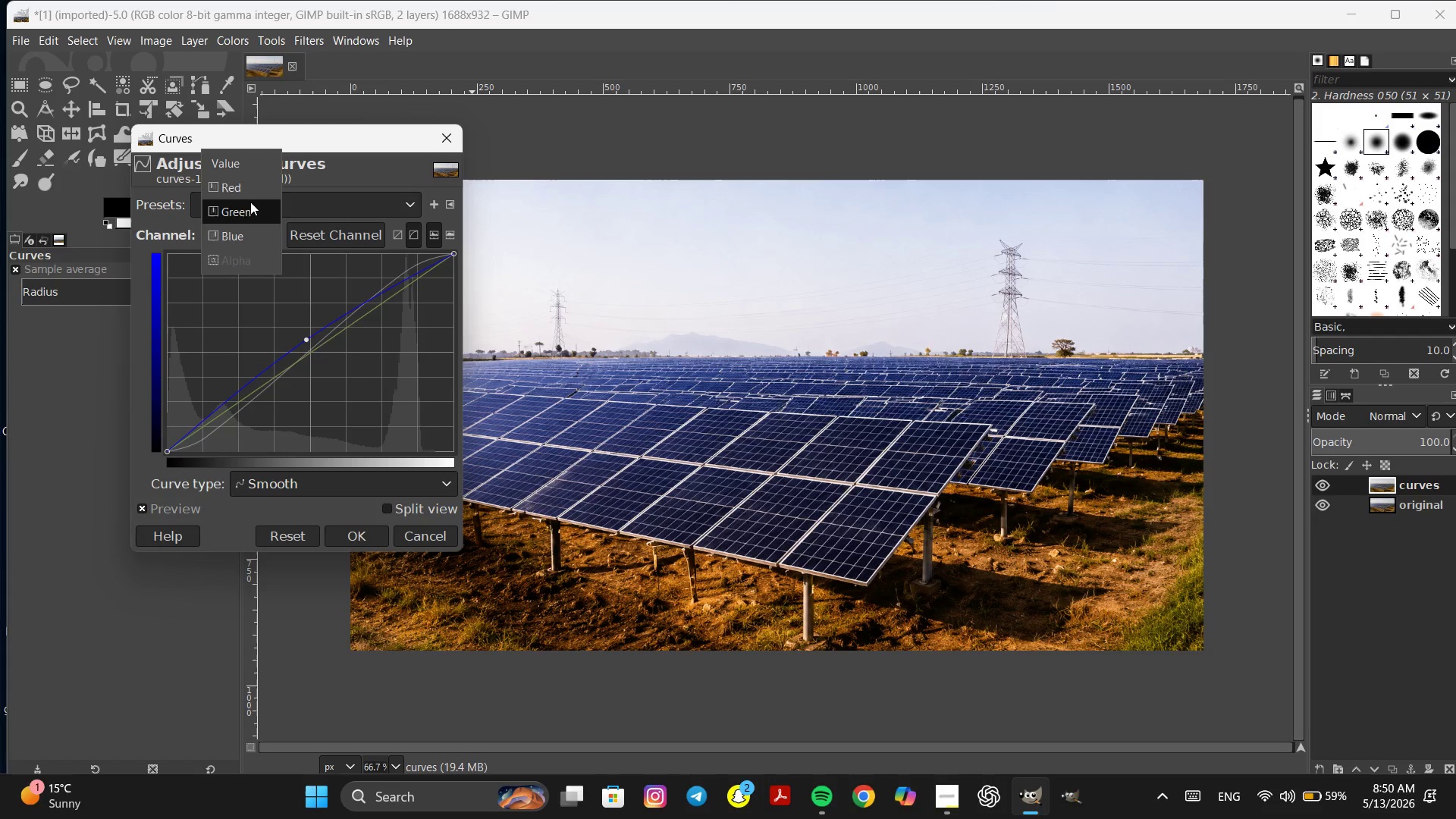 
left_click([253, 190])
 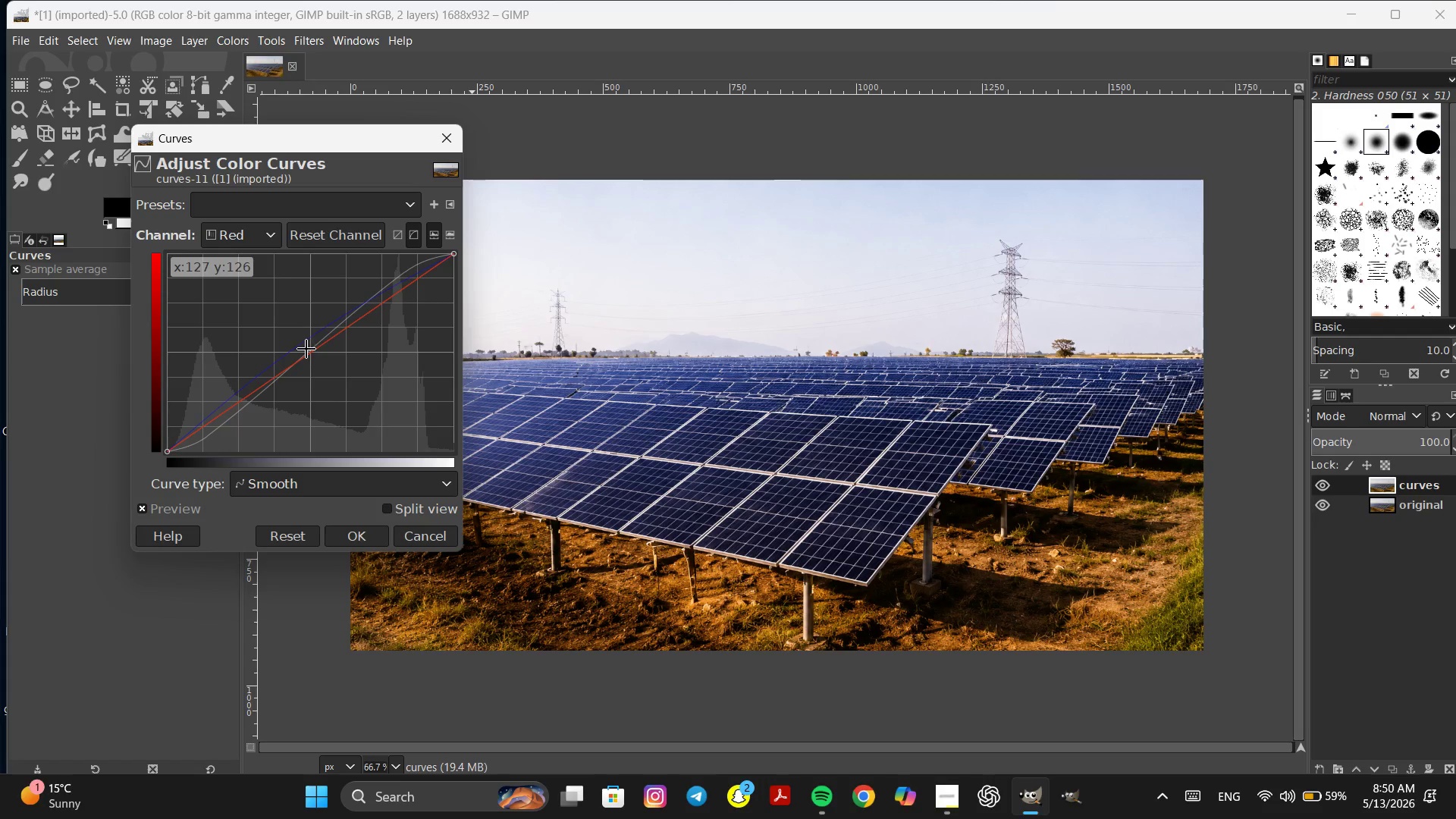 
left_click([261, 239])
 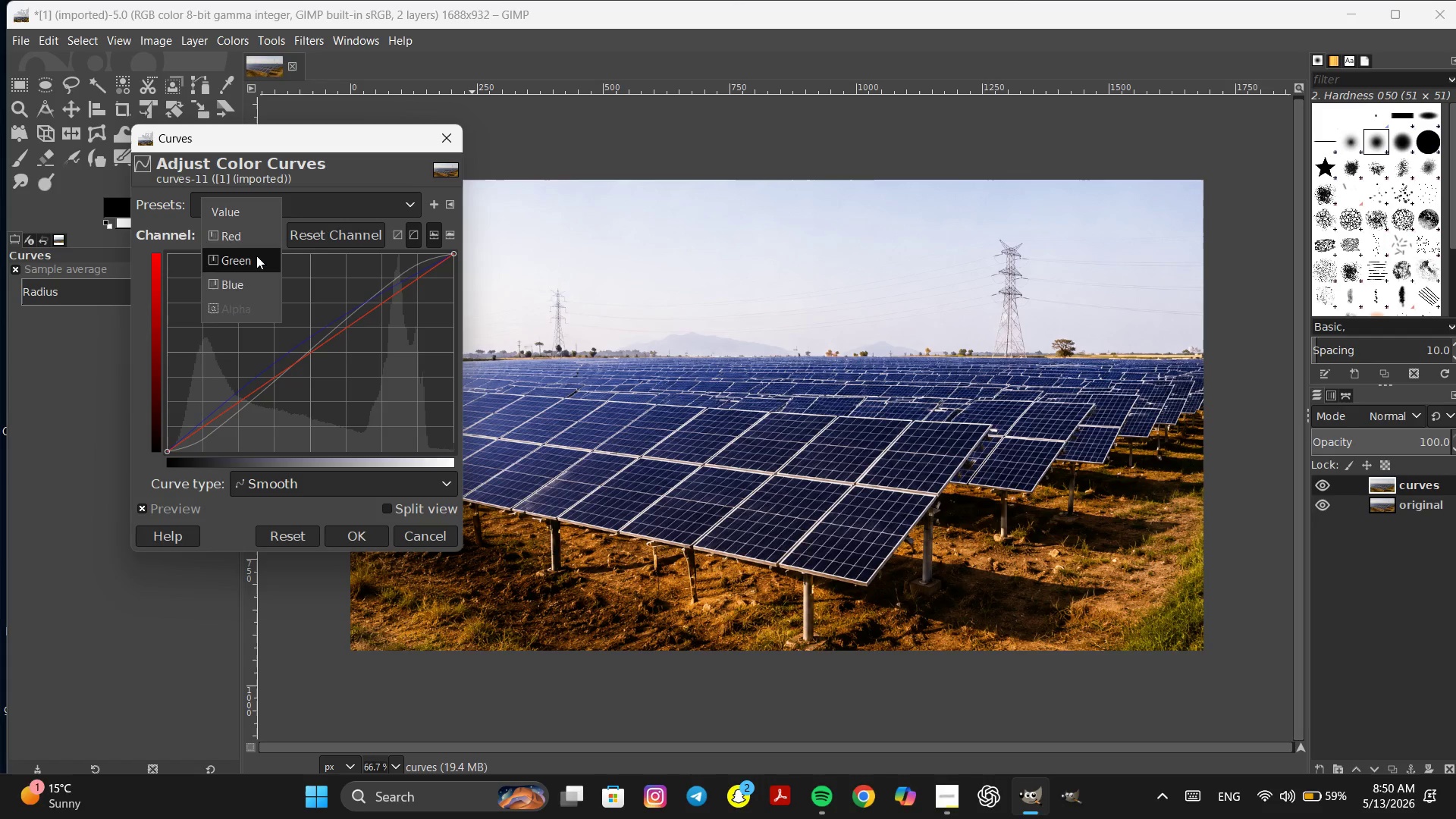 
left_click([256, 256])
 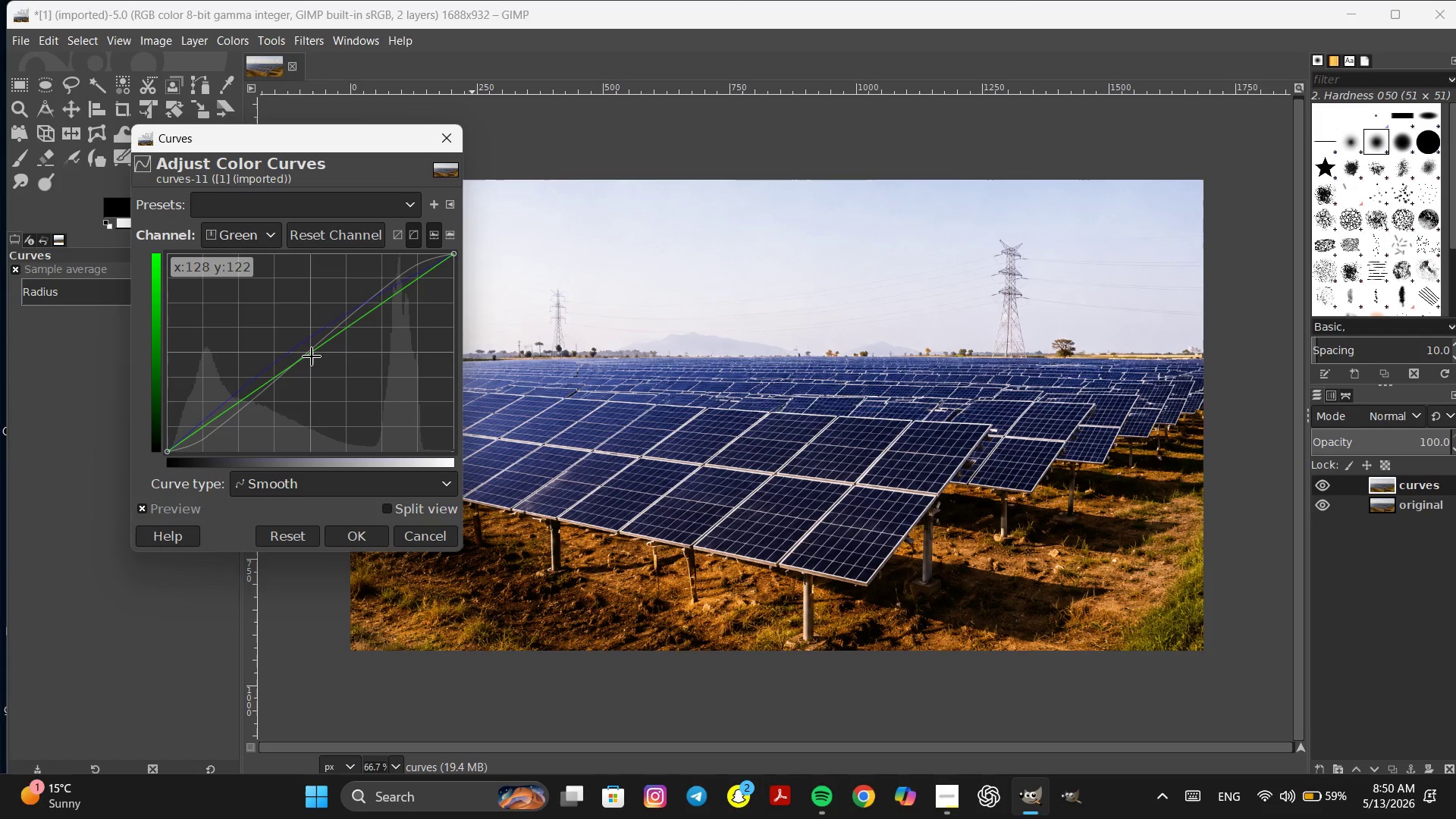 
left_click_drag(start_coordinate=[310, 355], to_coordinate=[312, 362])
 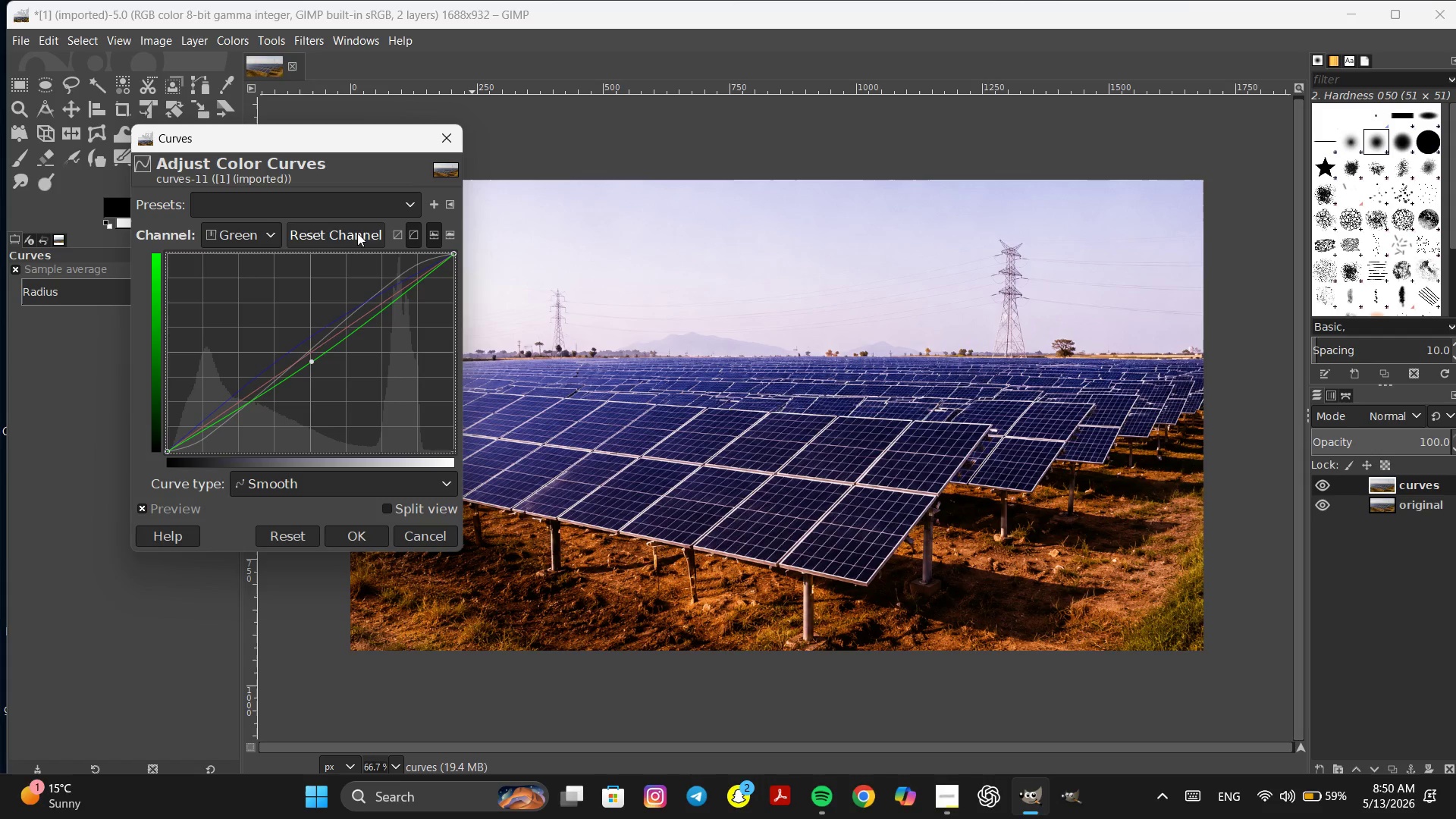 
left_click([357, 233])
 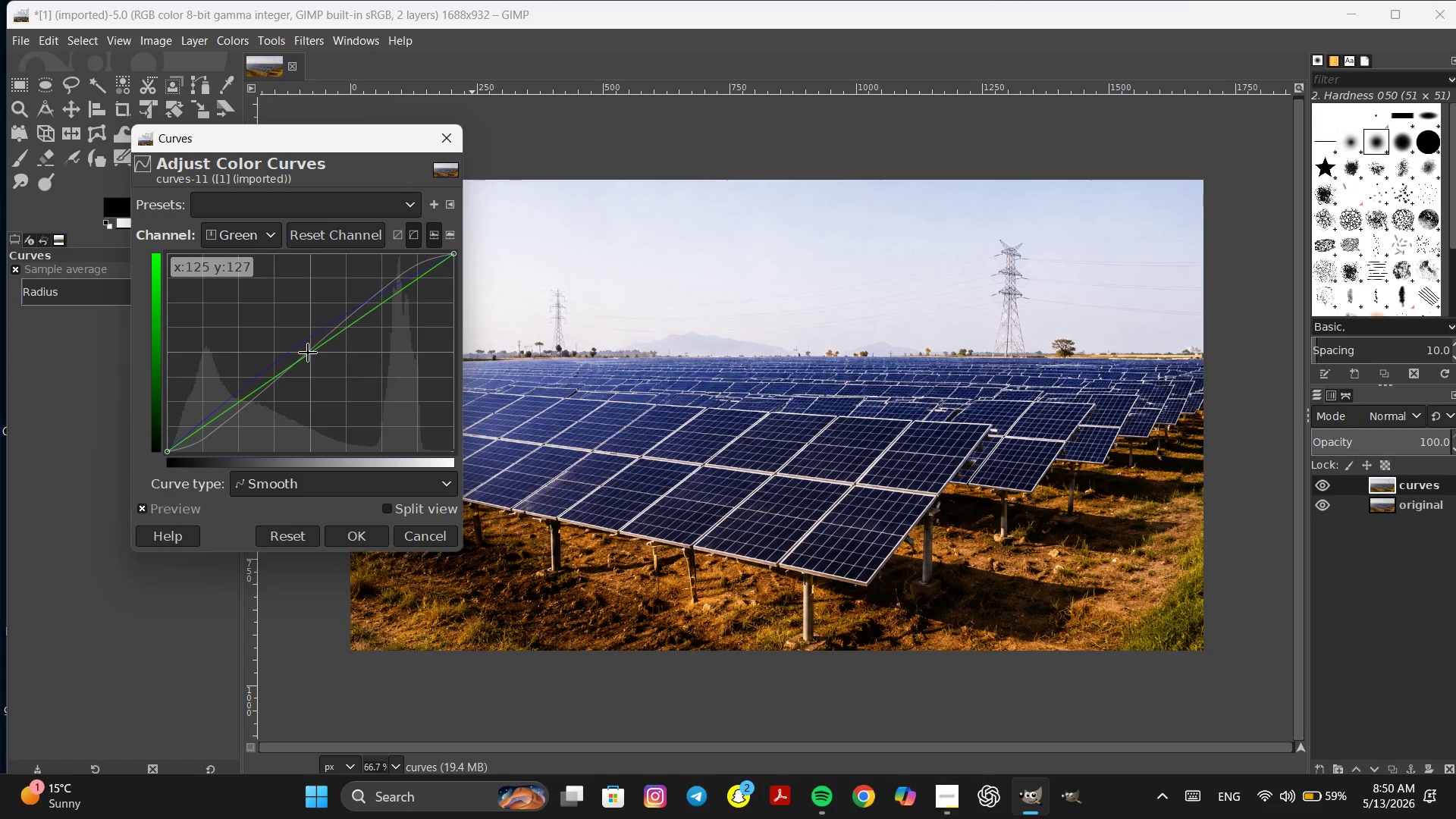 
left_click_drag(start_coordinate=[309, 353], to_coordinate=[305, 343])
 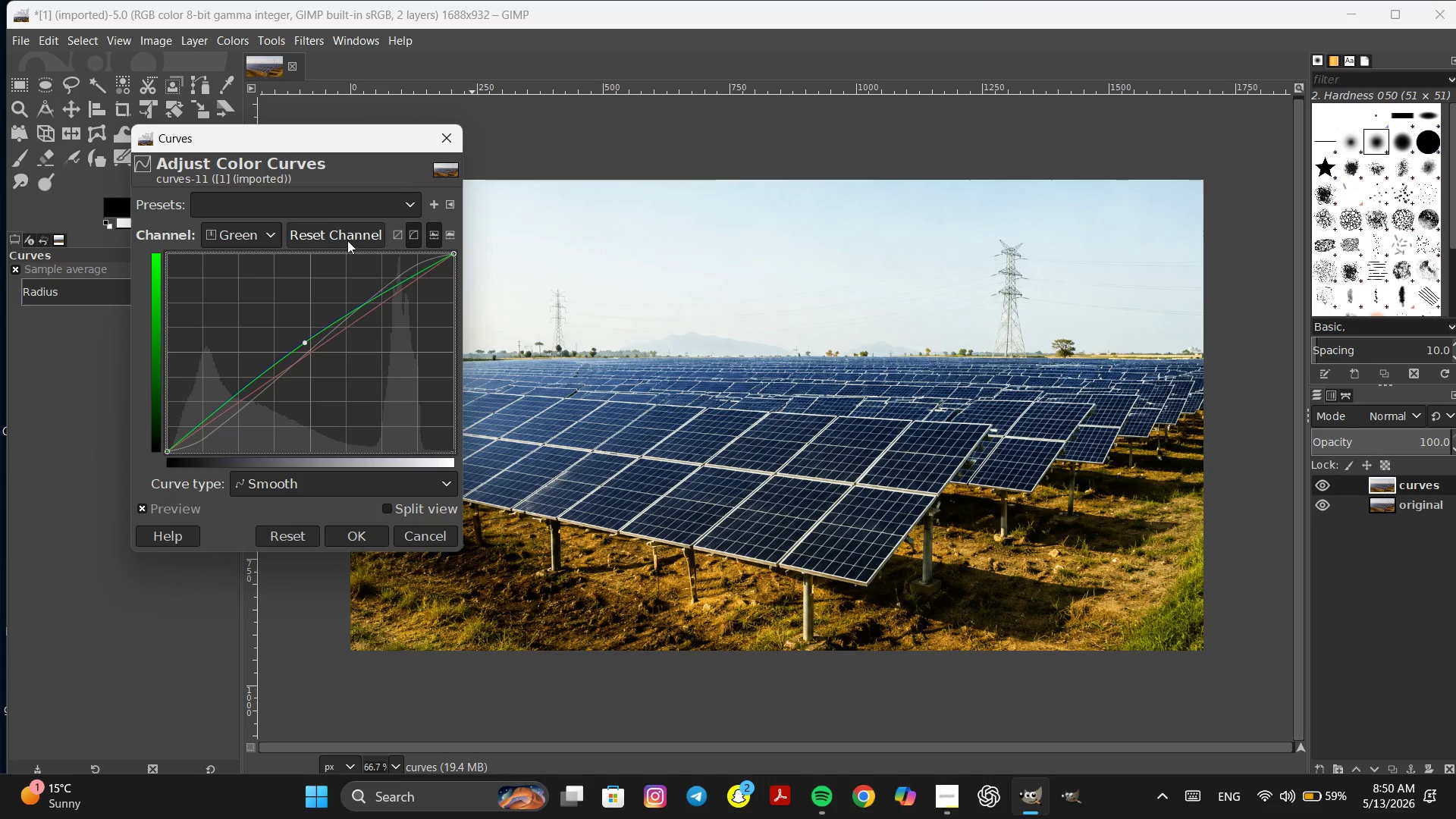 
left_click([347, 240])
 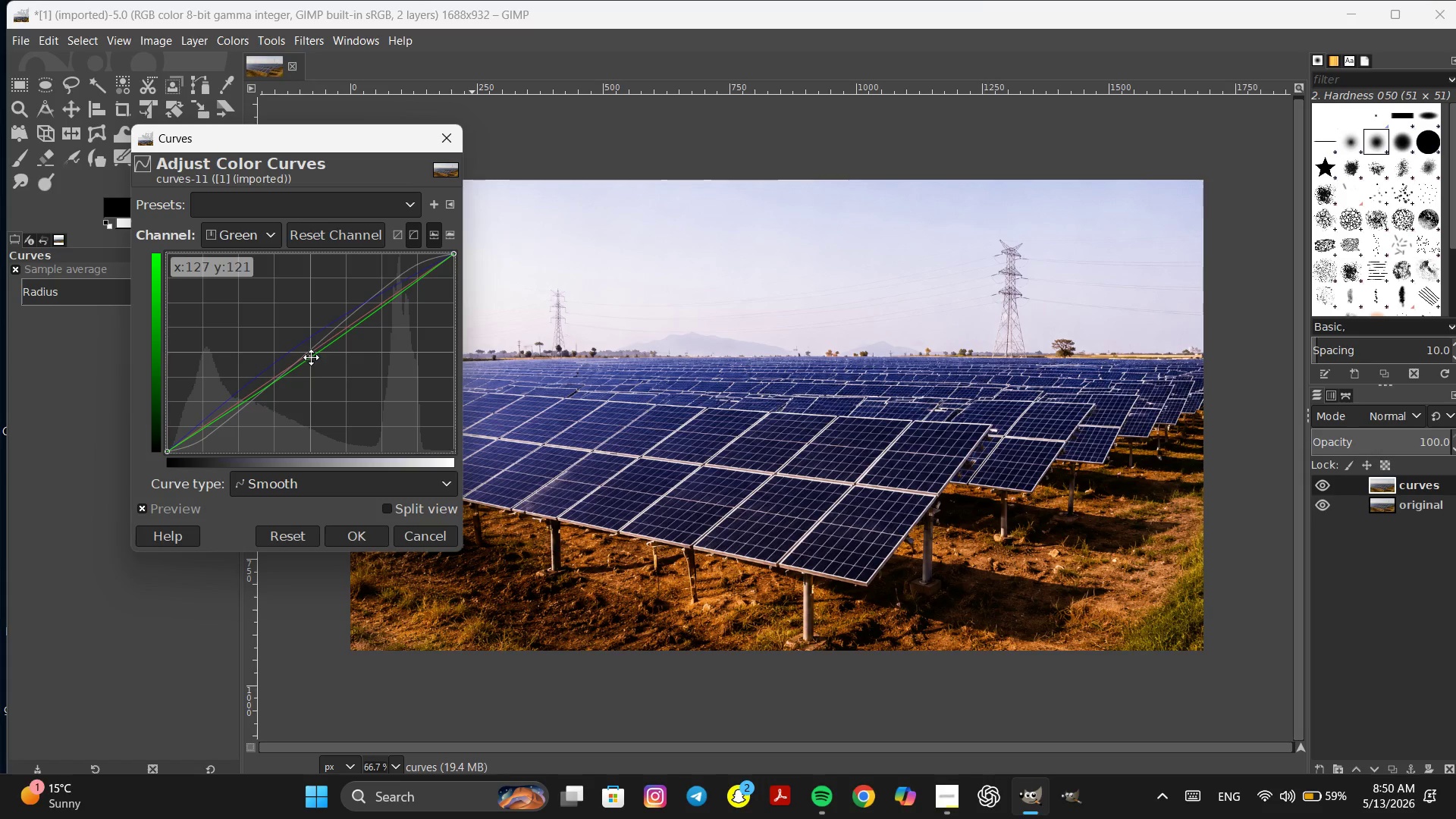 
left_click([352, 238])
 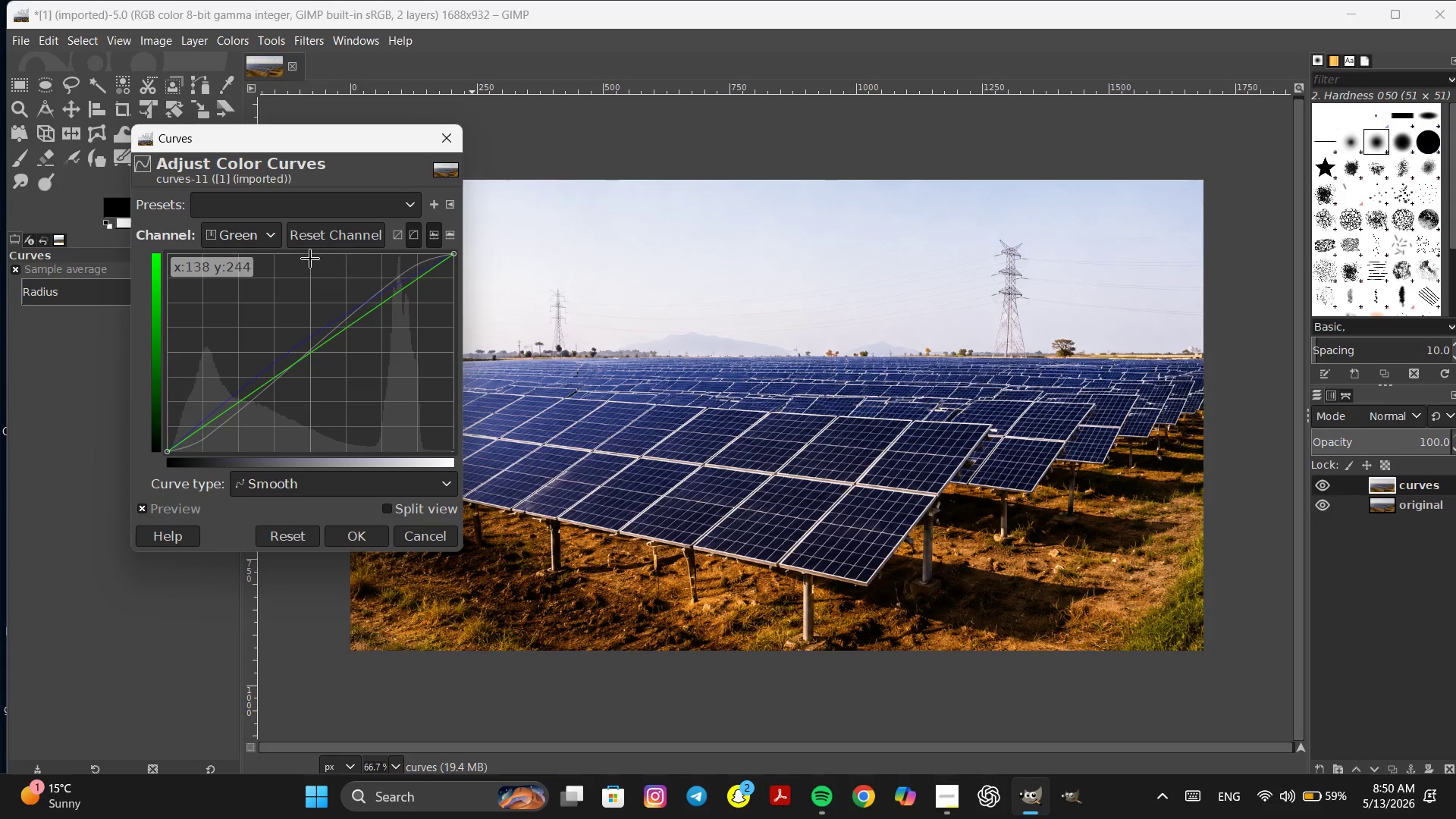 
left_click([255, 235])
 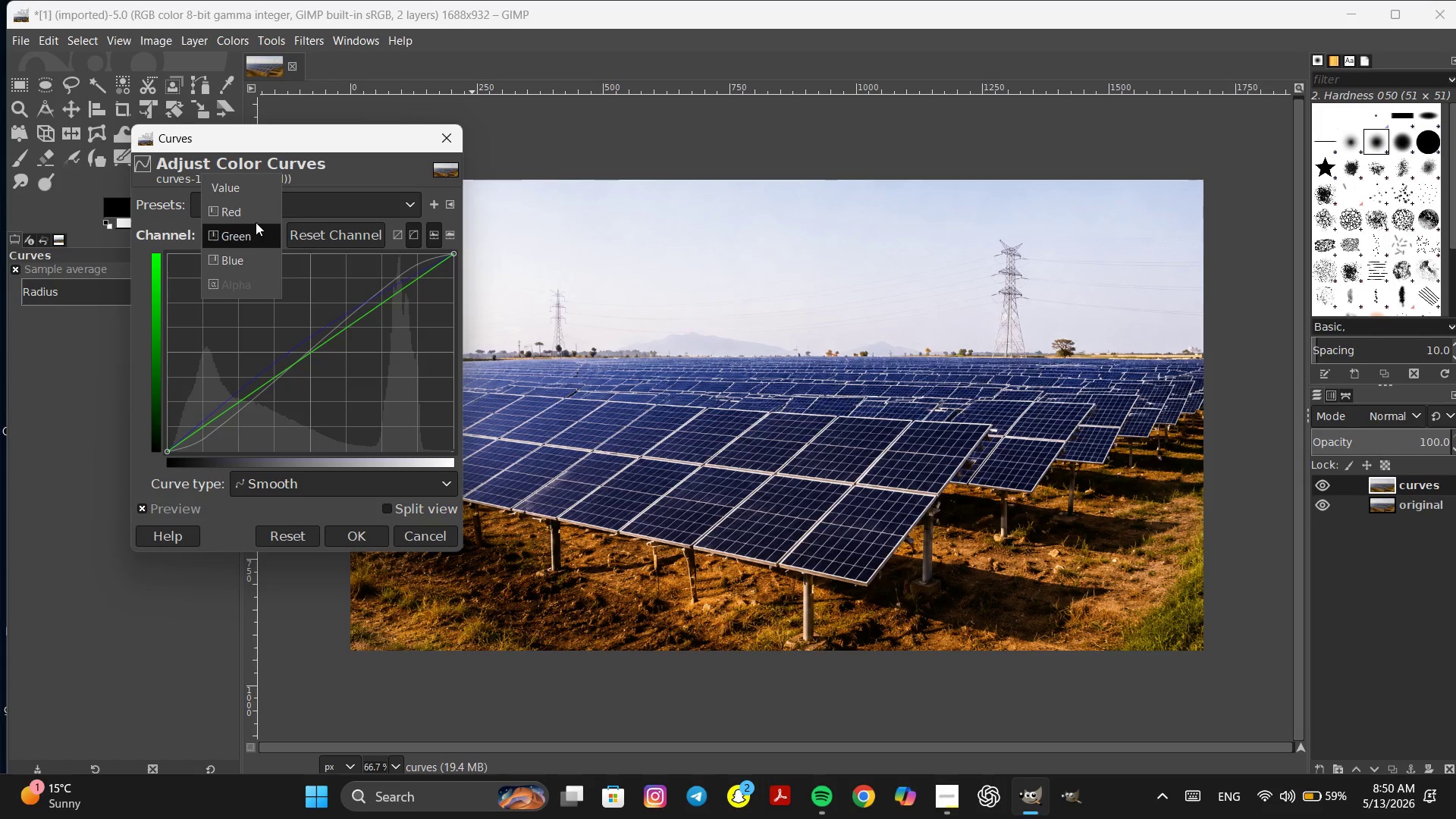 
left_click([259, 216])
 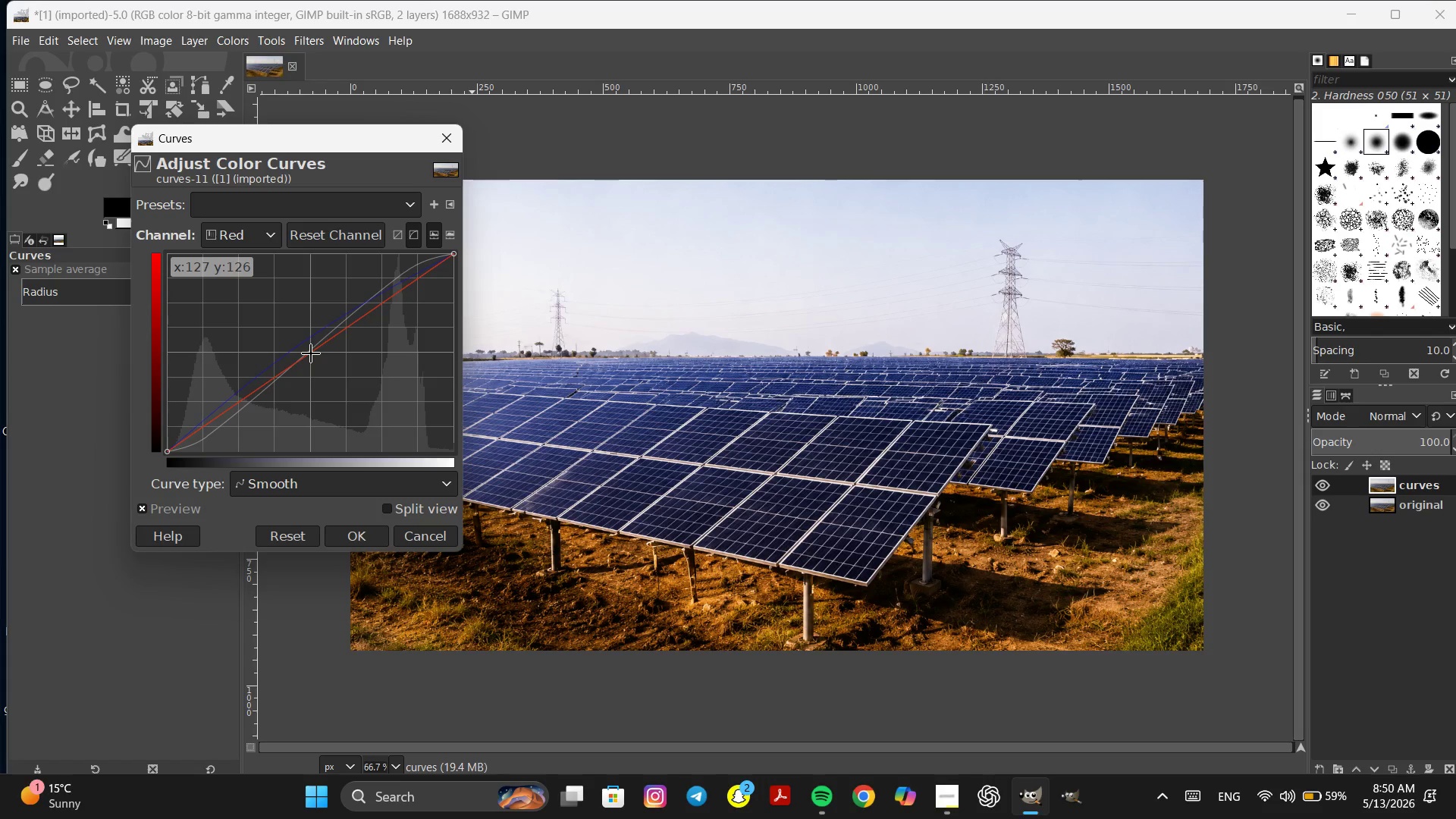 
left_click_drag(start_coordinate=[310, 353], to_coordinate=[315, 359])
 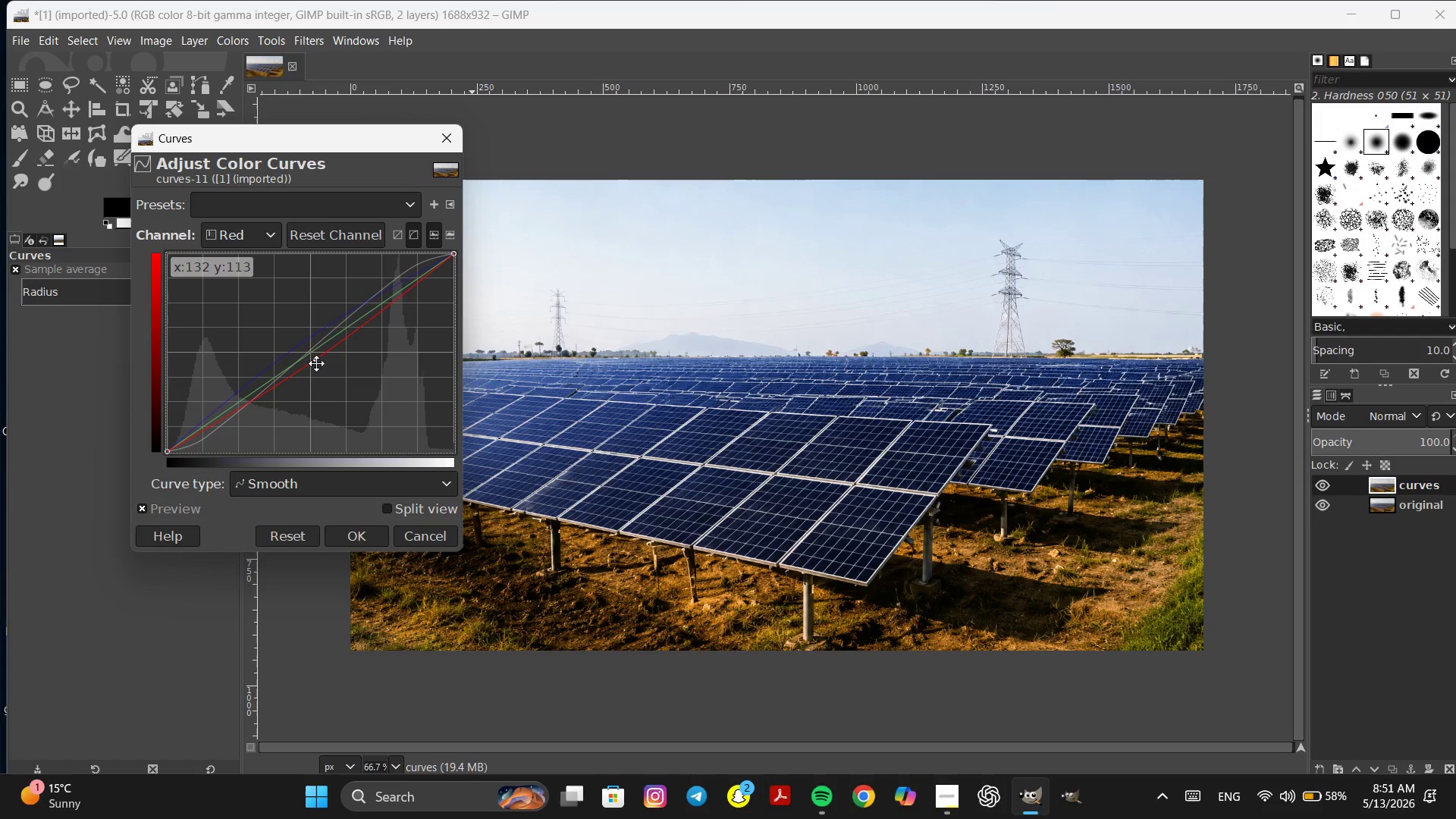 
left_click_drag(start_coordinate=[316, 362], to_coordinate=[319, 369])
 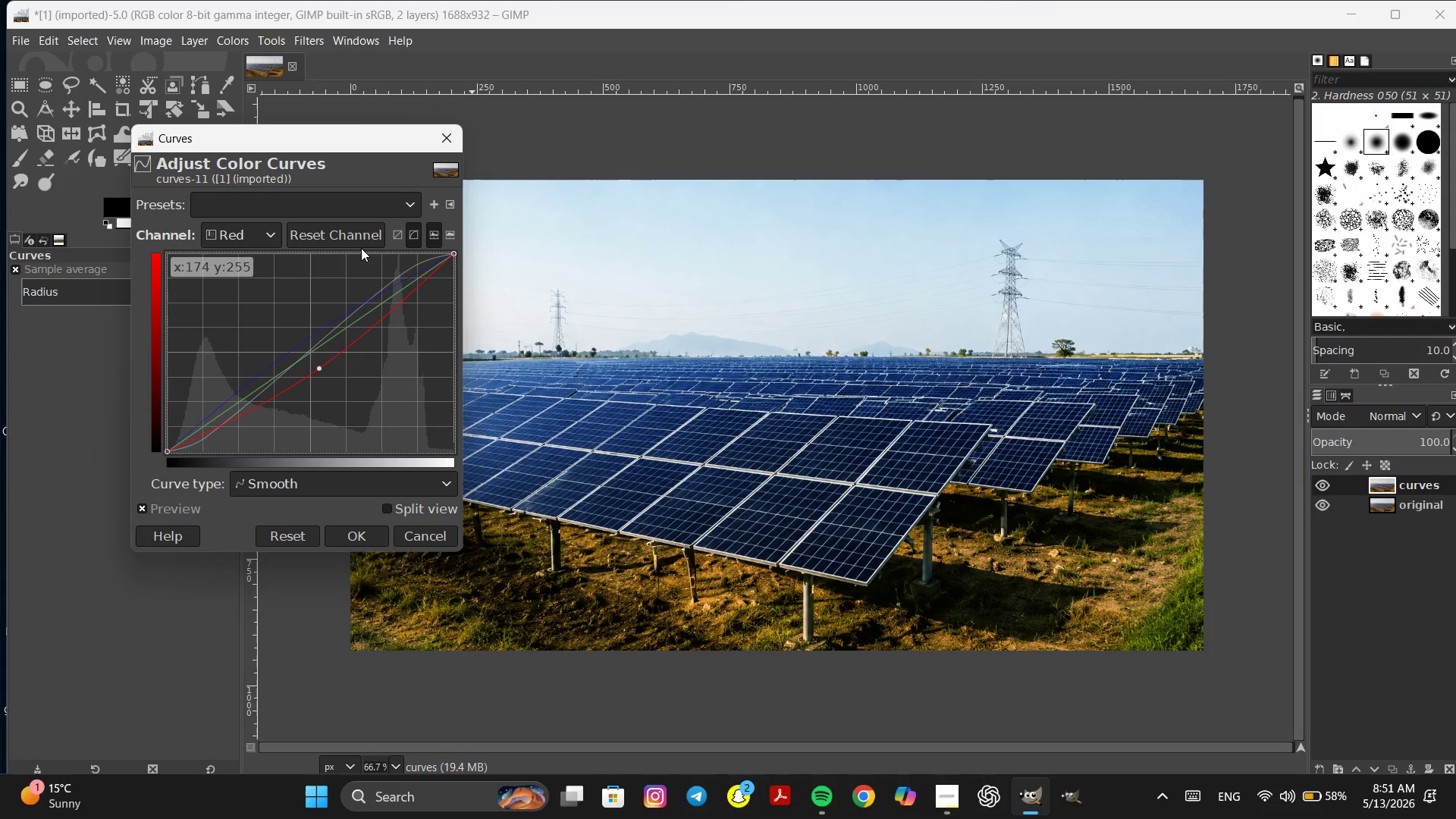 
left_click([357, 241])
 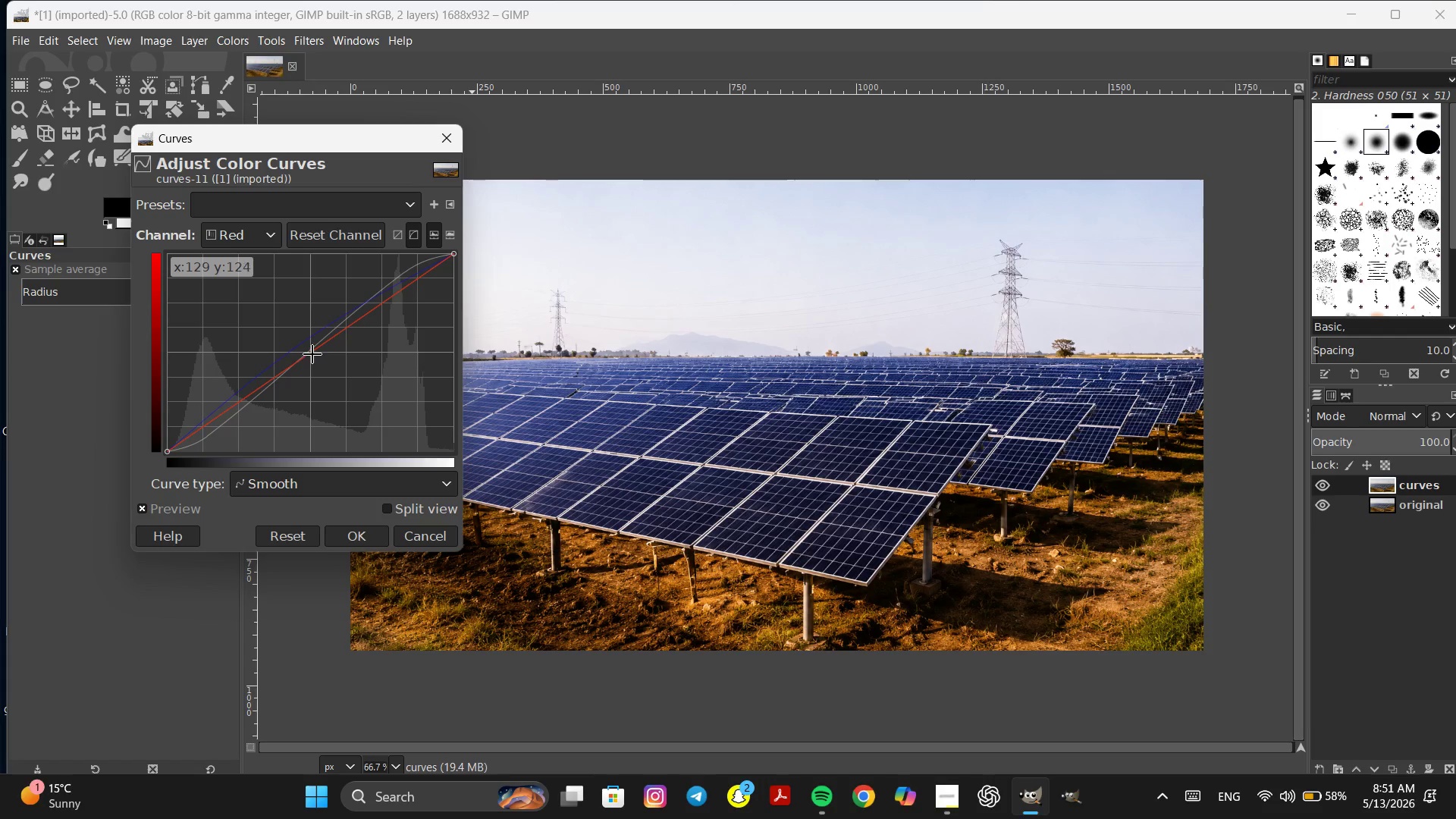 
left_click_drag(start_coordinate=[311, 354], to_coordinate=[317, 365])
 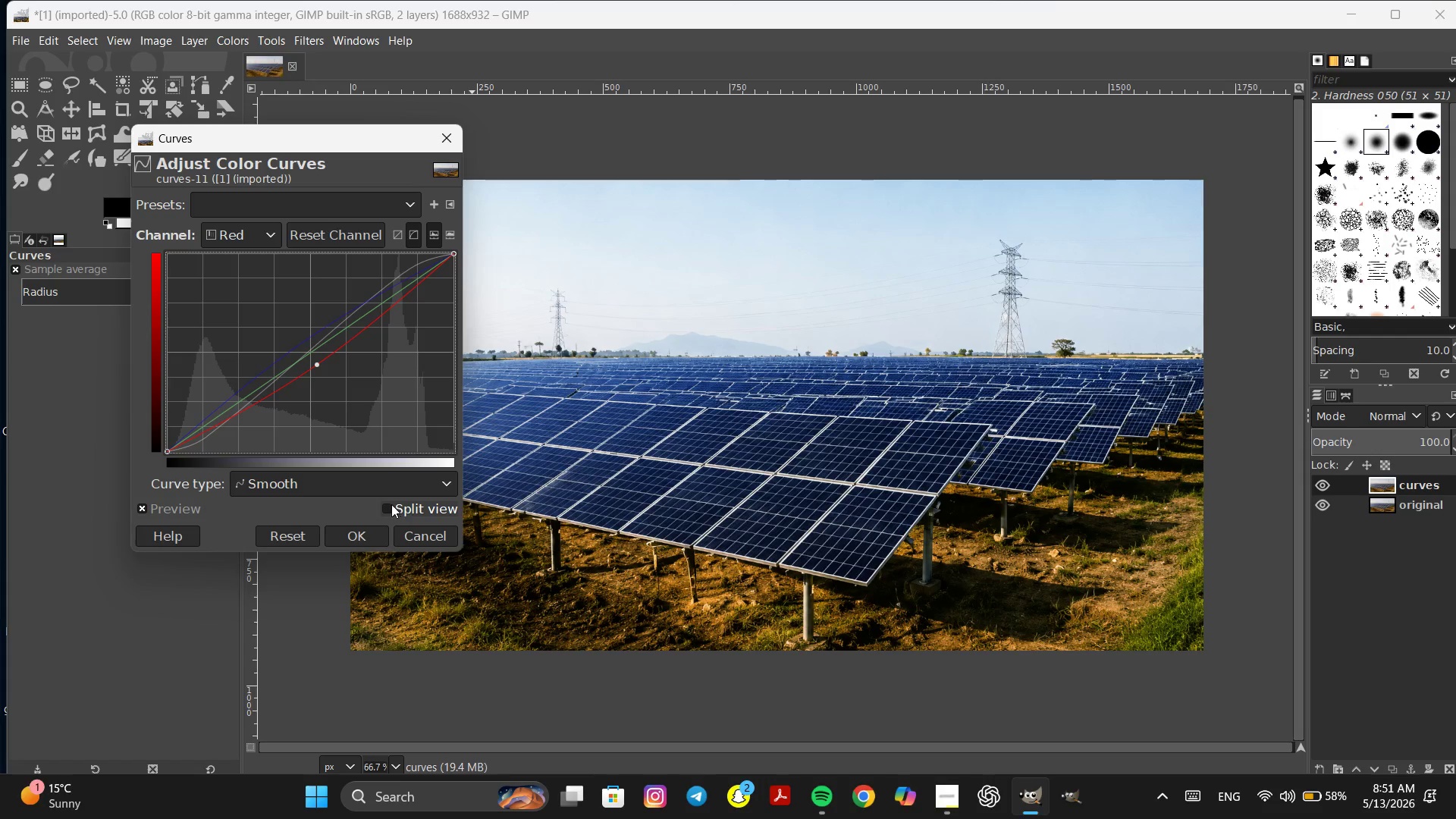 
left_click([391, 506])
 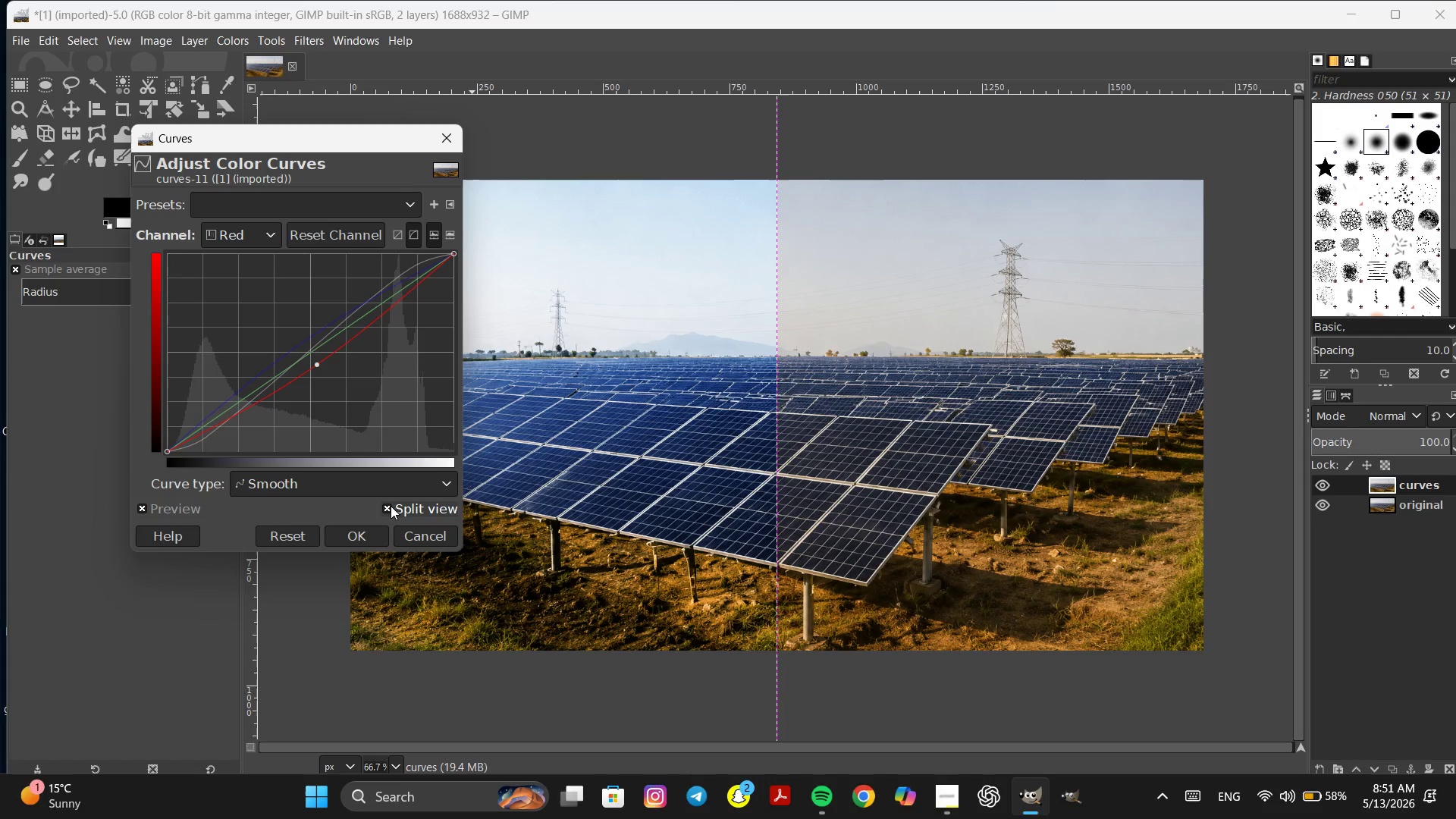 
left_click([391, 506])
 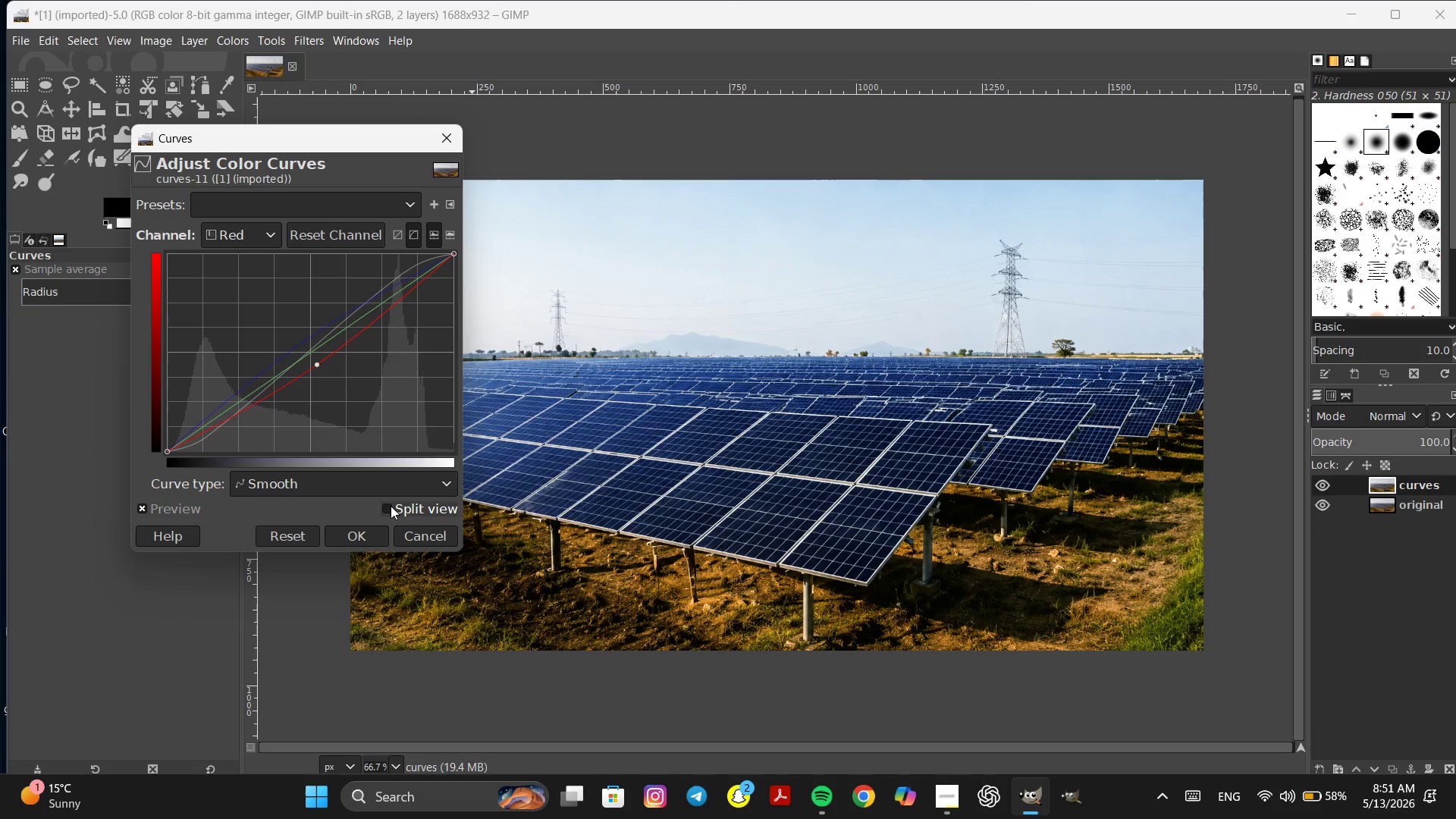 
left_click([391, 506])
 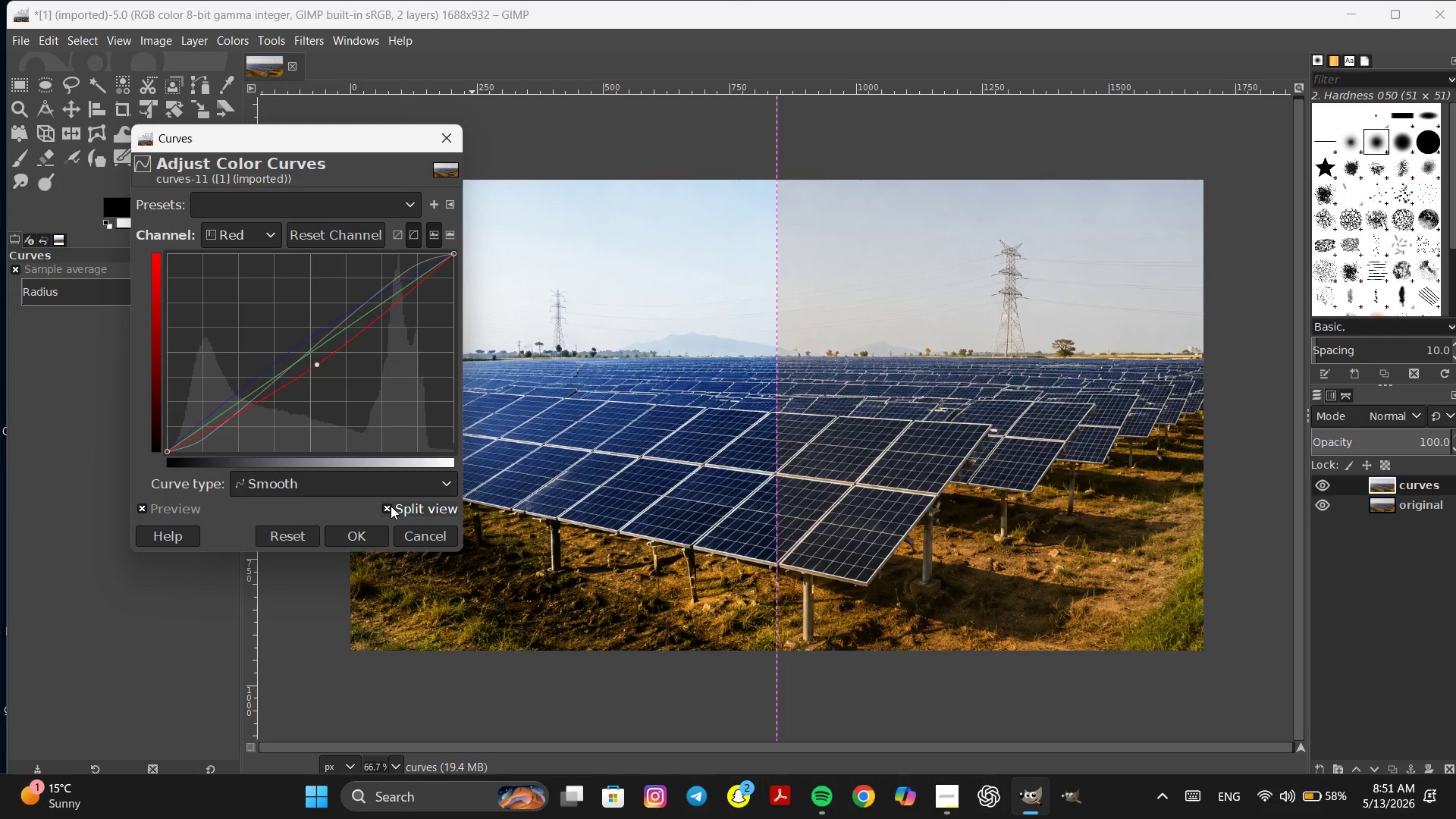 
left_click([391, 506])
 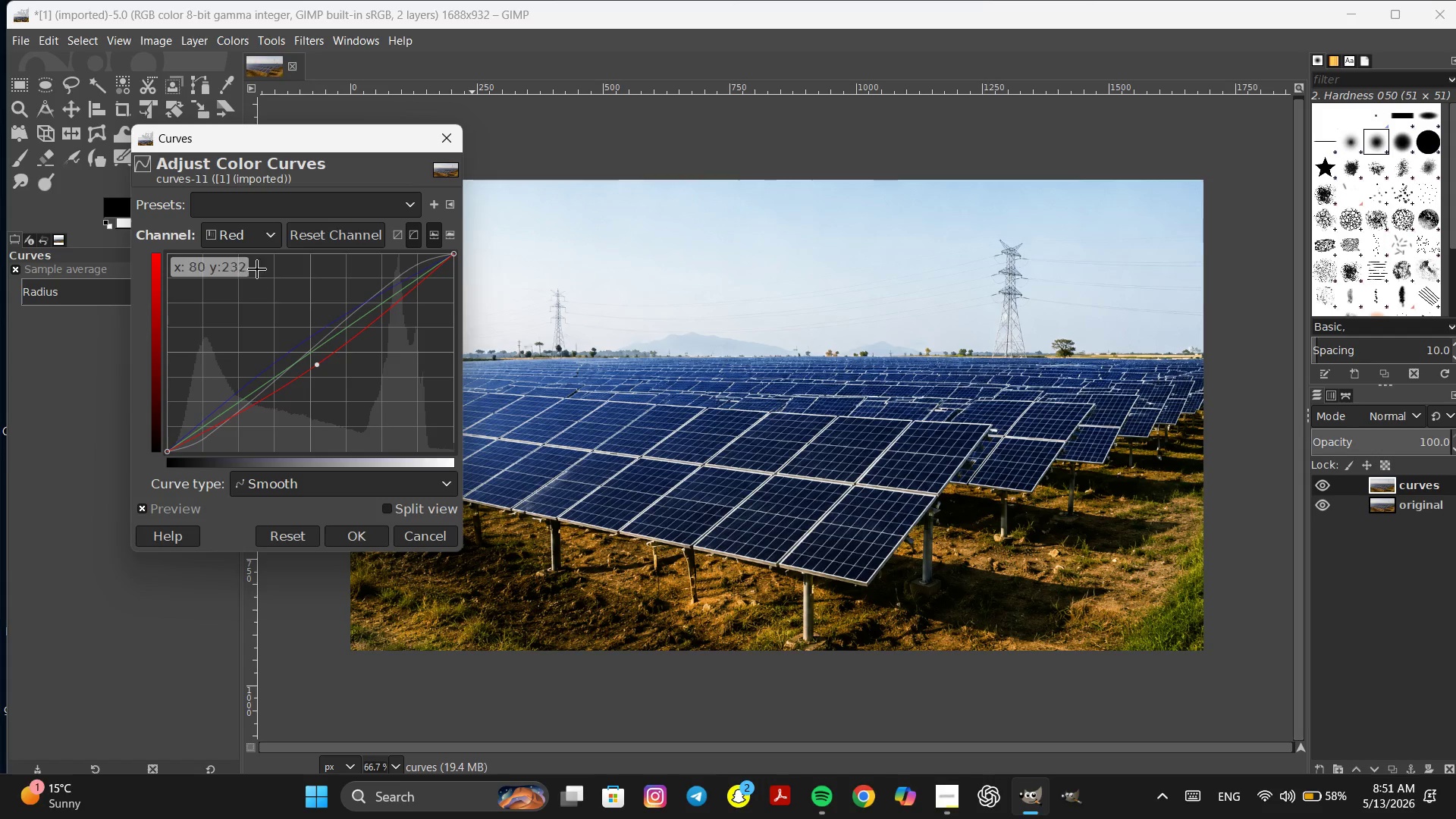 
left_click([254, 242])
 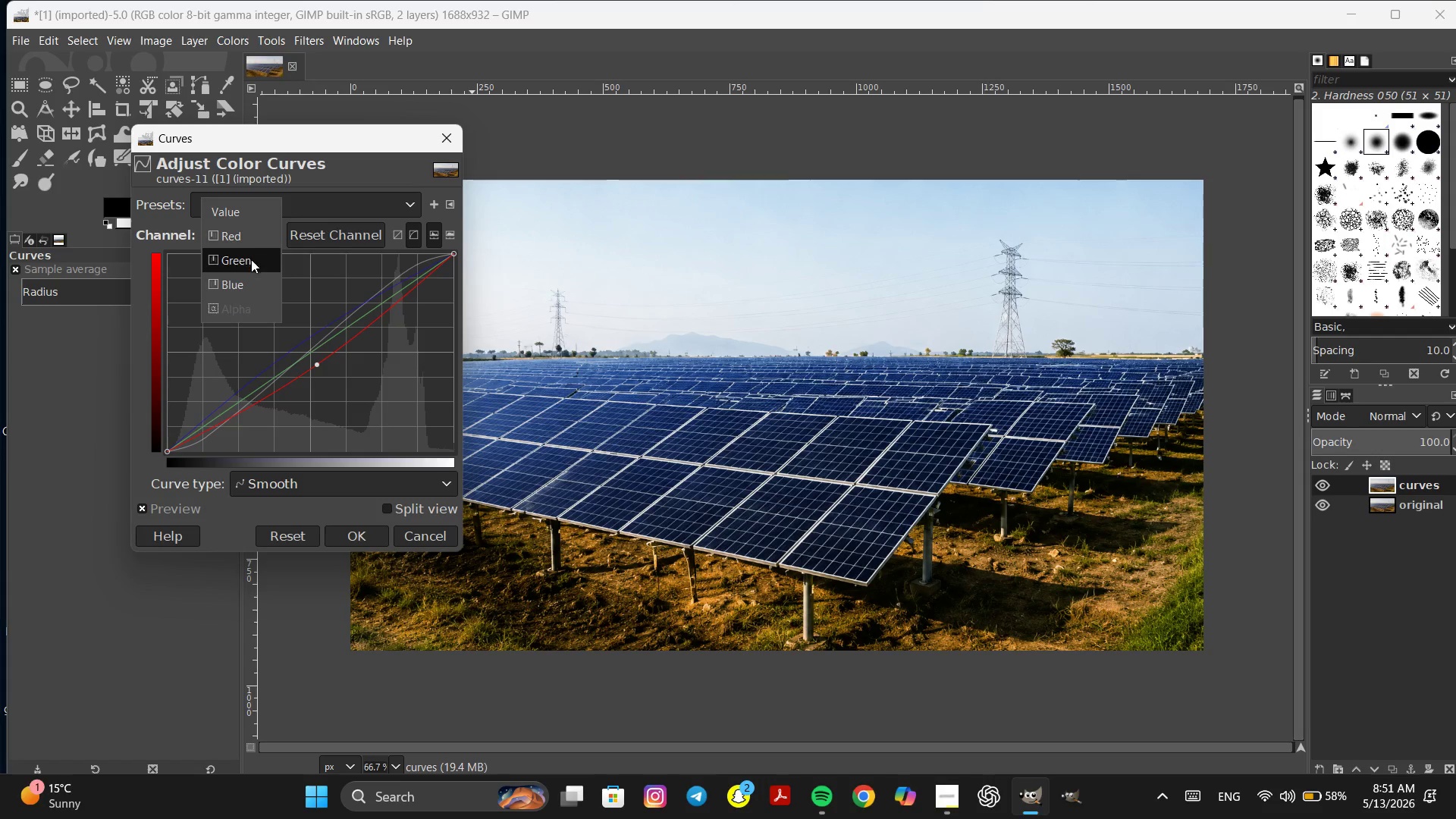 
left_click([250, 261])
 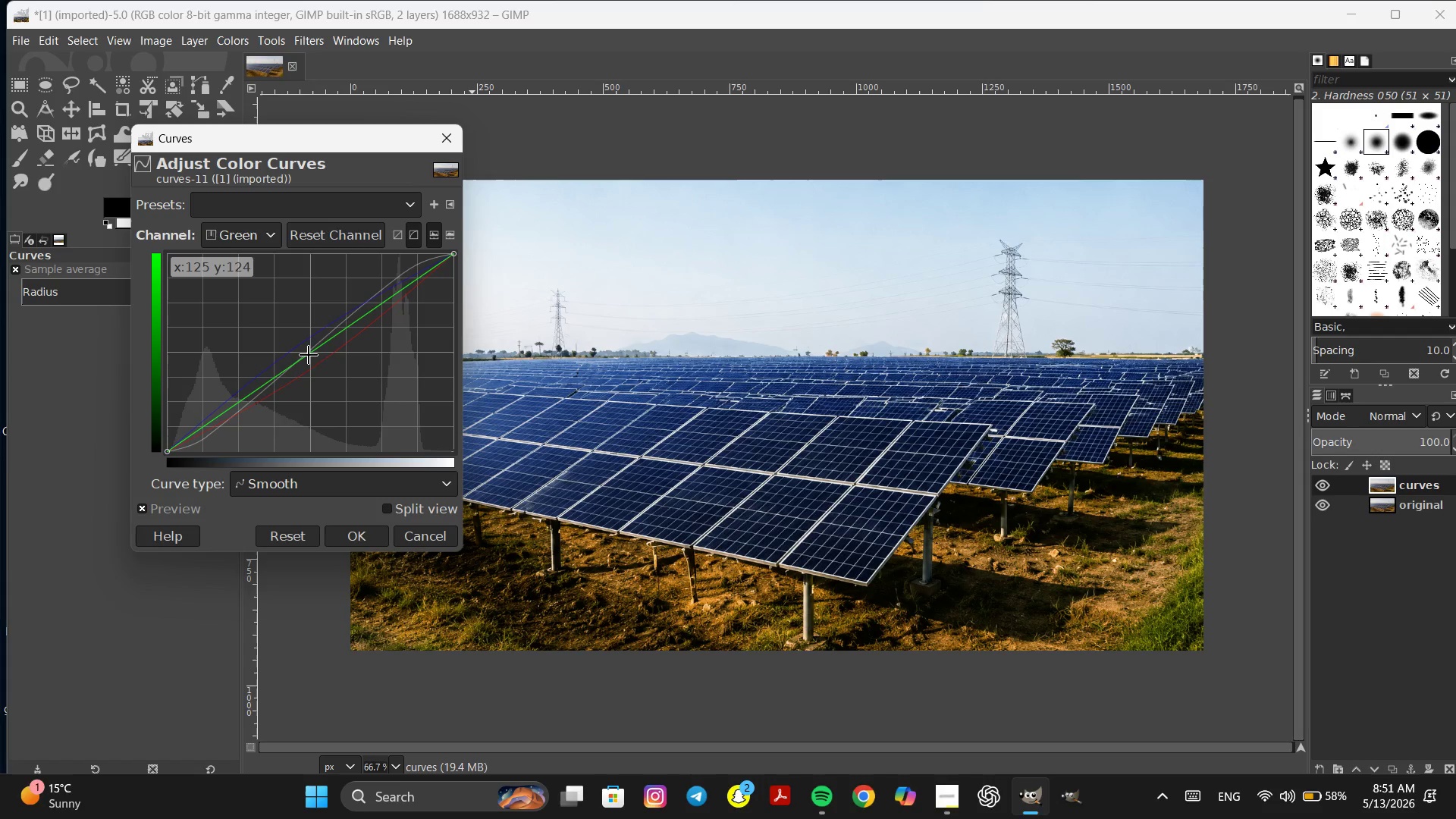 
left_click_drag(start_coordinate=[309, 355], to_coordinate=[309, 359])
 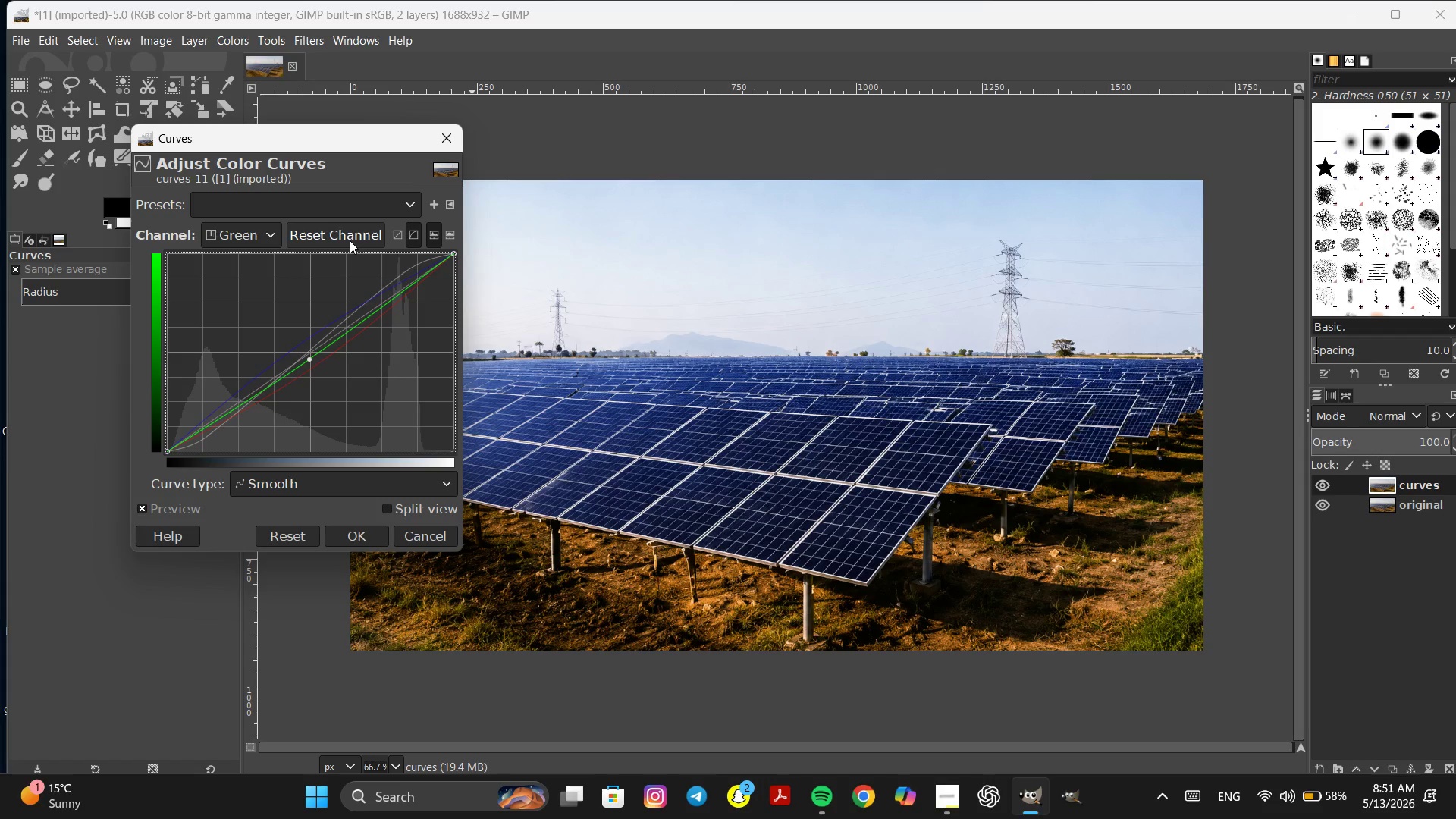 
left_click([350, 240])
 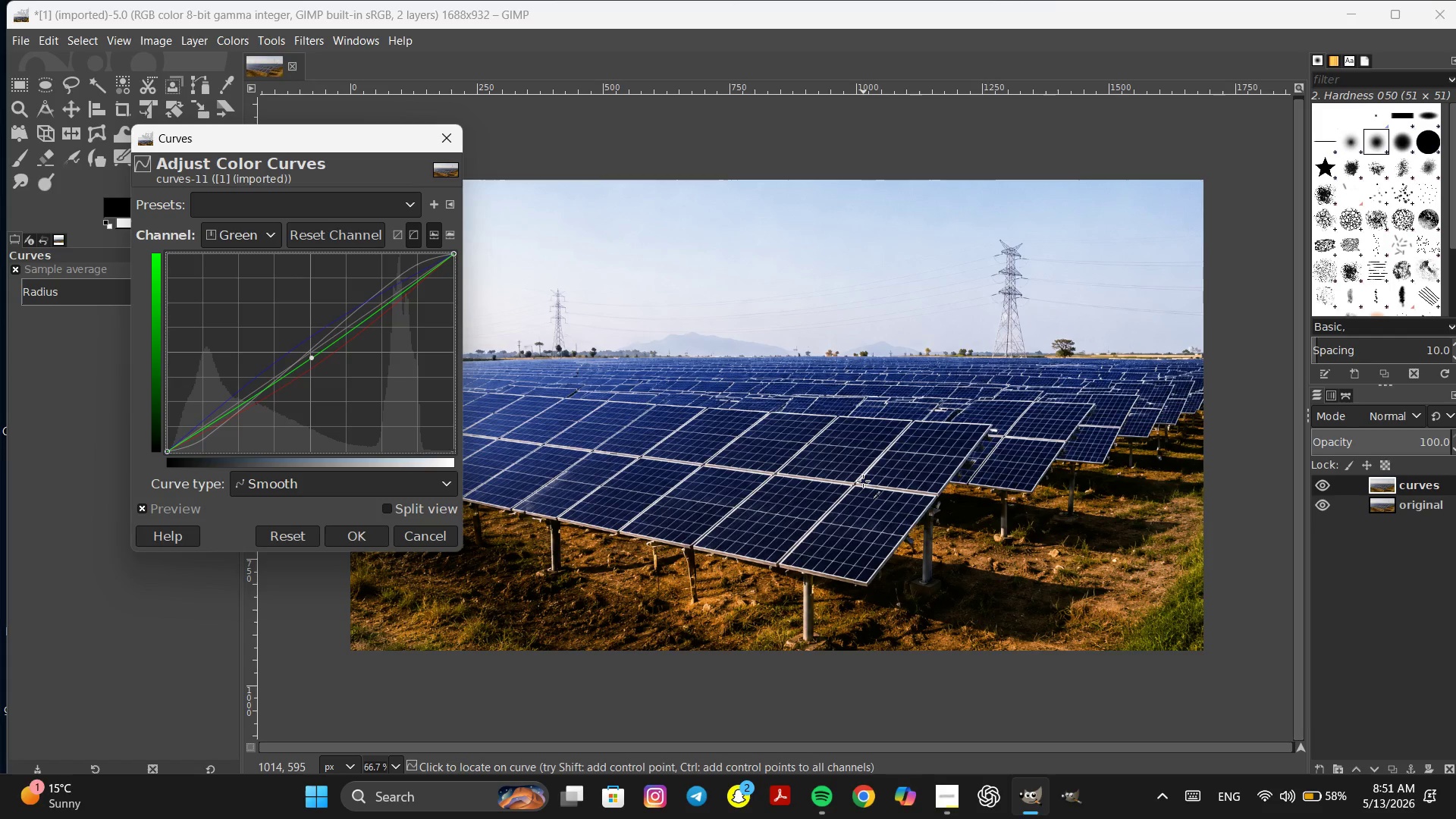 
wait(21.09)
 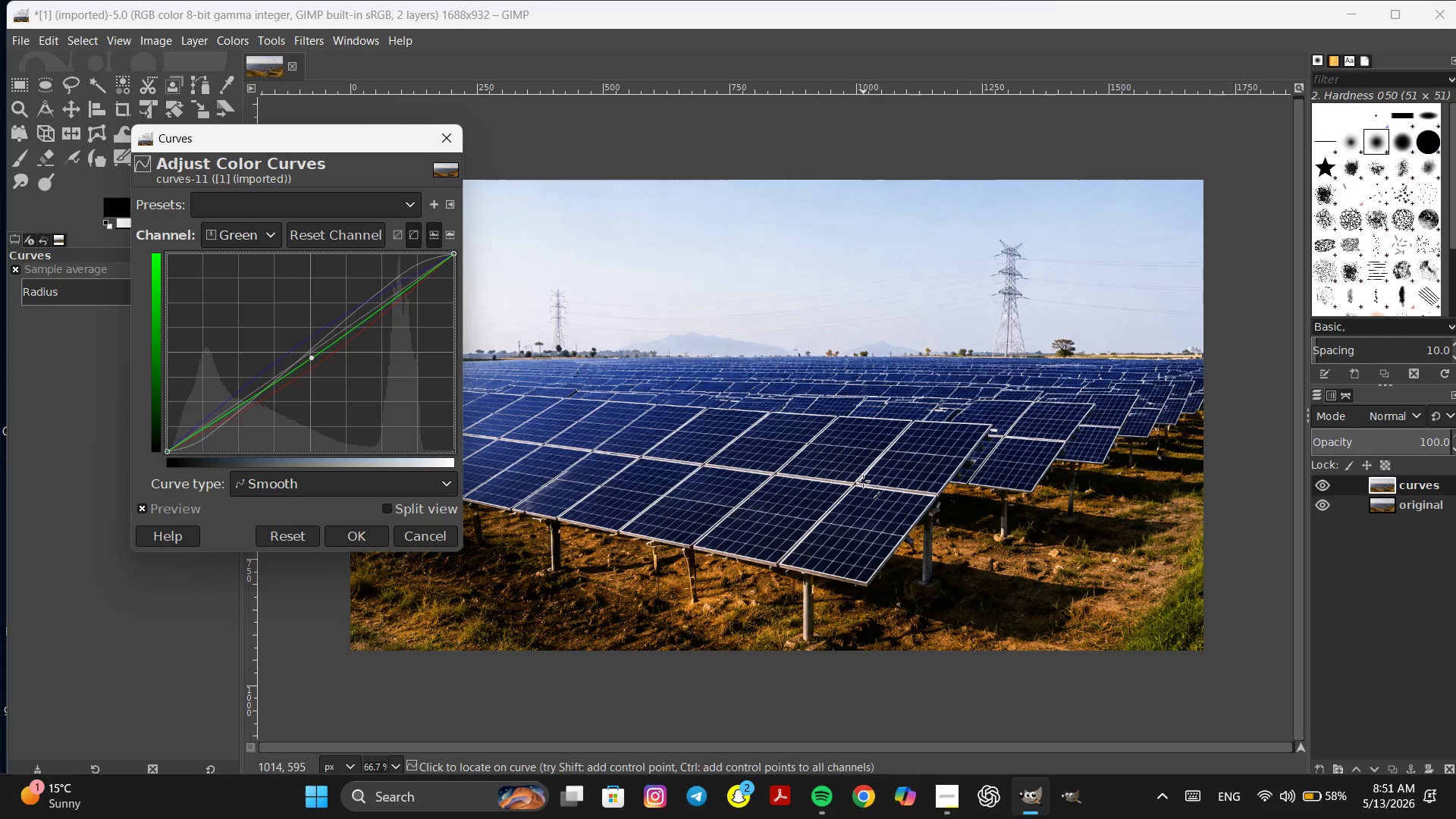 
key(Unknown)
 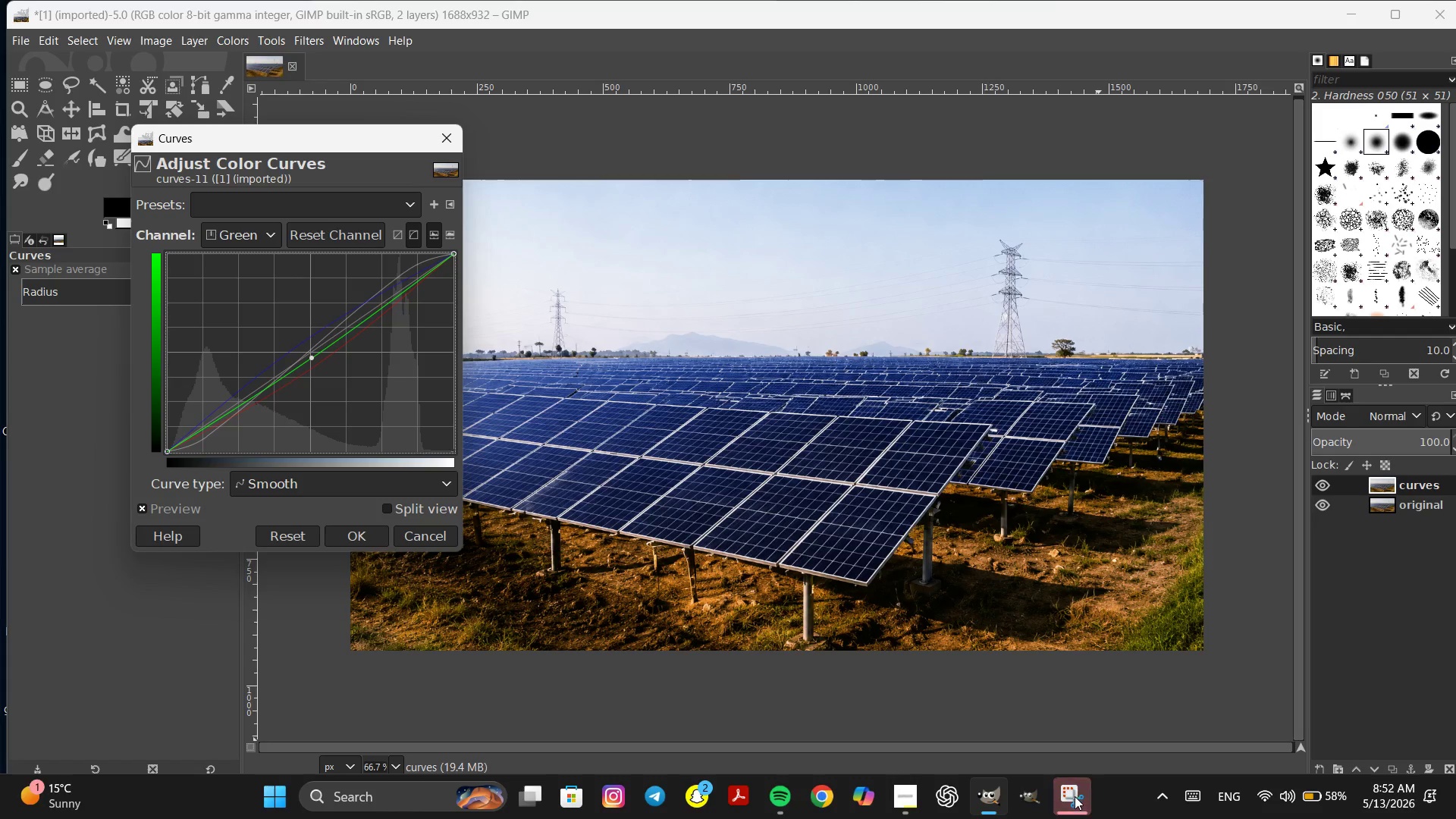 
left_click([1075, 796])
 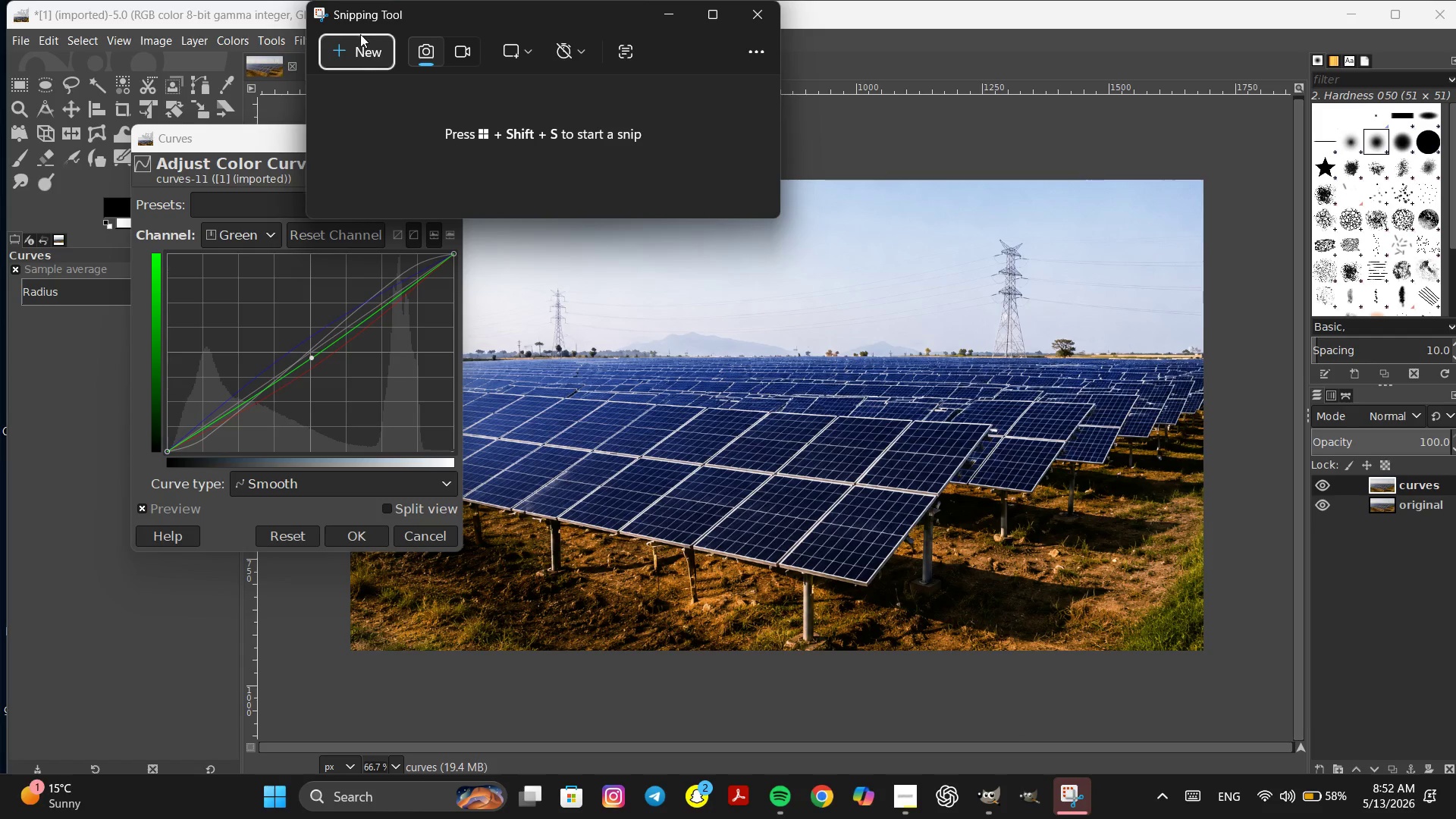 
left_click([364, 50])
 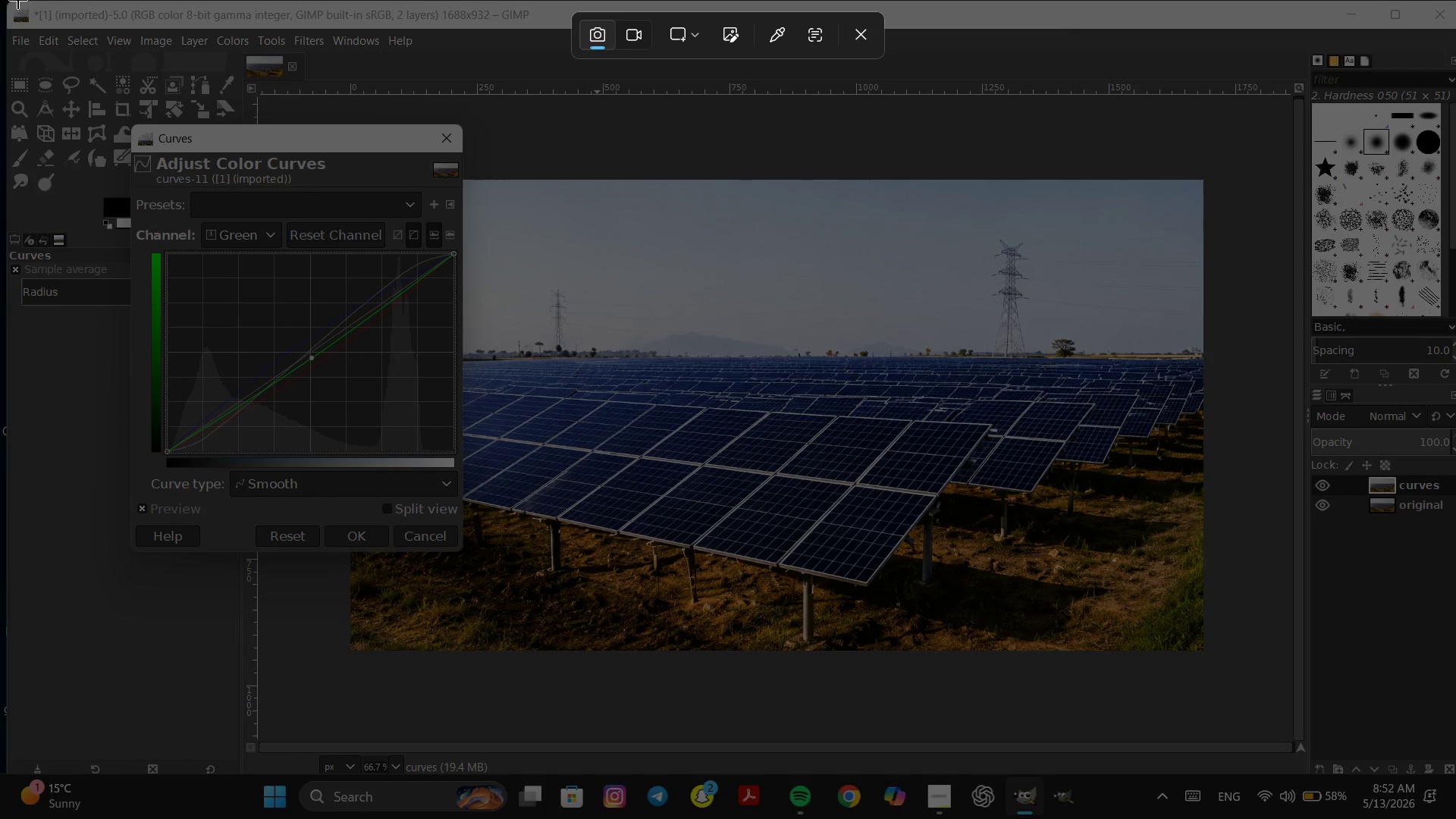 
left_click_drag(start_coordinate=[0, 0], to_coordinate=[1455, 818])
 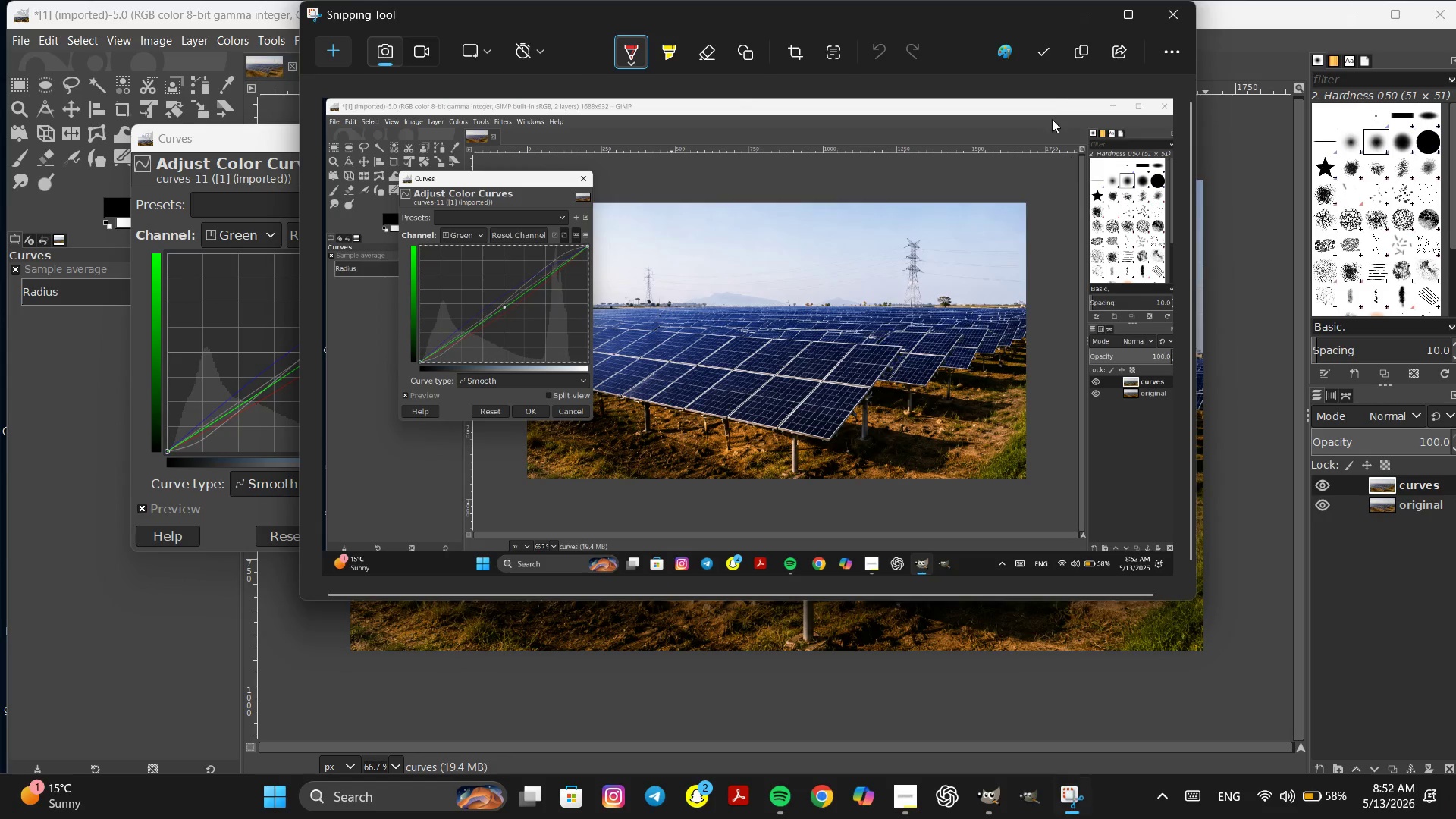 
mouse_move([1065, 52])
 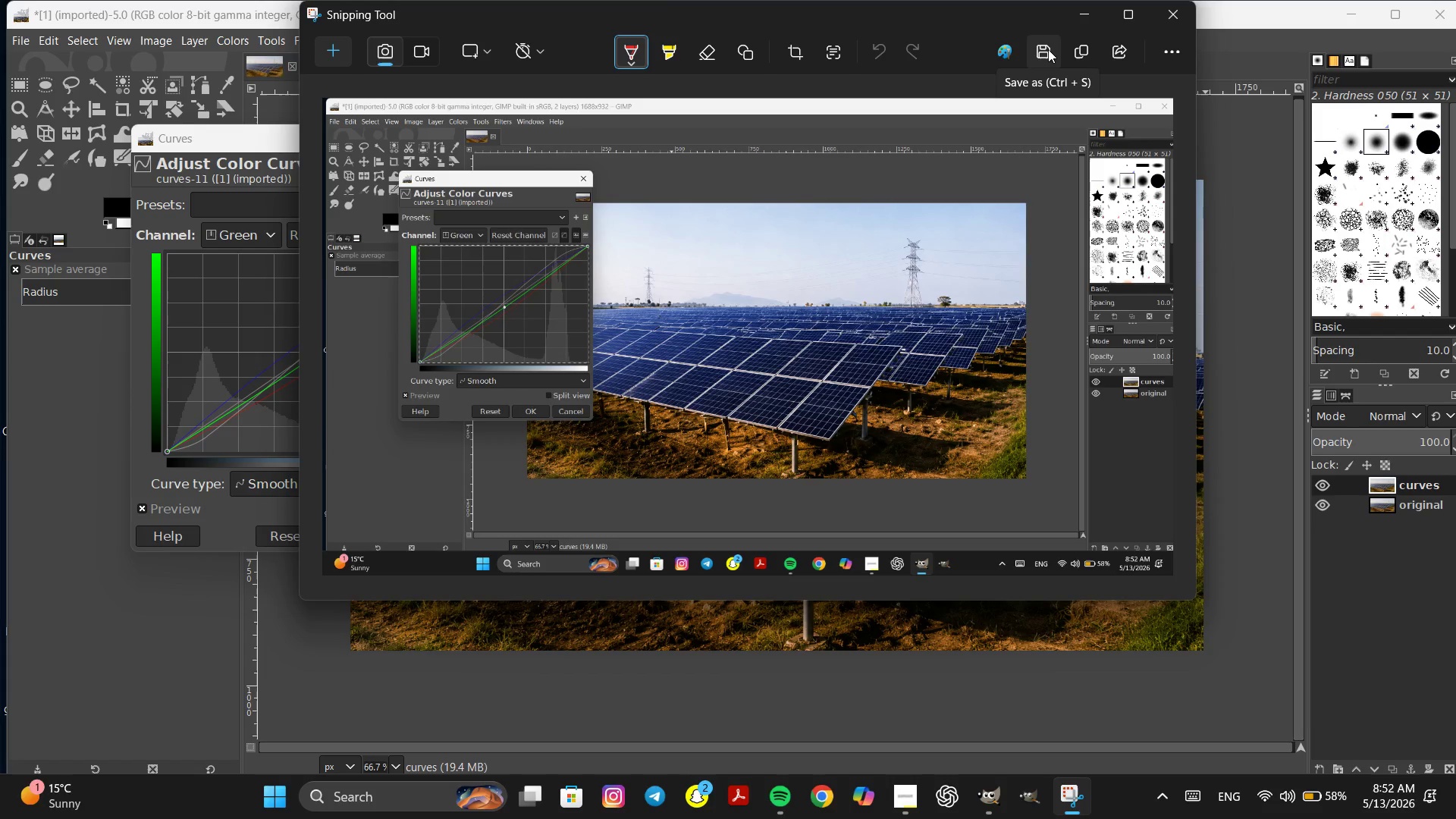 
left_click([1048, 49])
 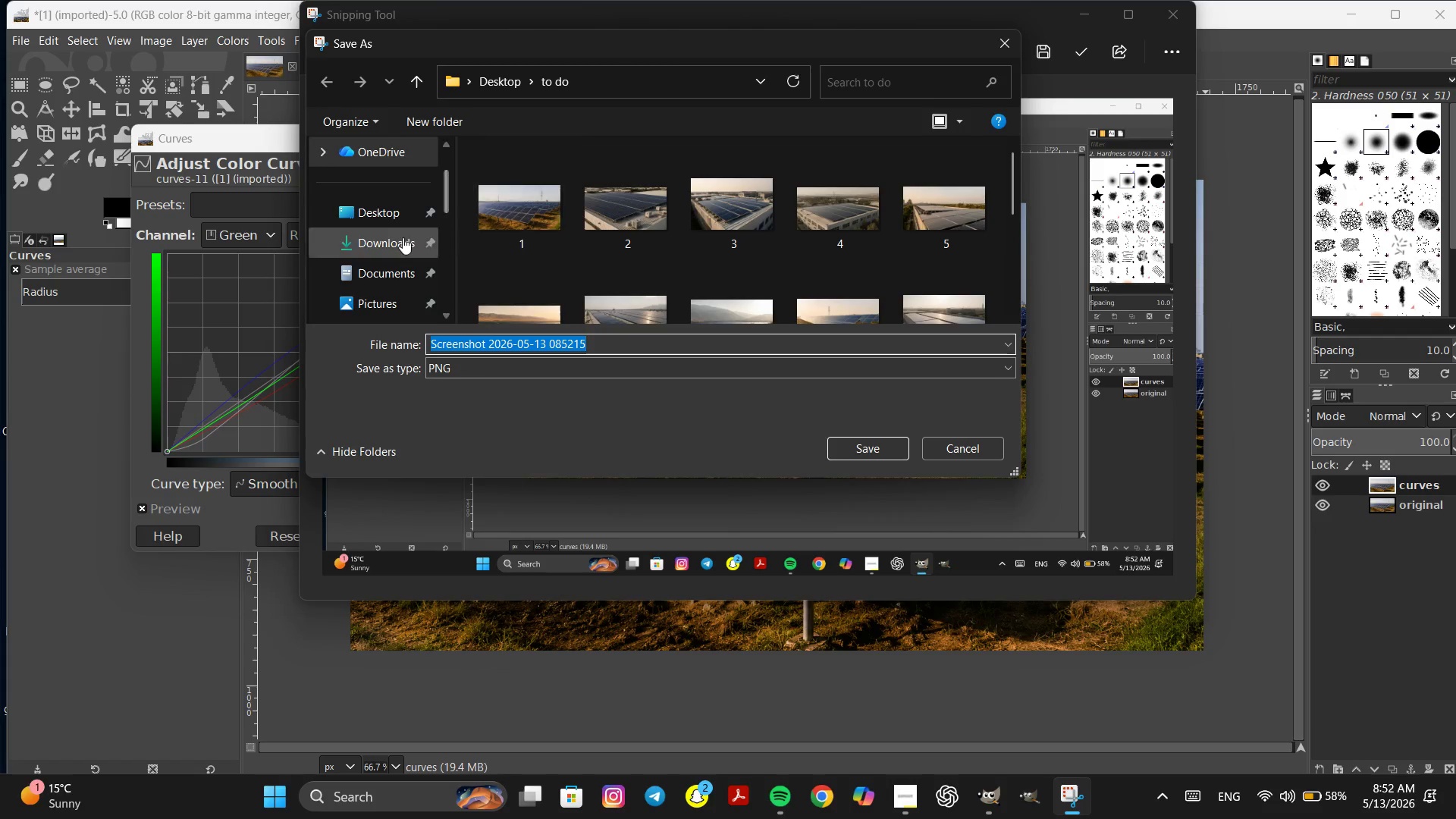 
left_click([369, 207])
 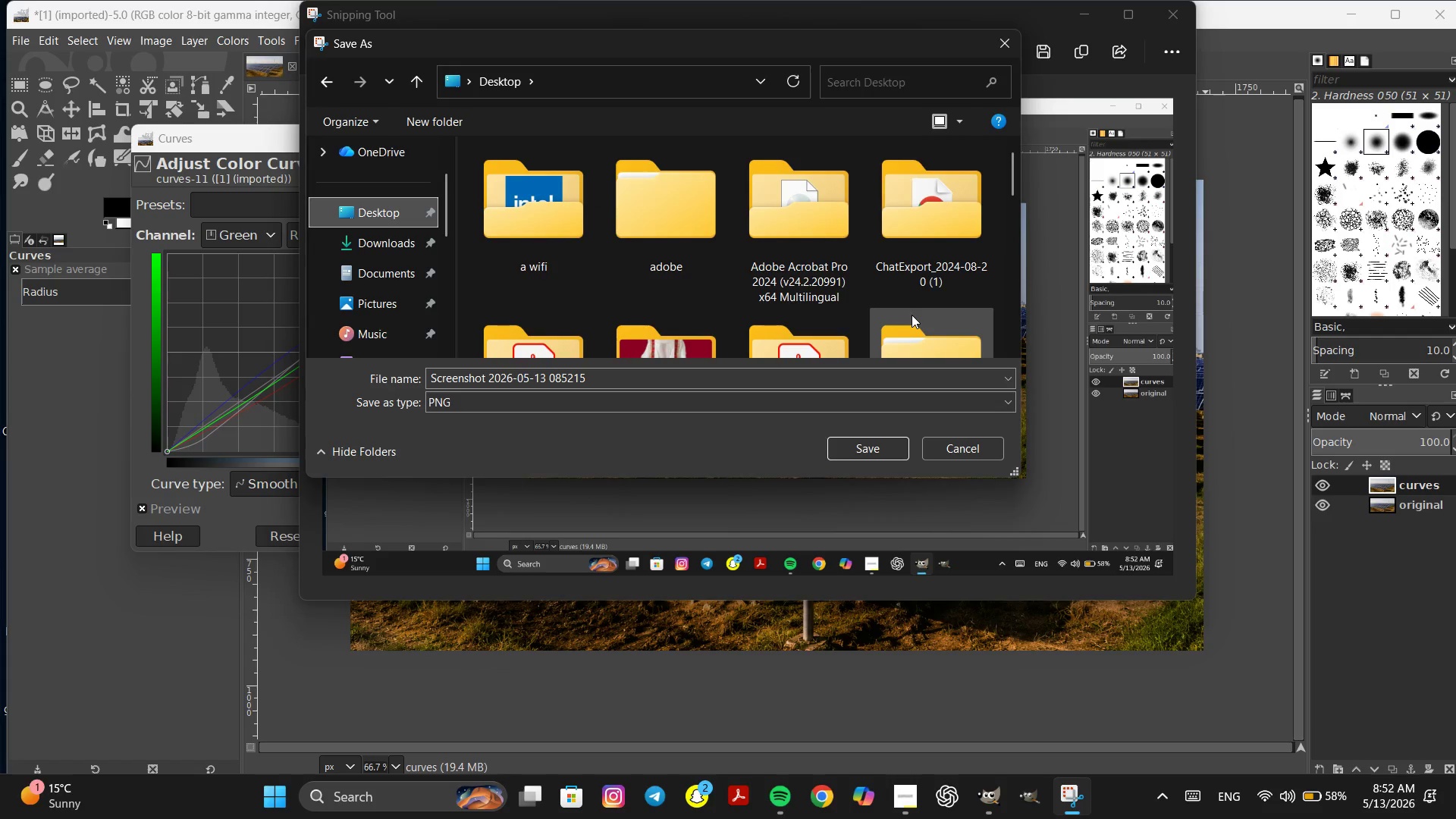 
scroll: coordinate [913, 315], scroll_direction: down, amount: 15.0
 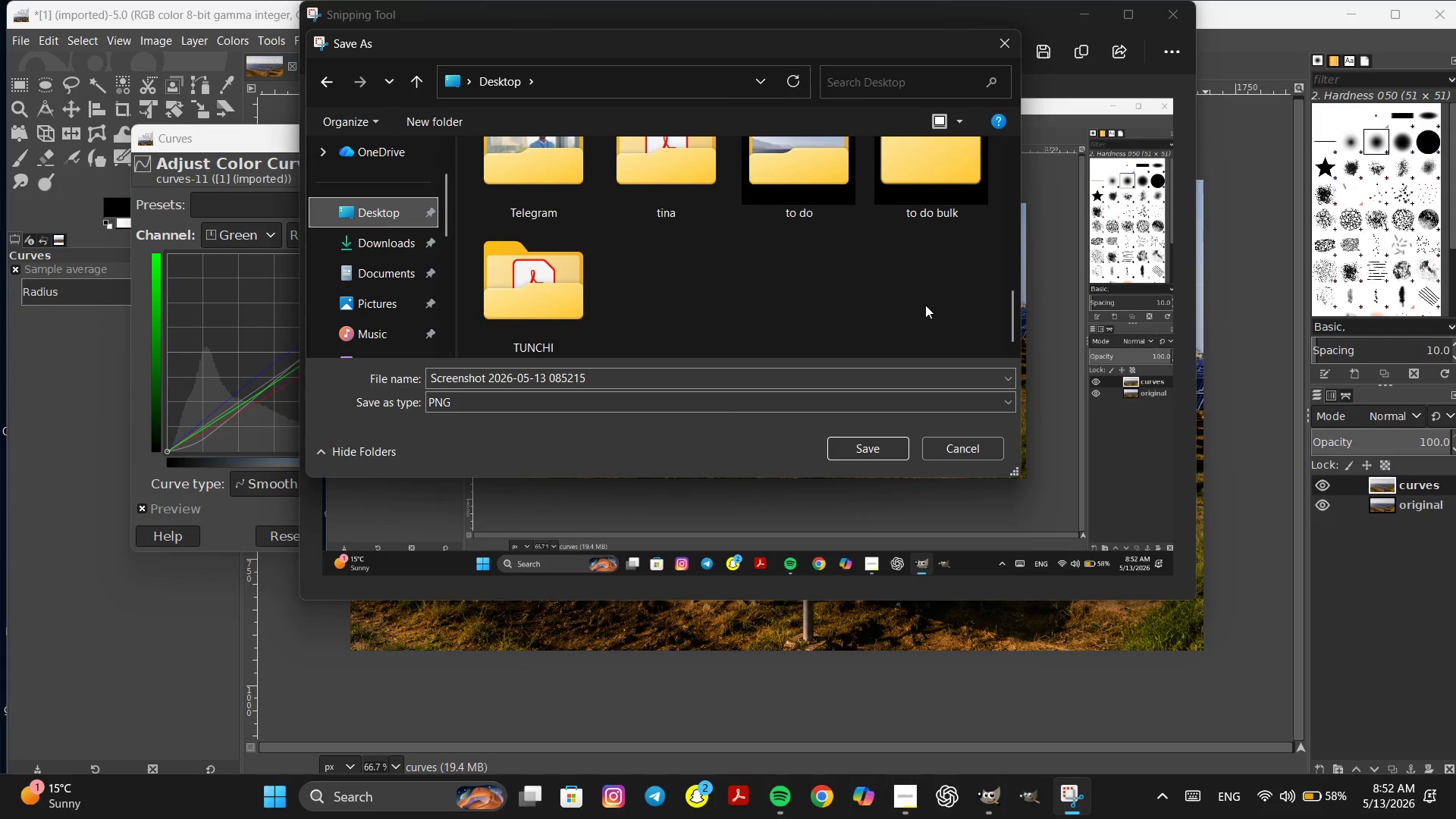 
double_click([928, 191])
 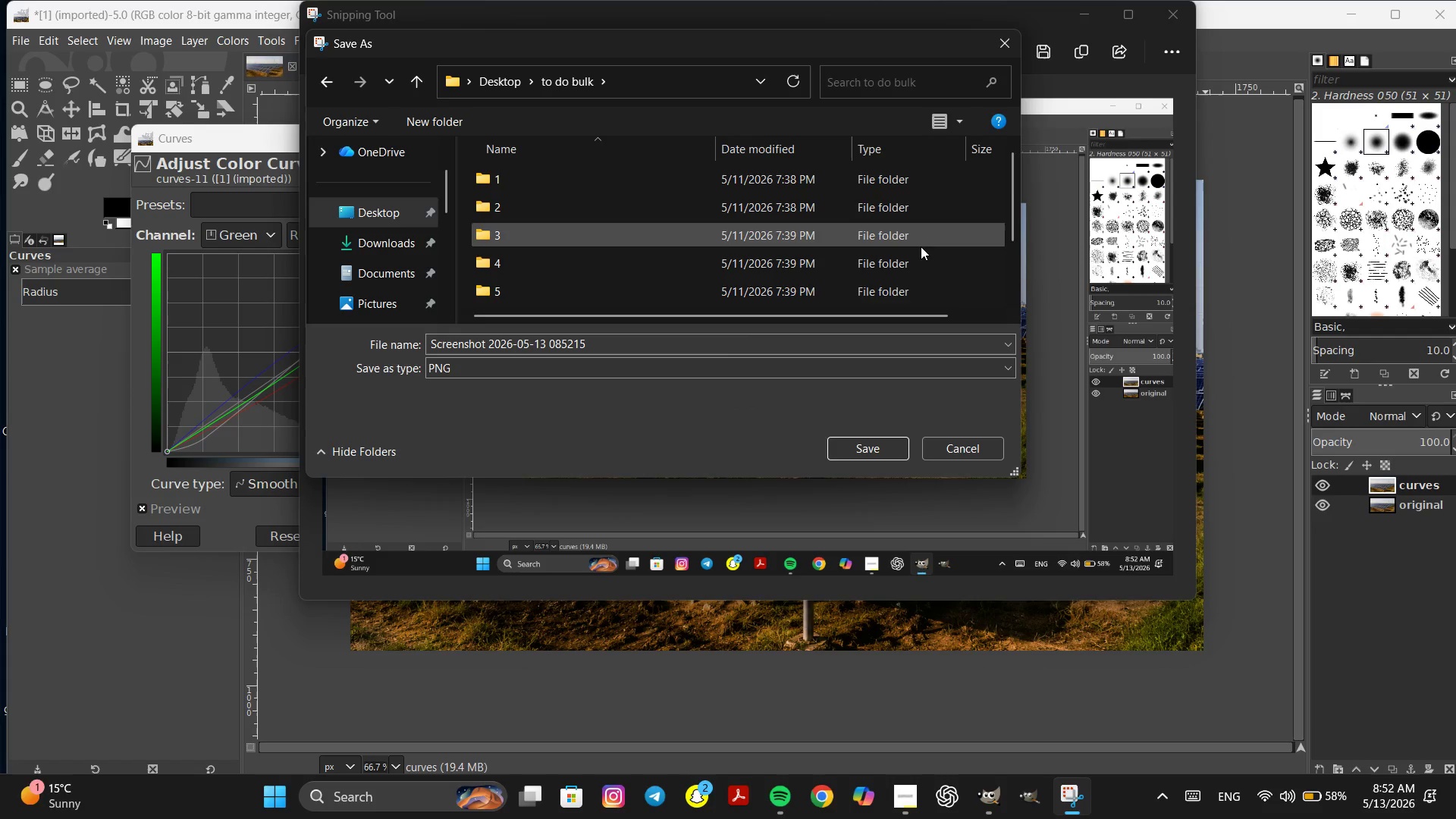 
scroll: coordinate [920, 248], scroll_direction: down, amount: 16.0
 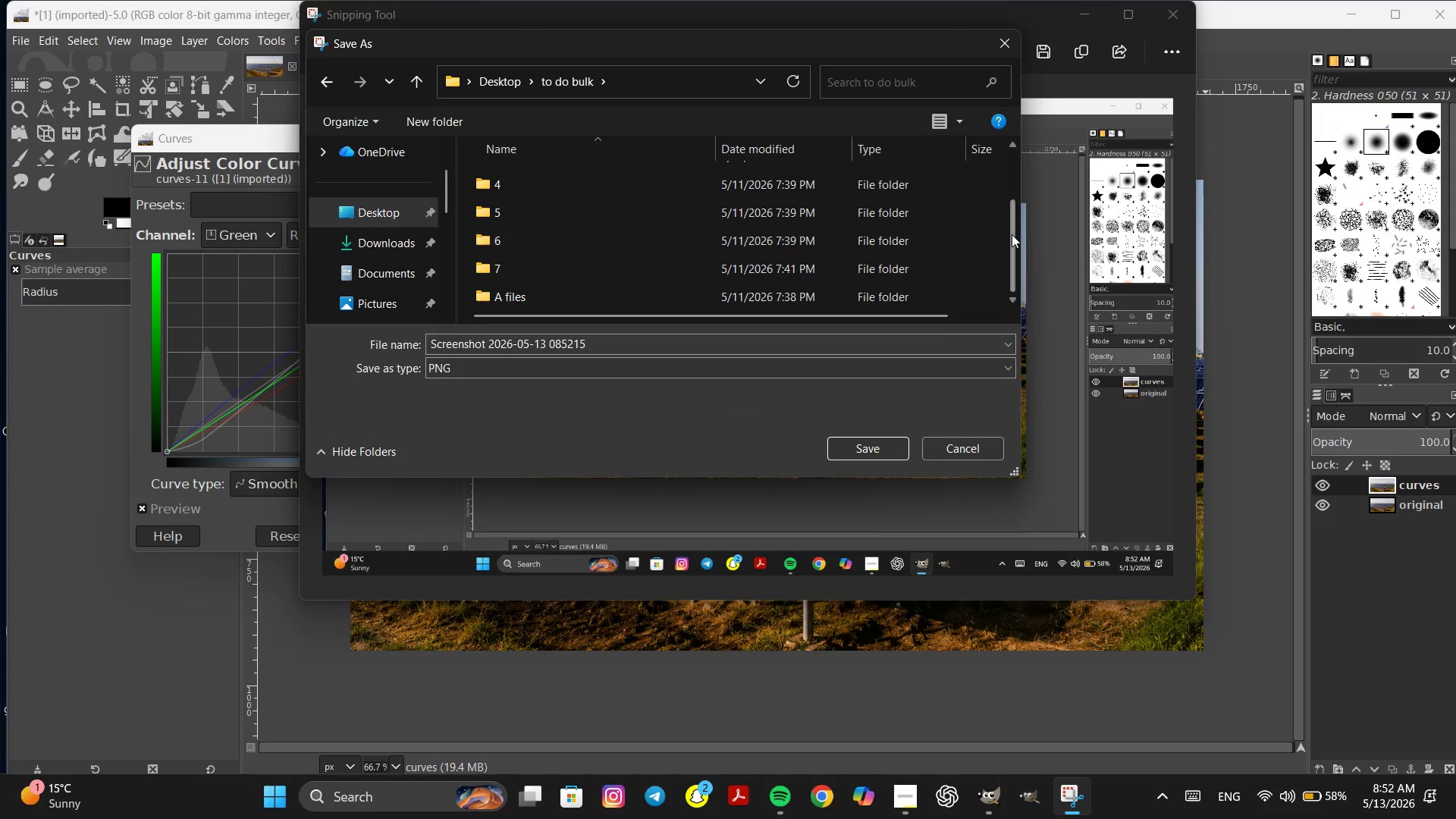 
left_click_drag(start_coordinate=[1010, 234], to_coordinate=[1015, 273])
 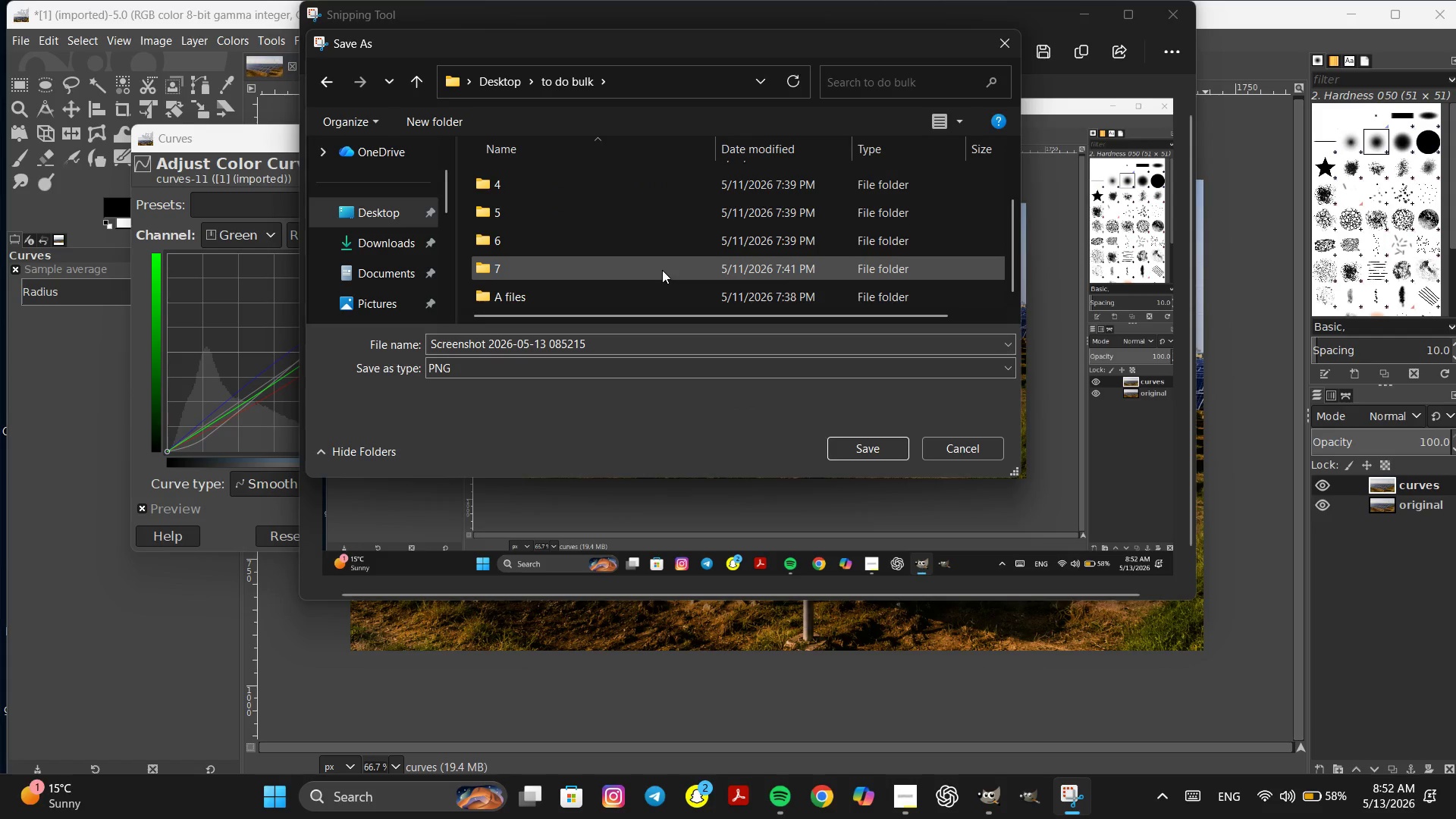 
double_click([662, 270])
 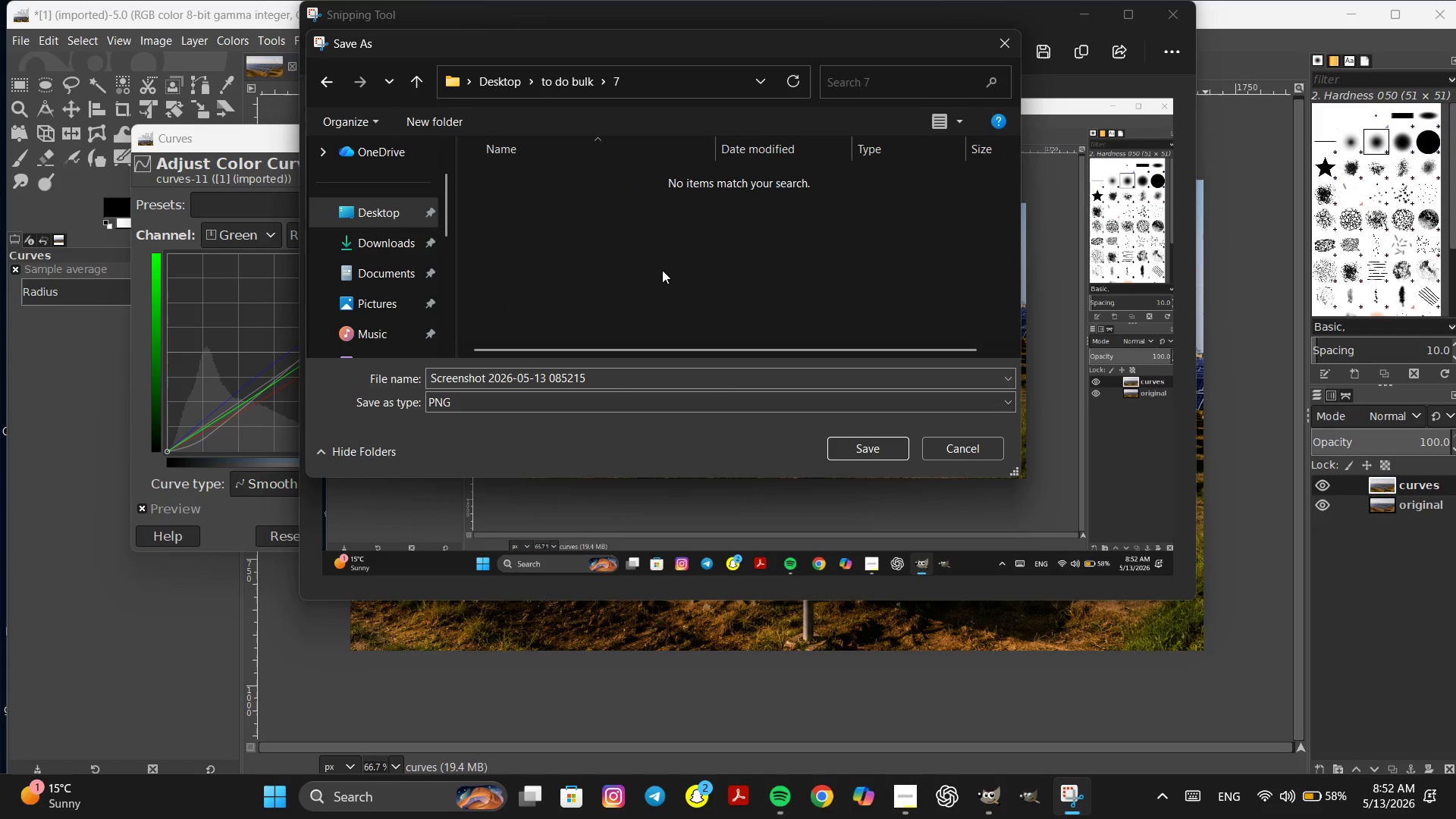 
scroll: coordinate [662, 269], scroll_direction: down, amount: 3.0
 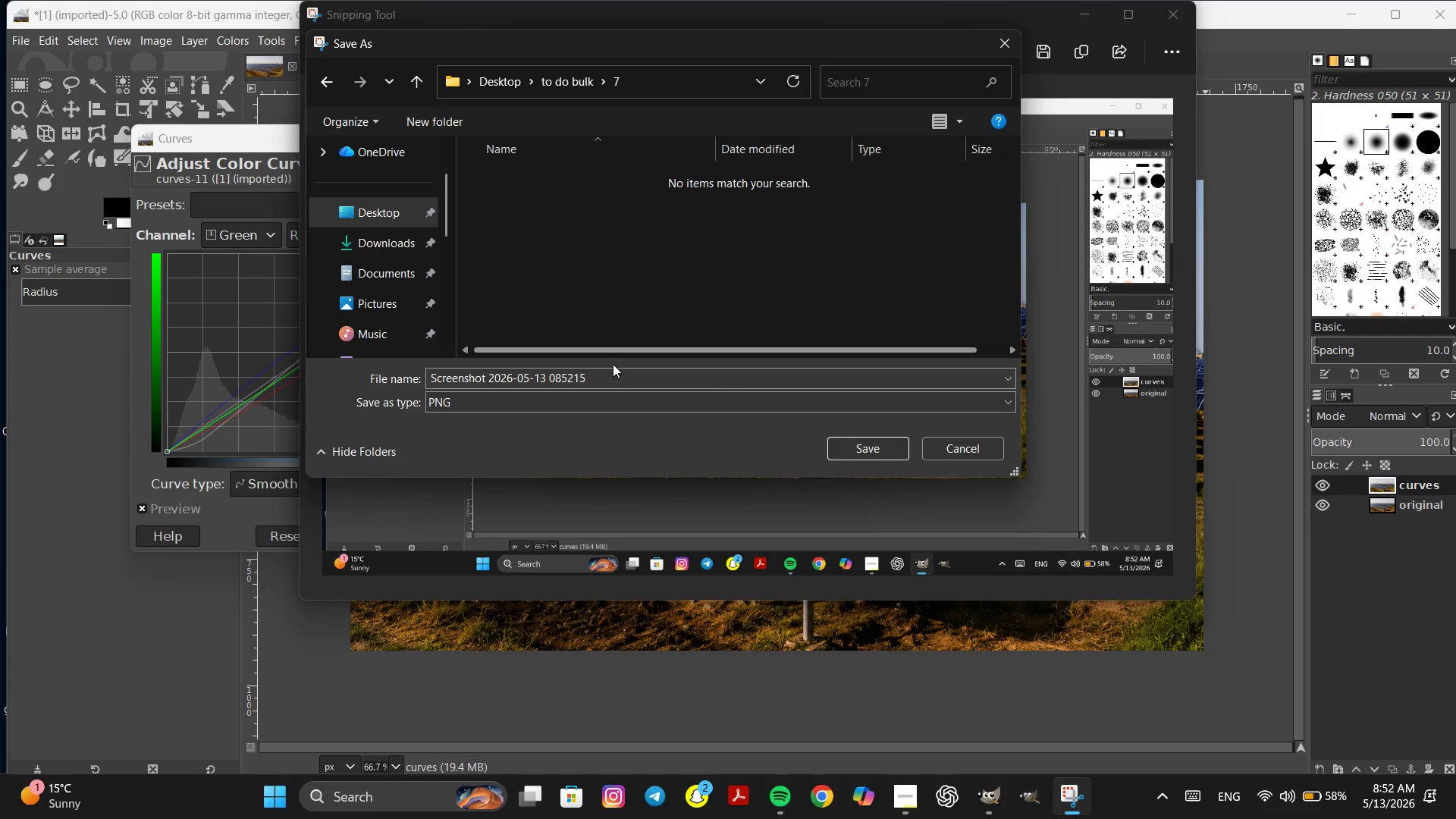 
left_click_drag(start_coordinate=[613, 374], to_coordinate=[500, 373])
 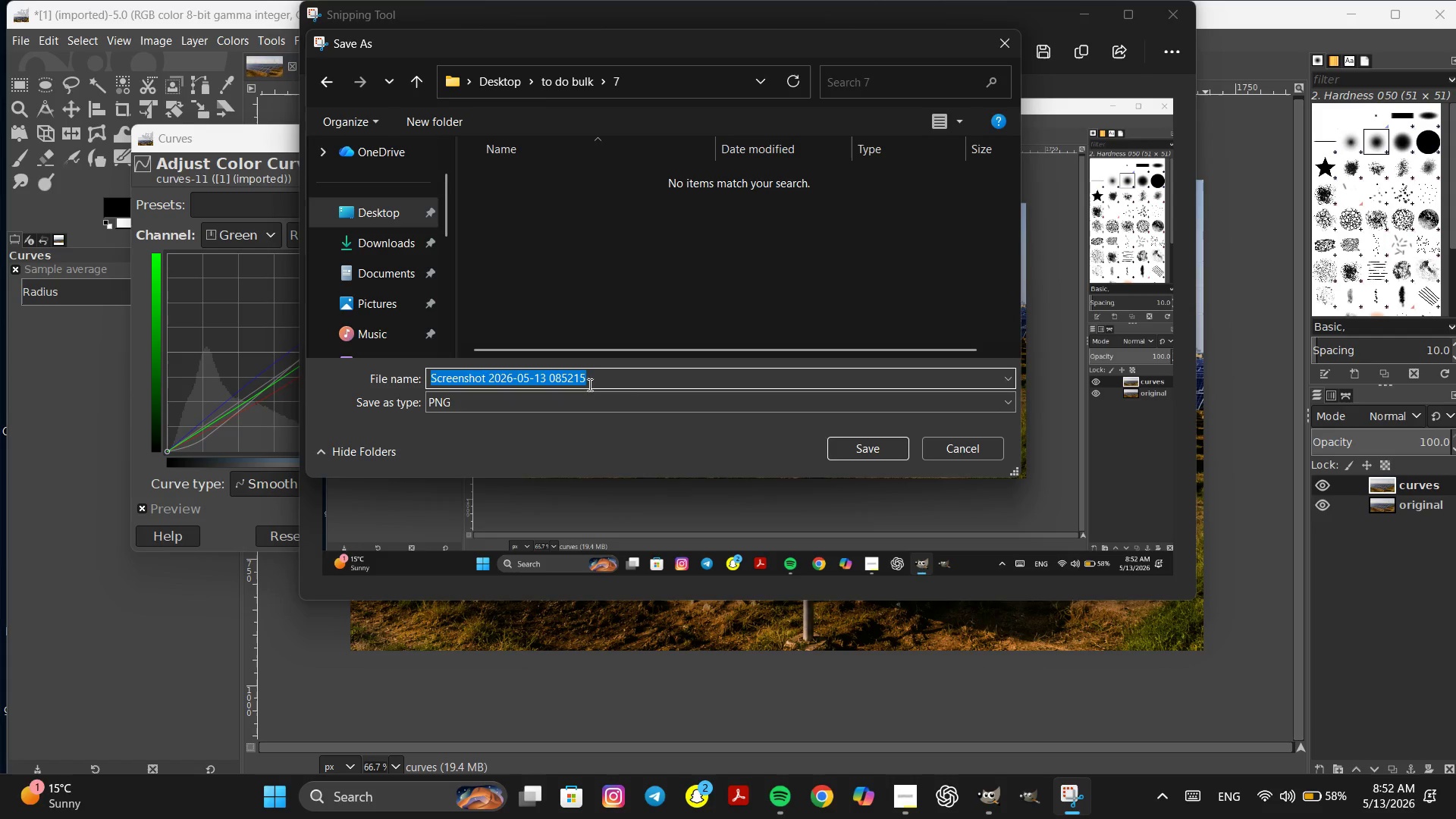 
left_click([594, 378])
 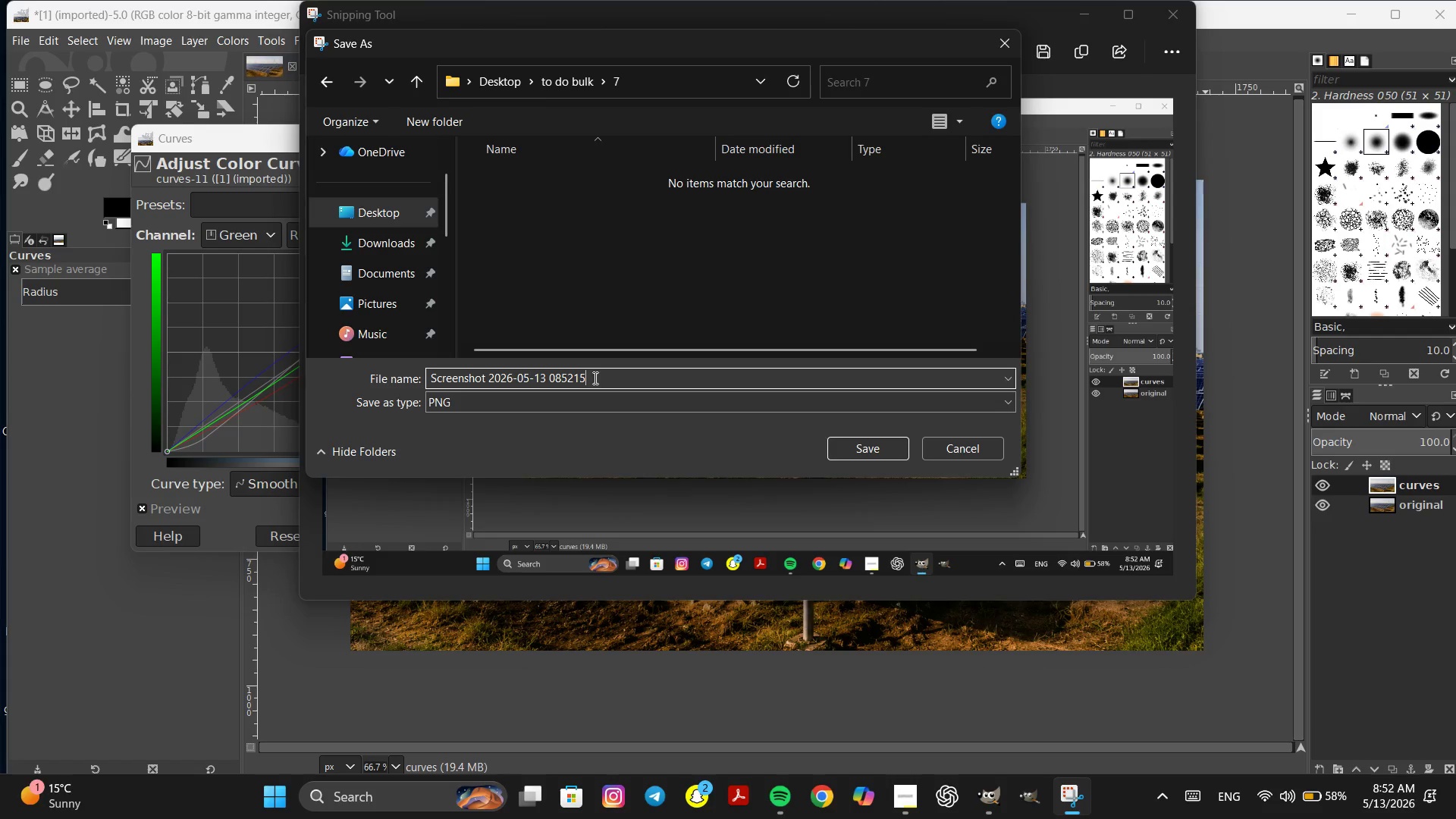 
hold_key(key=Backspace, duration=0.98)
 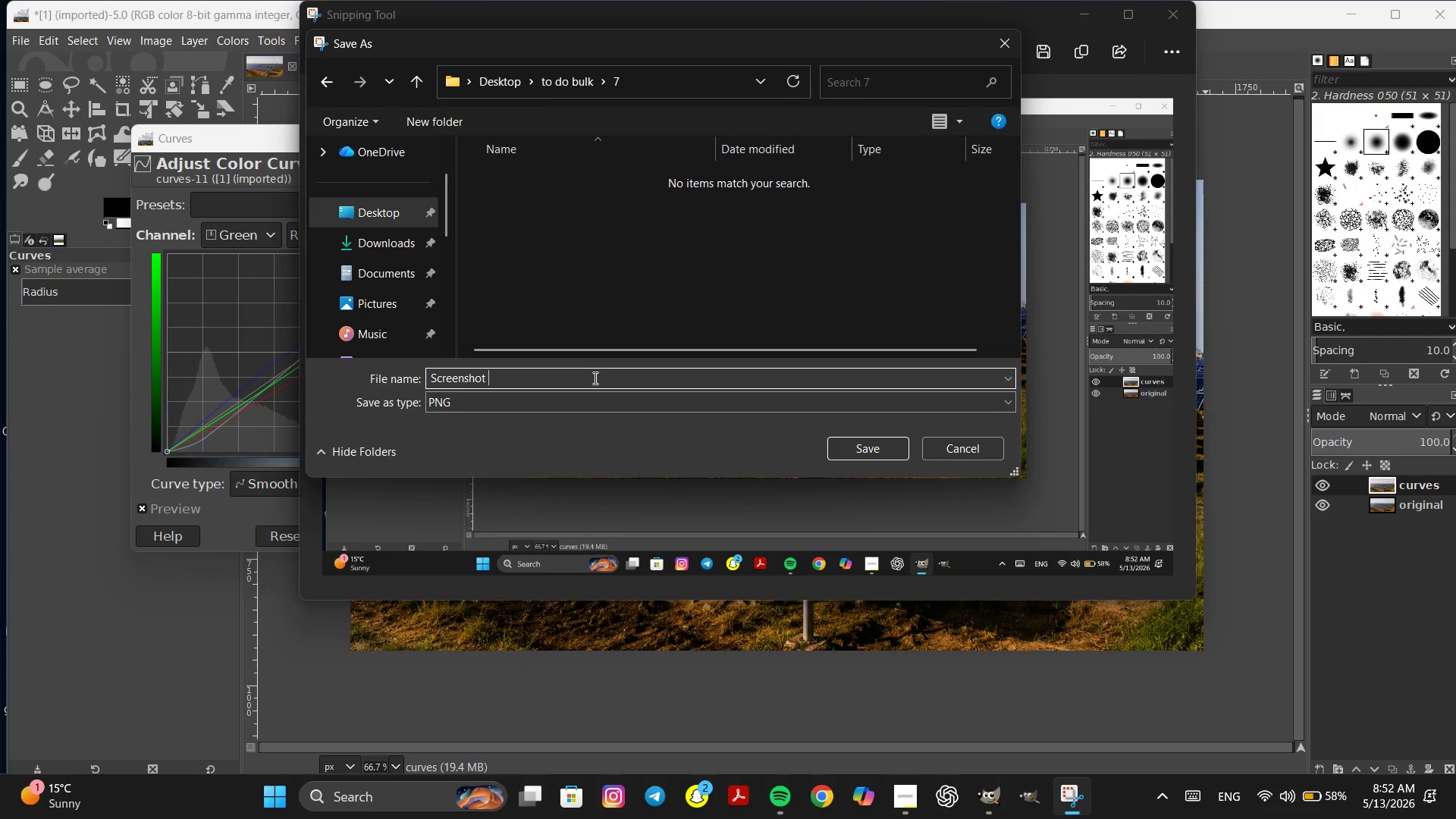 
key(Backspace)
 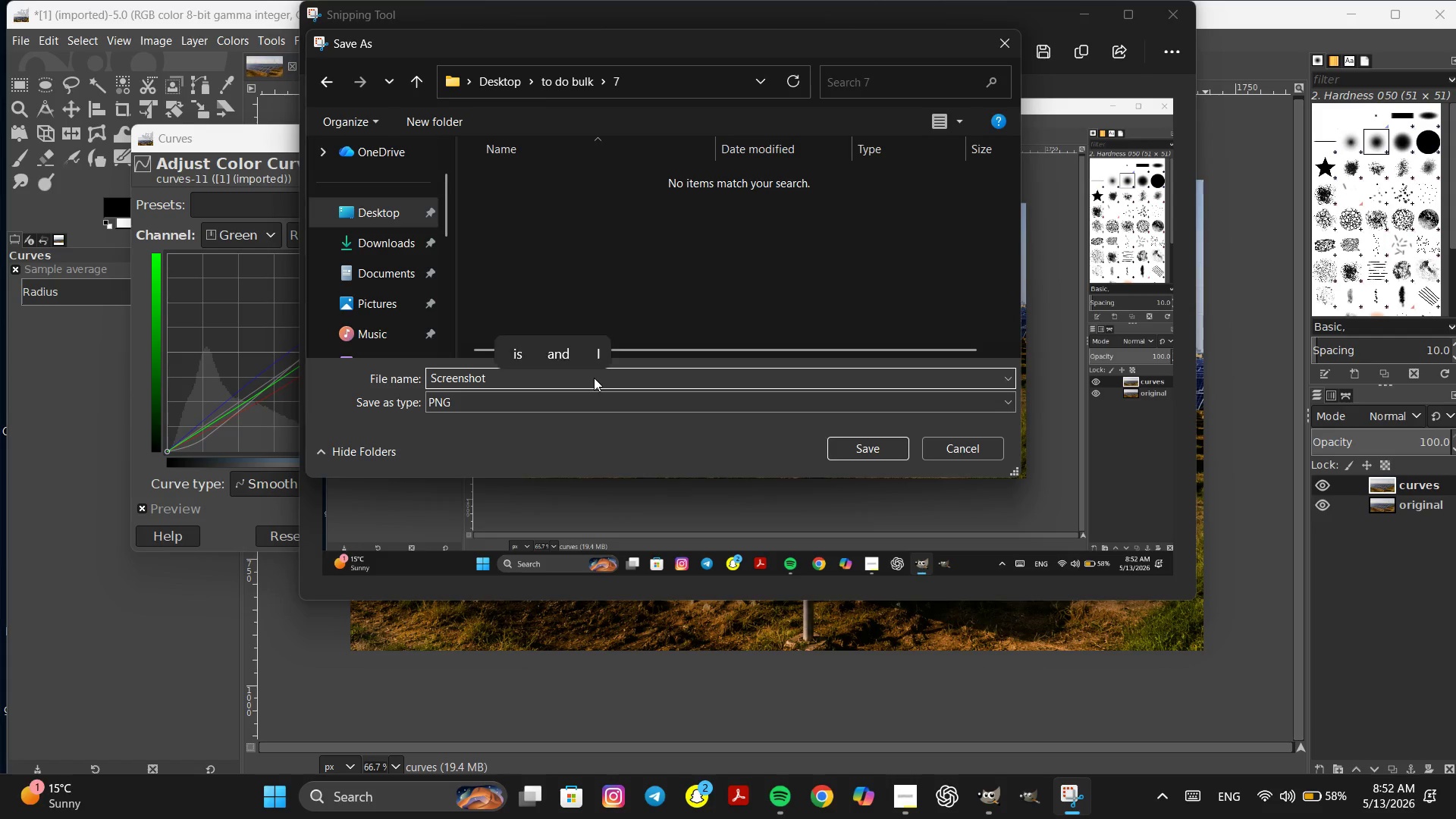 
key(1)
 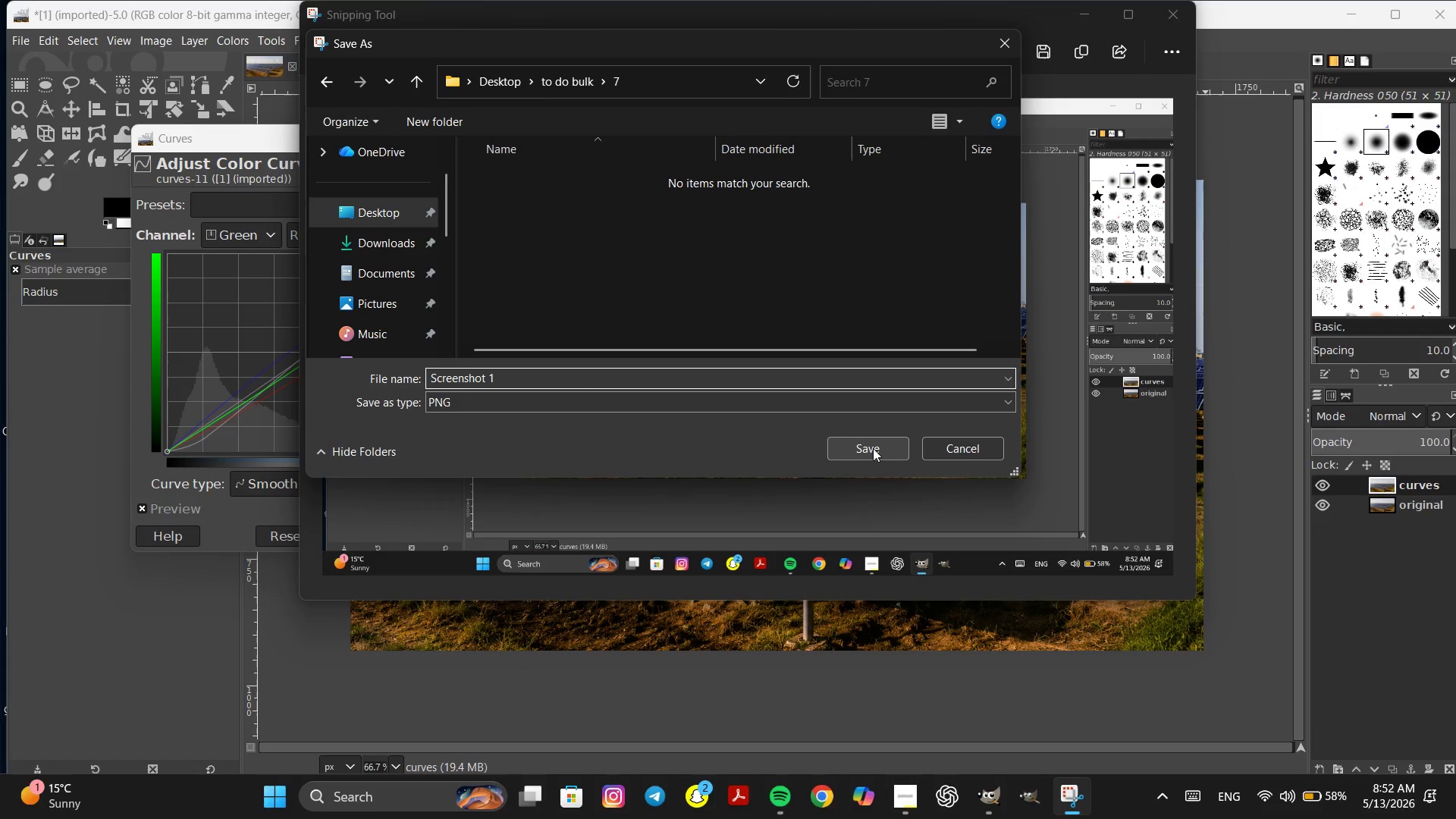 
left_click([873, 448])
 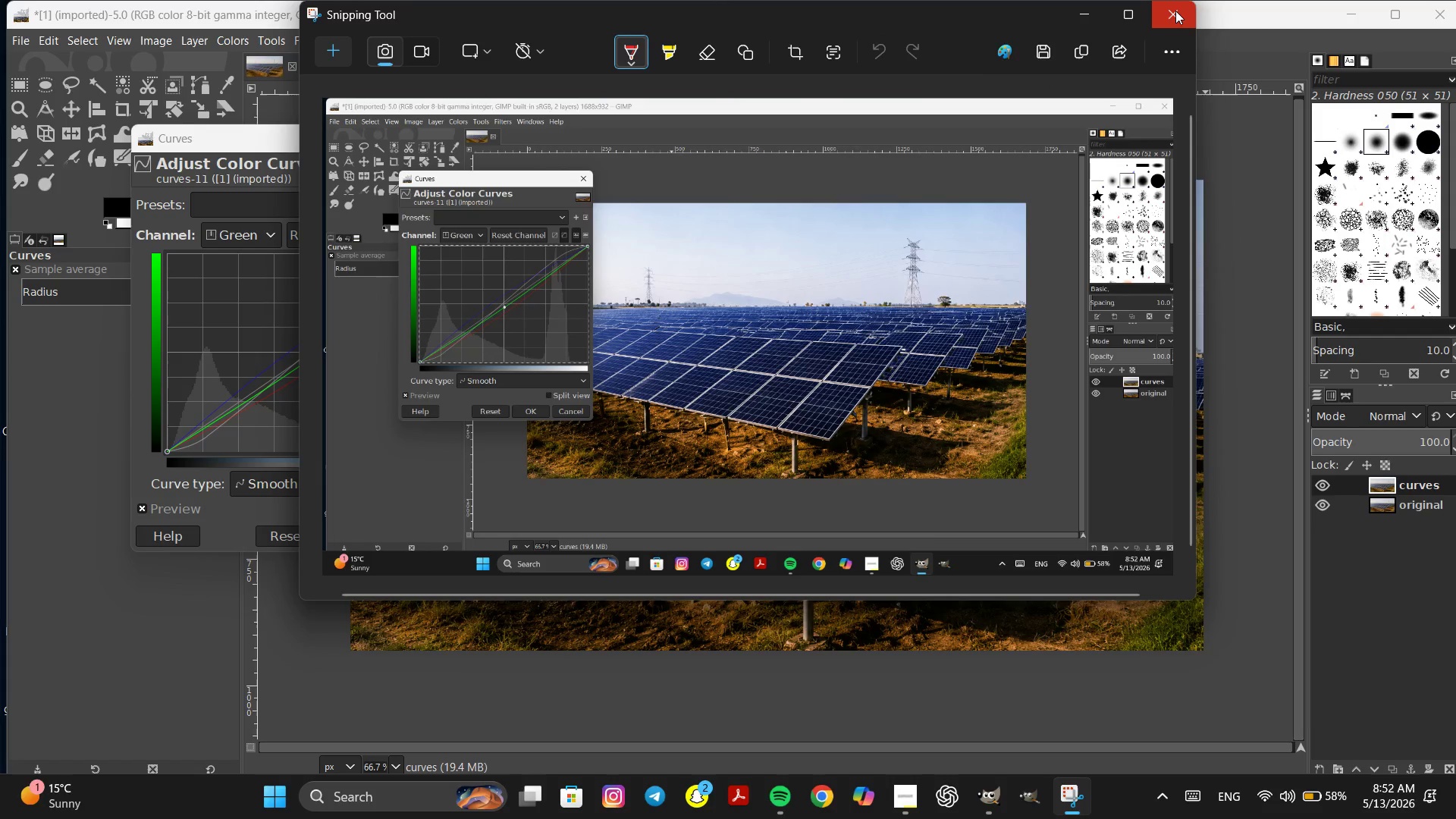 
left_click([1175, 11])
 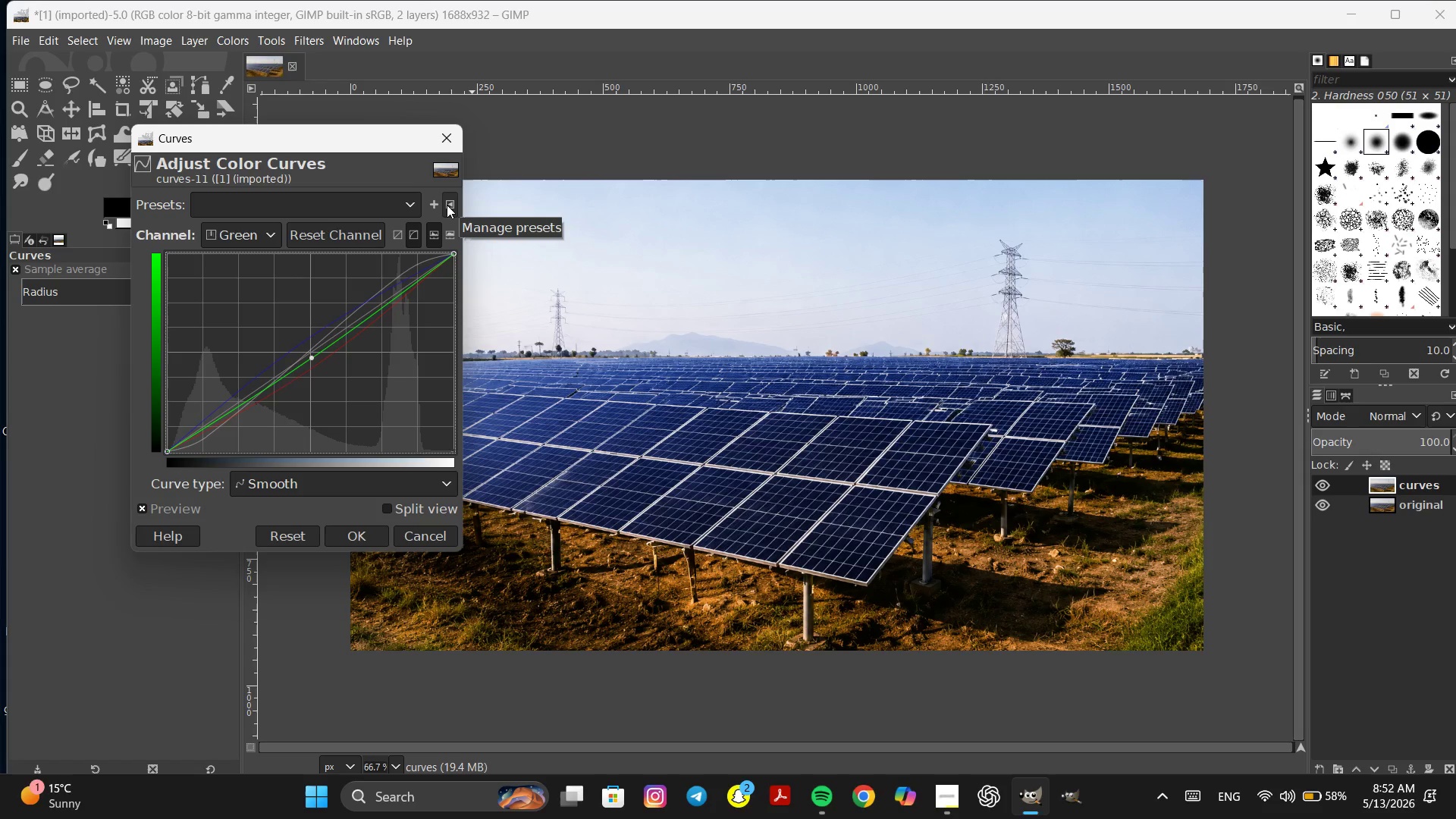 
left_click([447, 205])
 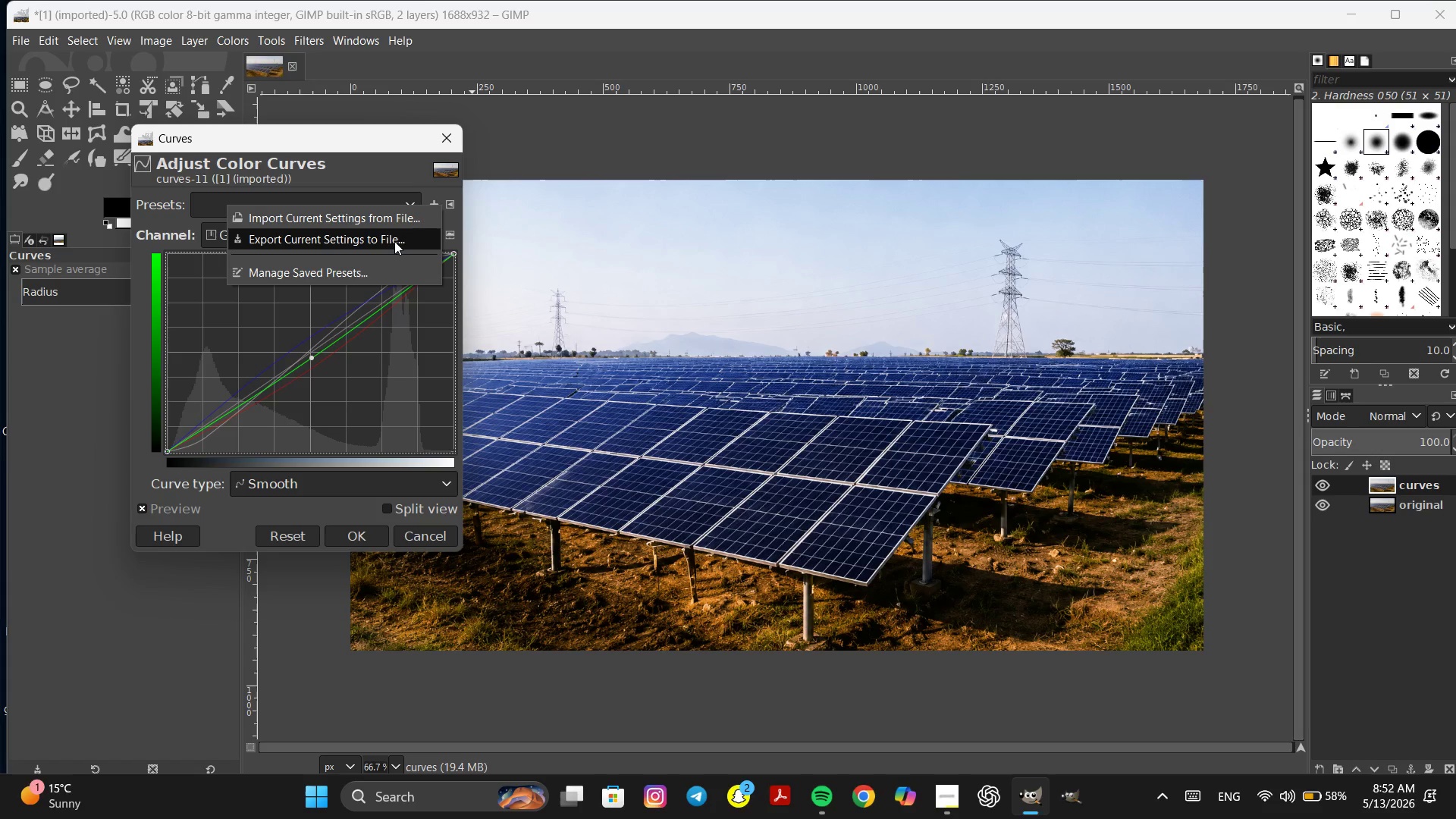 
left_click([394, 241])
 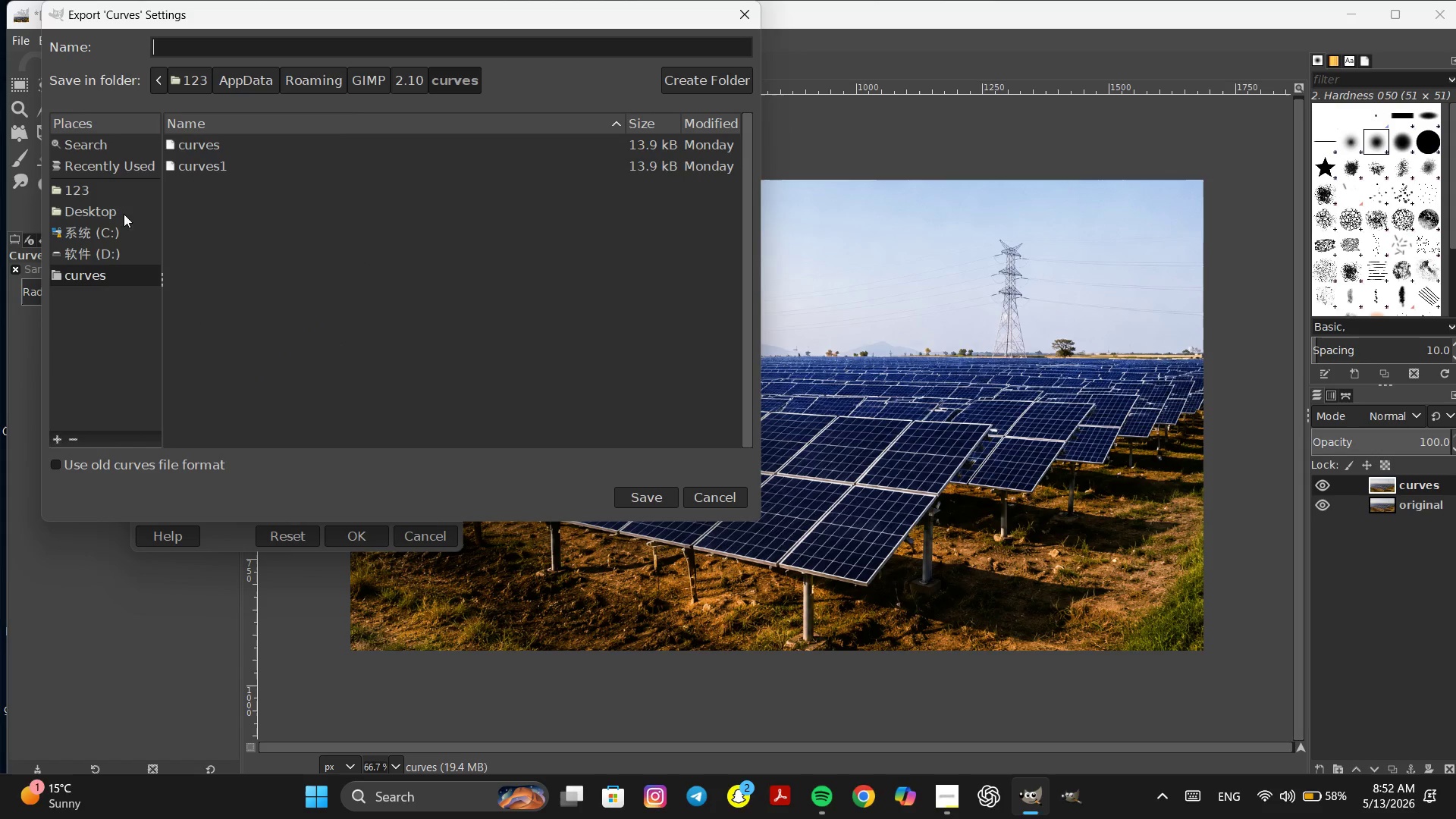 
left_click([96, 213])
 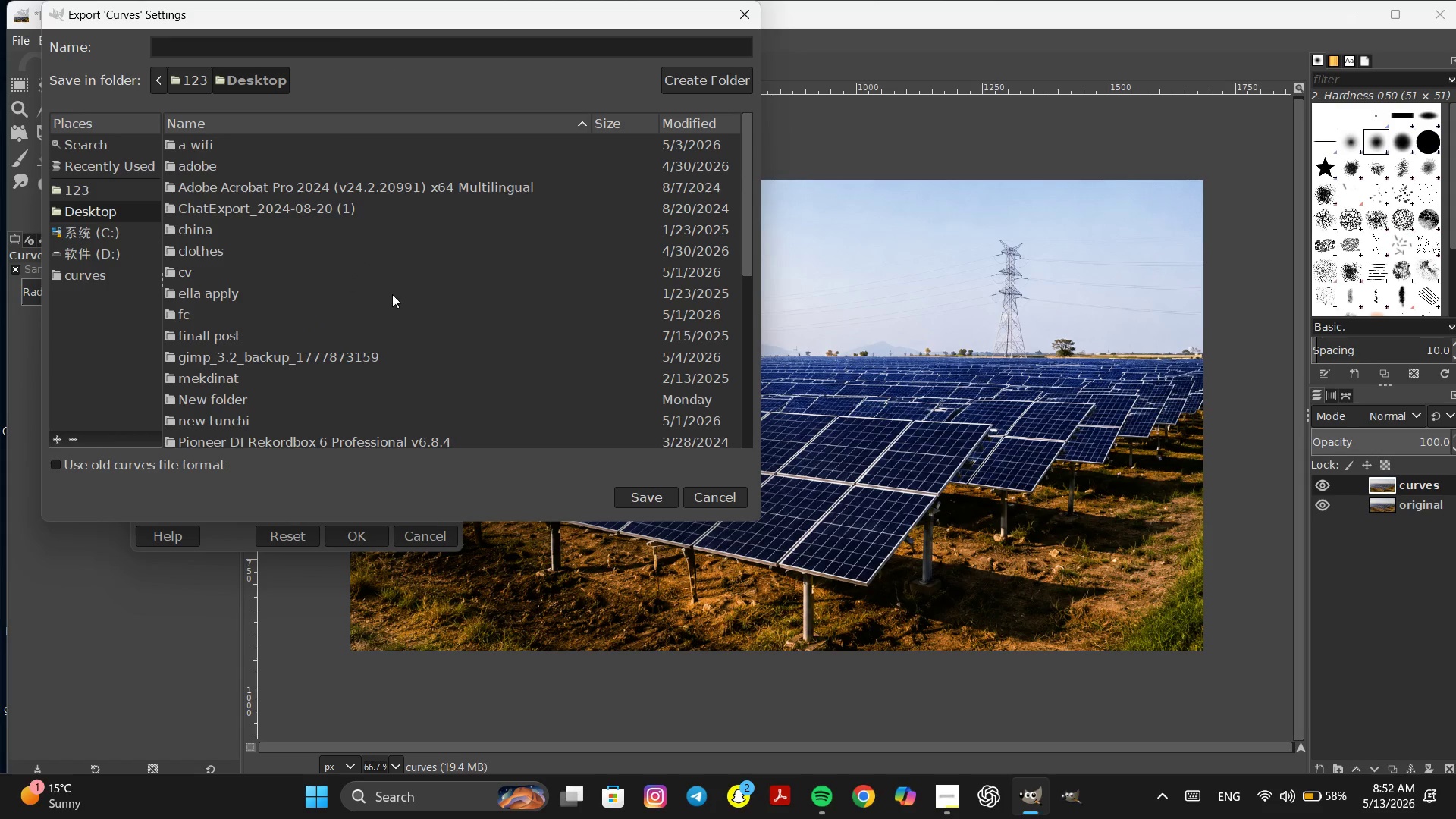 
scroll: coordinate [392, 294], scroll_direction: down, amount: 8.0
 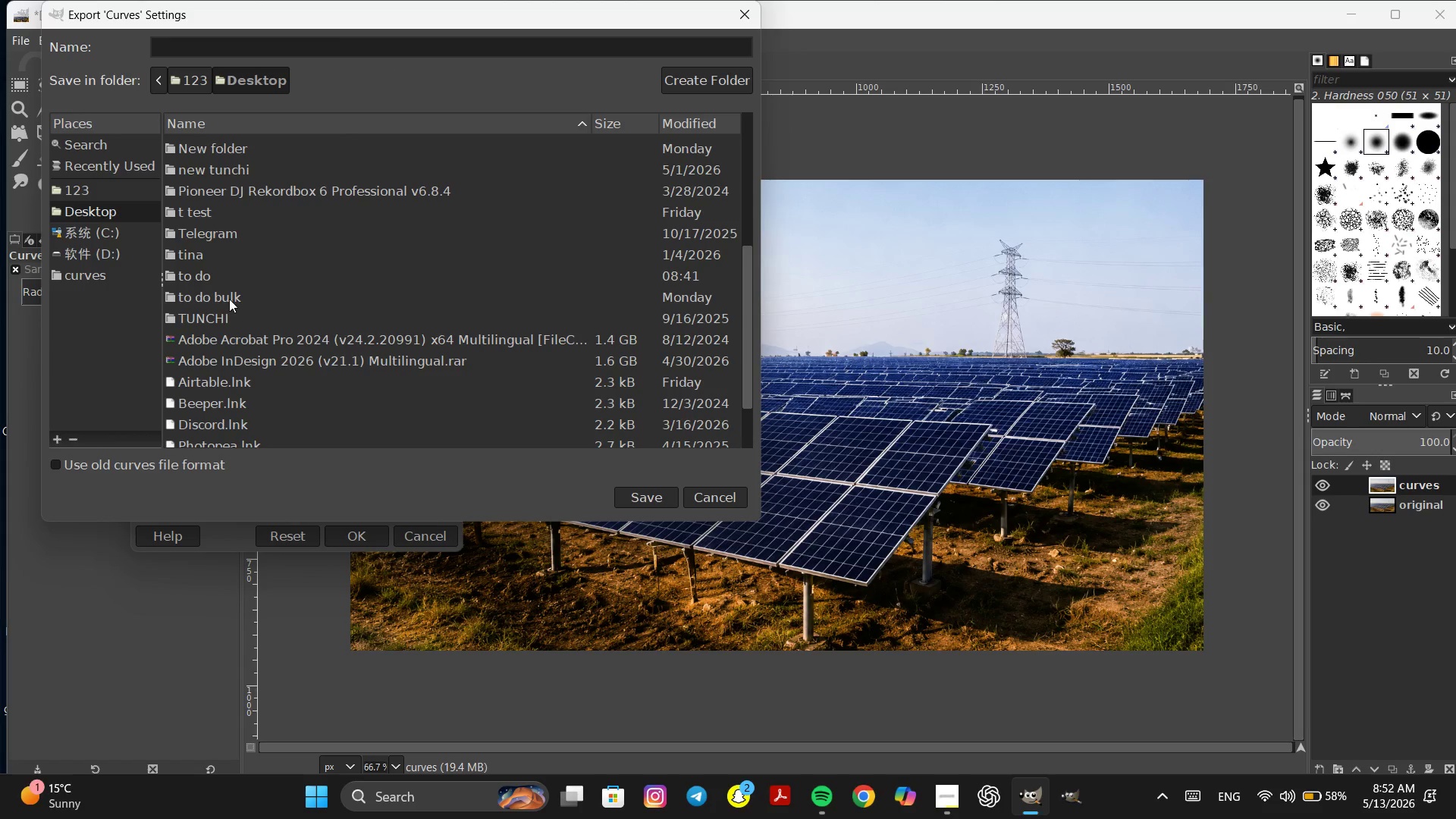 
double_click([229, 298])
 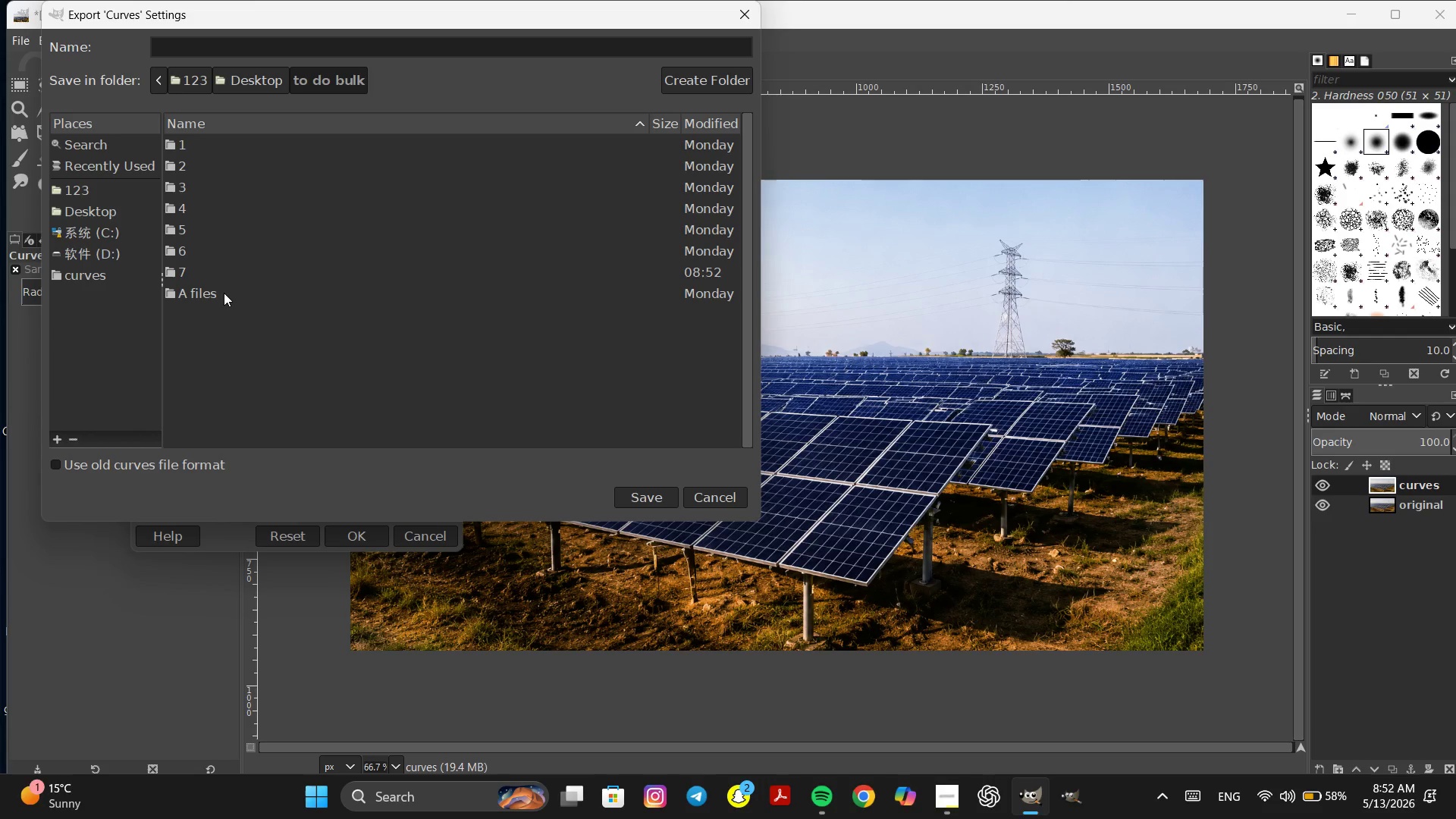 
double_click([224, 293])
 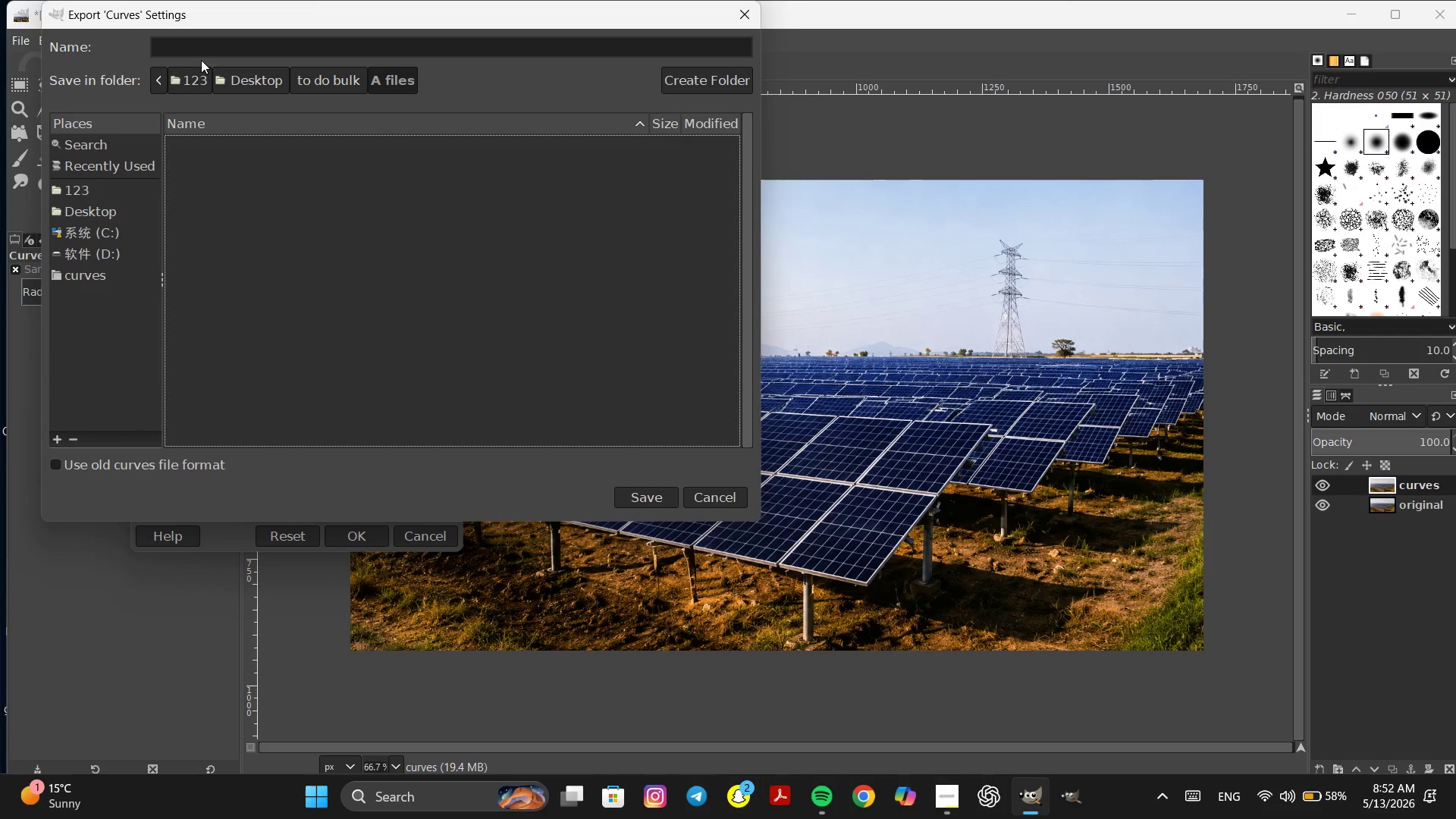 
left_click([205, 51])
 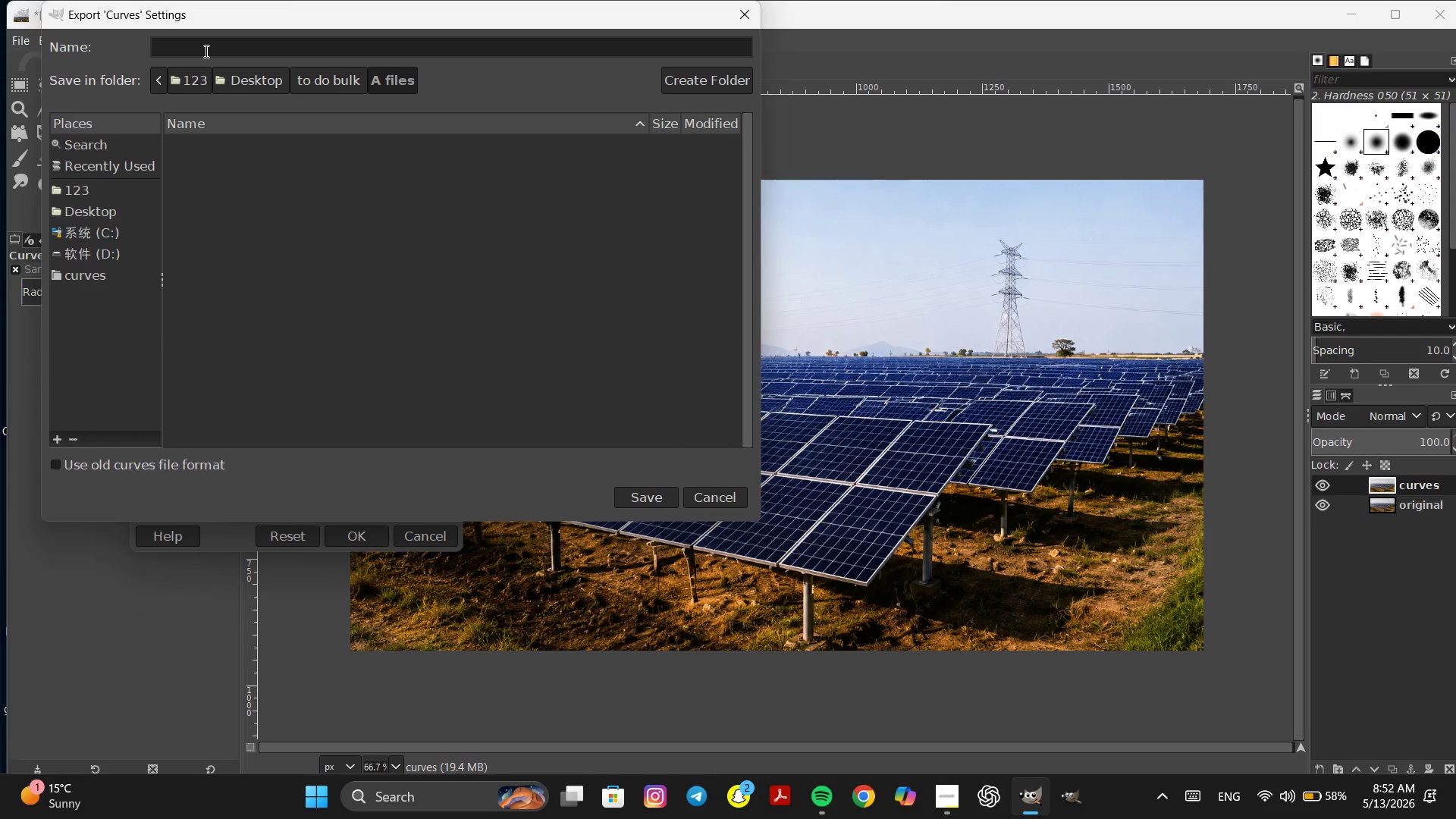 
type(1 curves)
 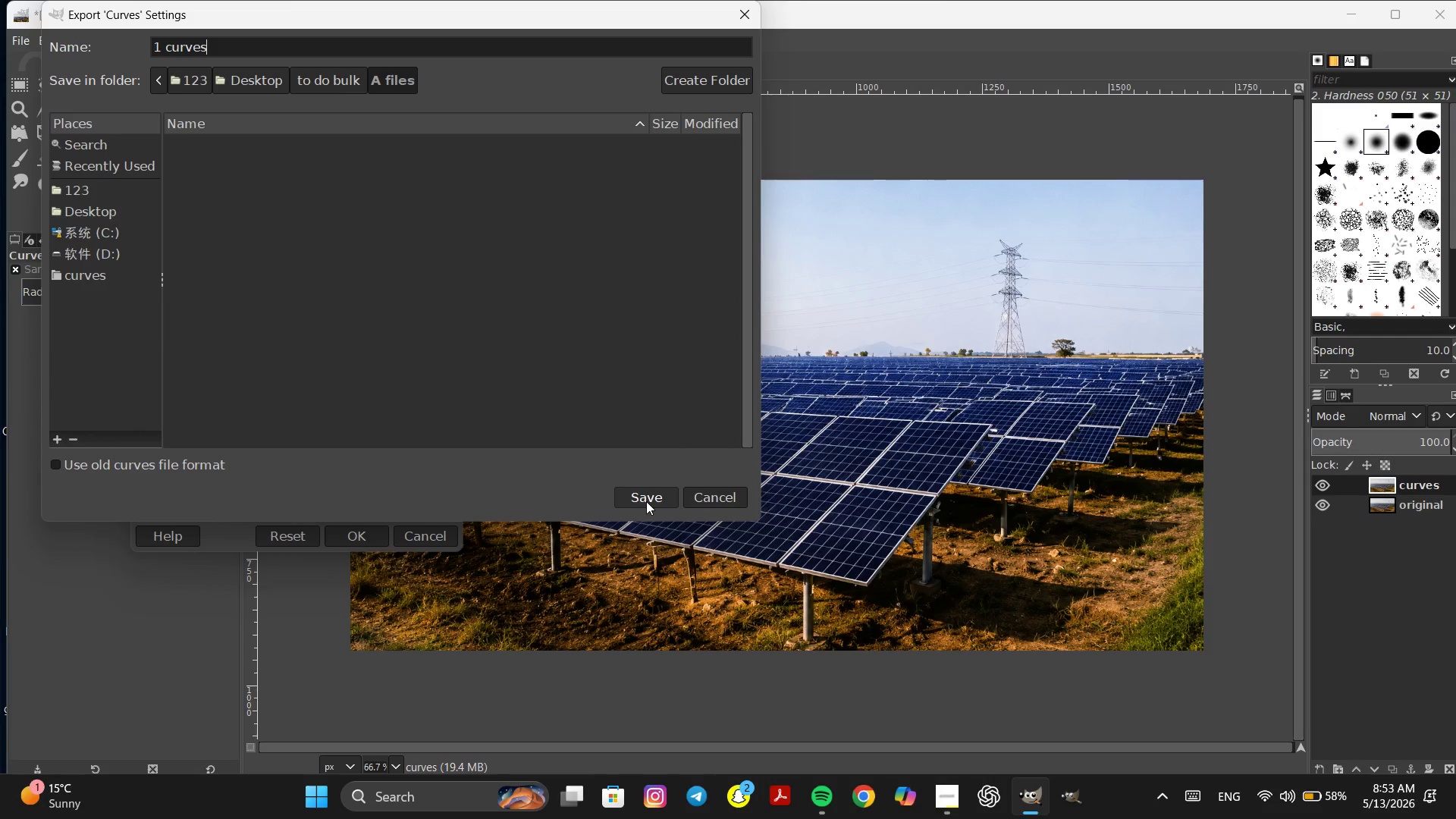 
left_click([646, 501])
 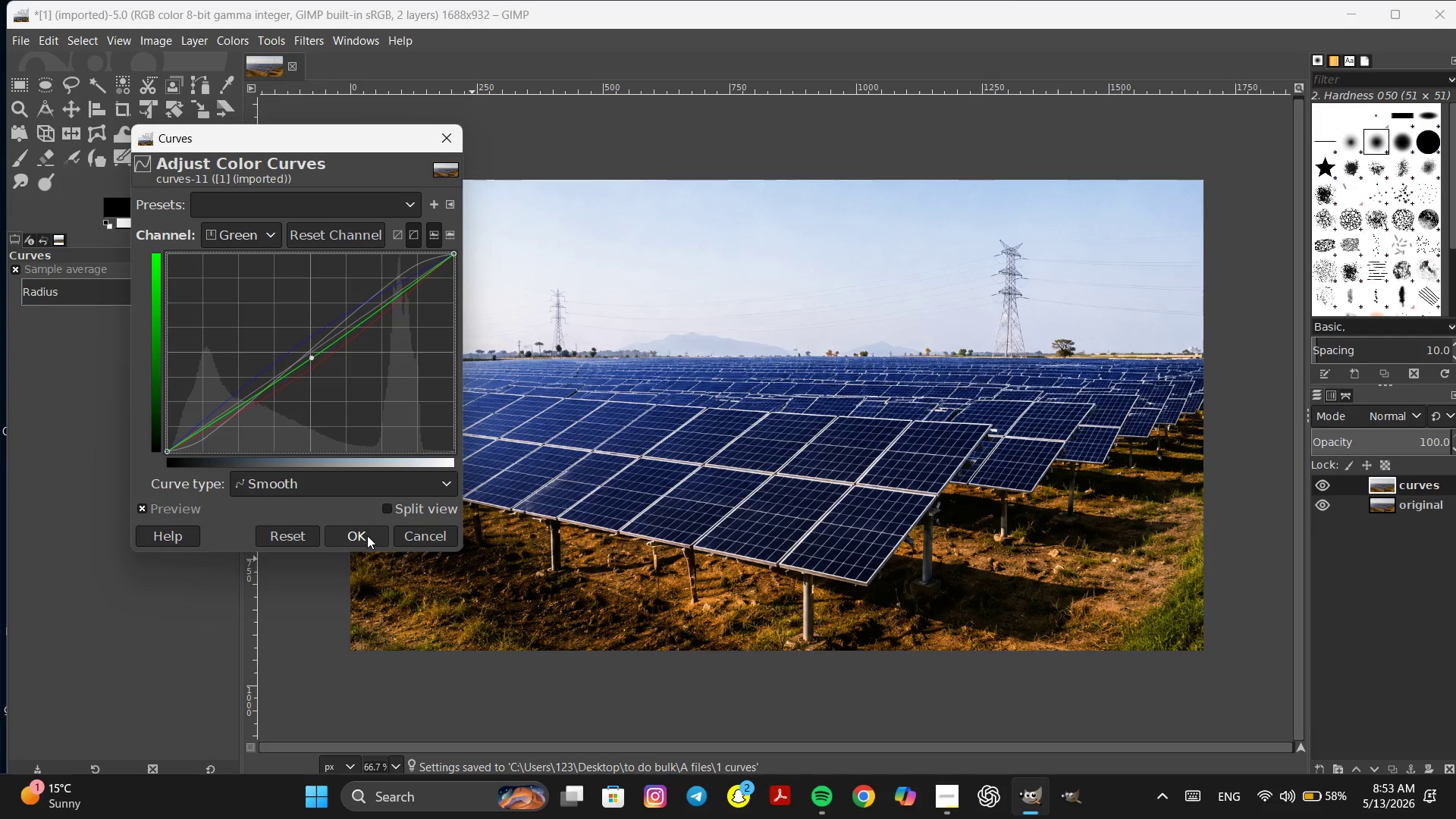 
left_click([367, 535])
 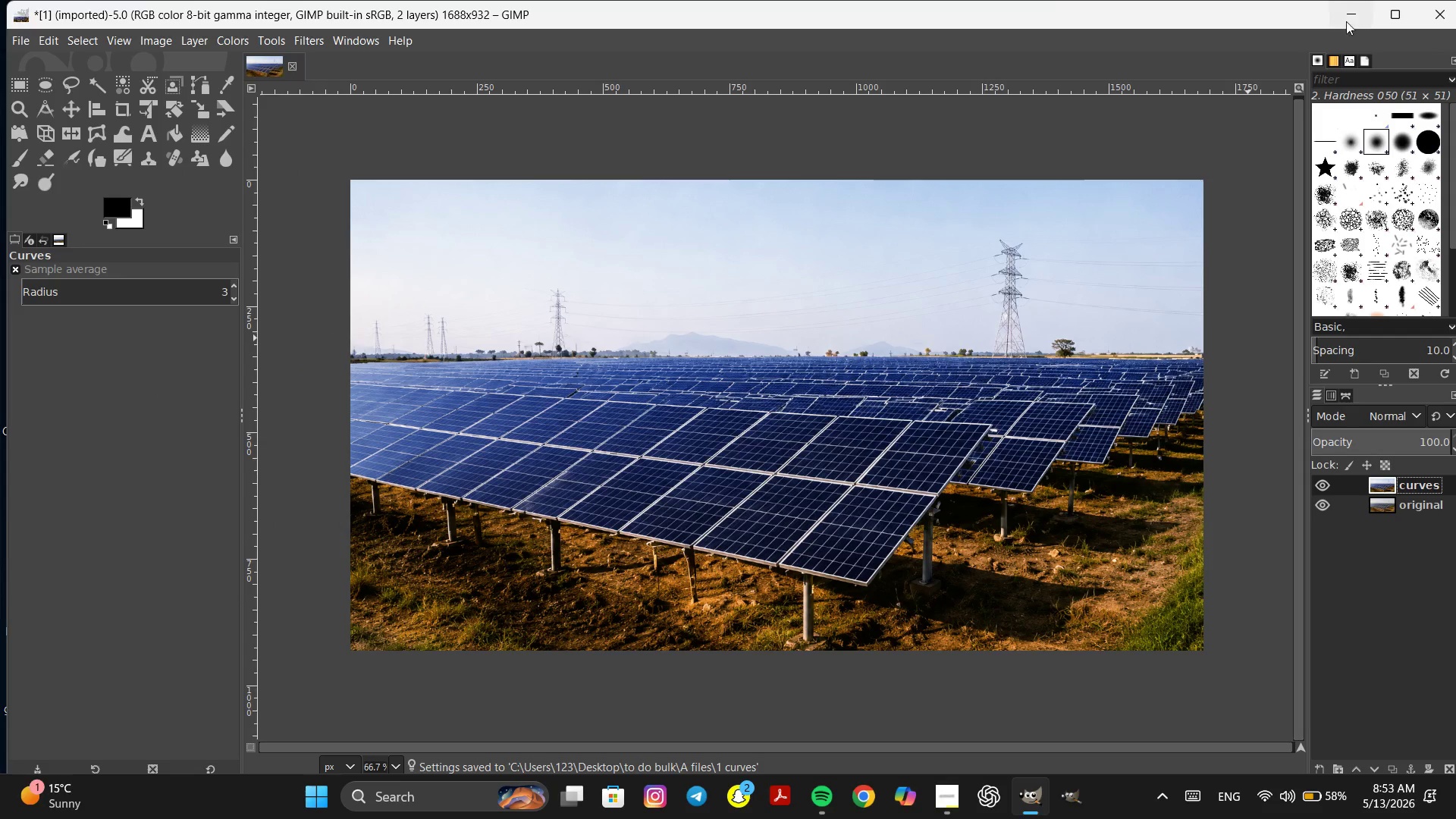 
left_click([1348, 10])
 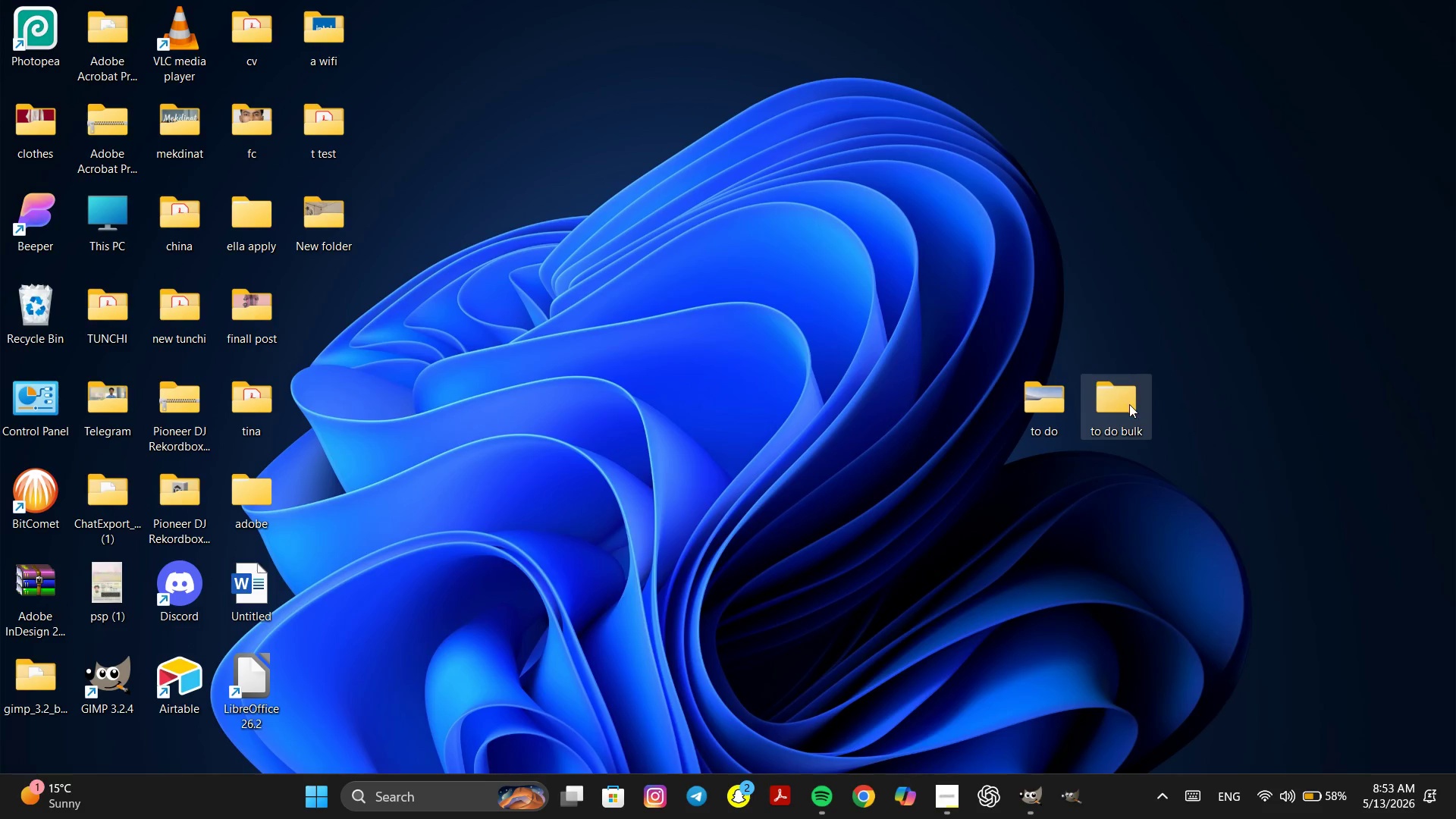 
double_click([1129, 404])
 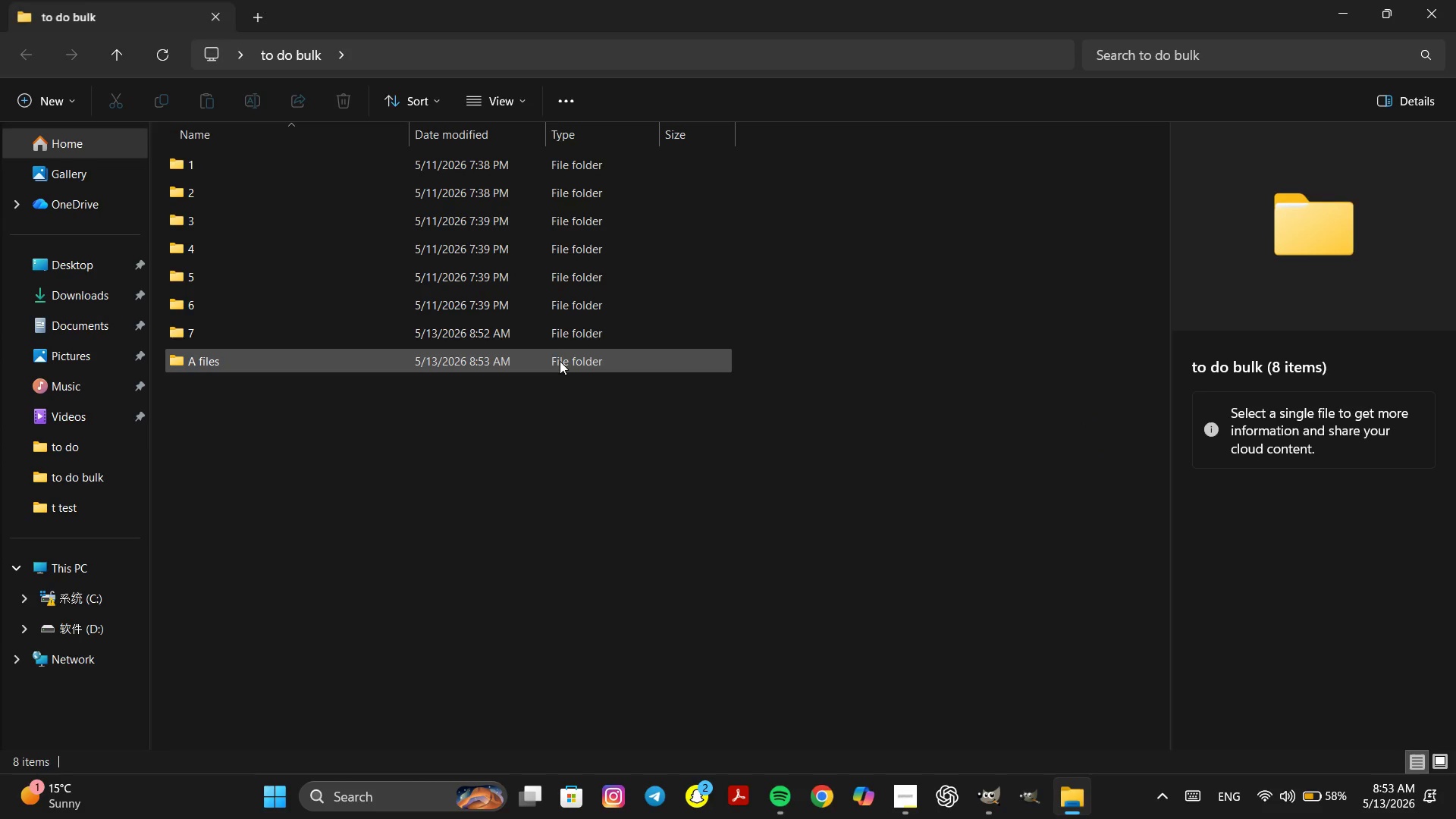 
double_click([557, 363])
 